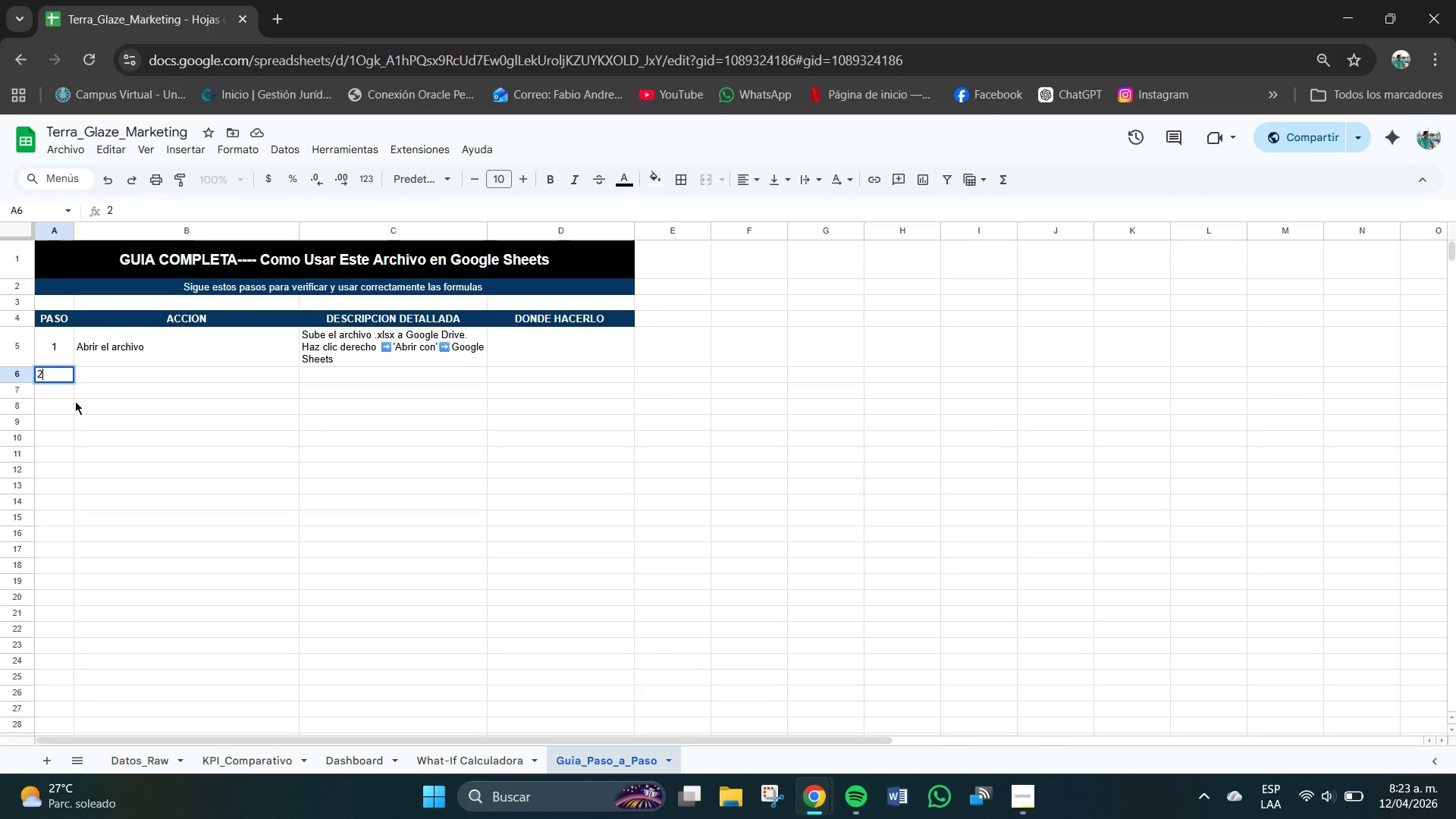 
wait(8.19)
 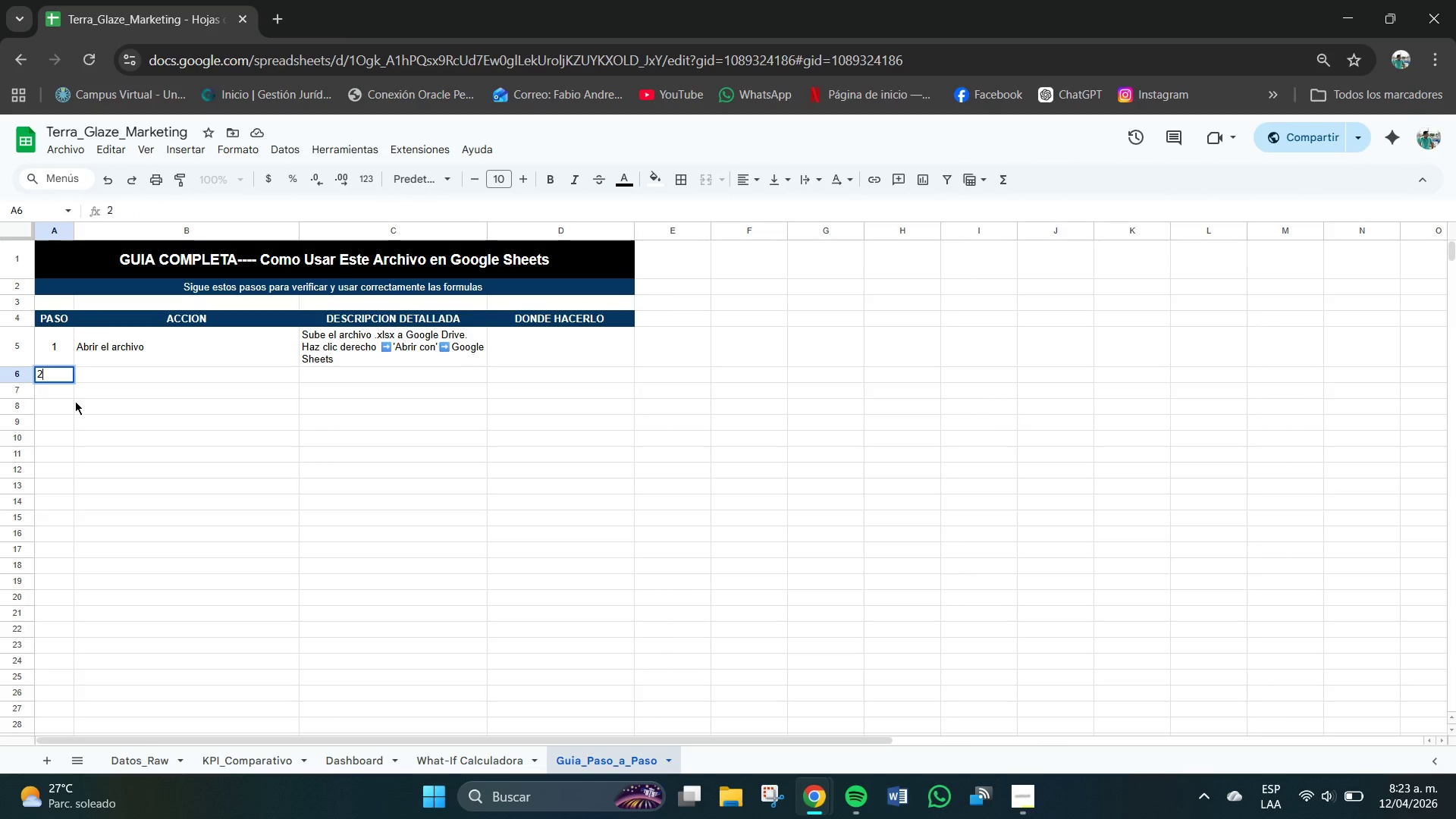 
left_click_drag(start_coordinate=[65, 391], to_coordinate=[70, 666])
 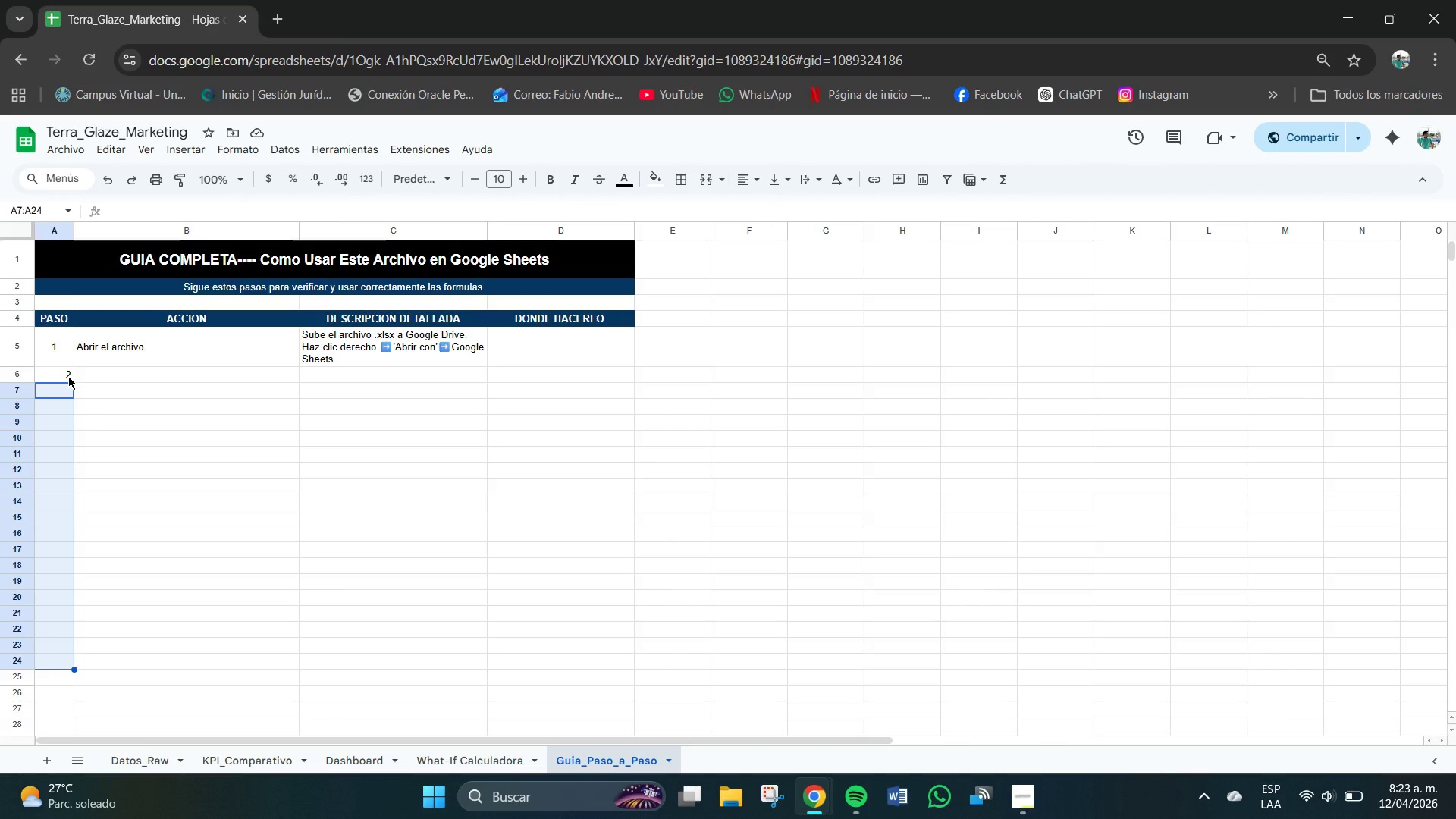 
left_click([68, 376])
 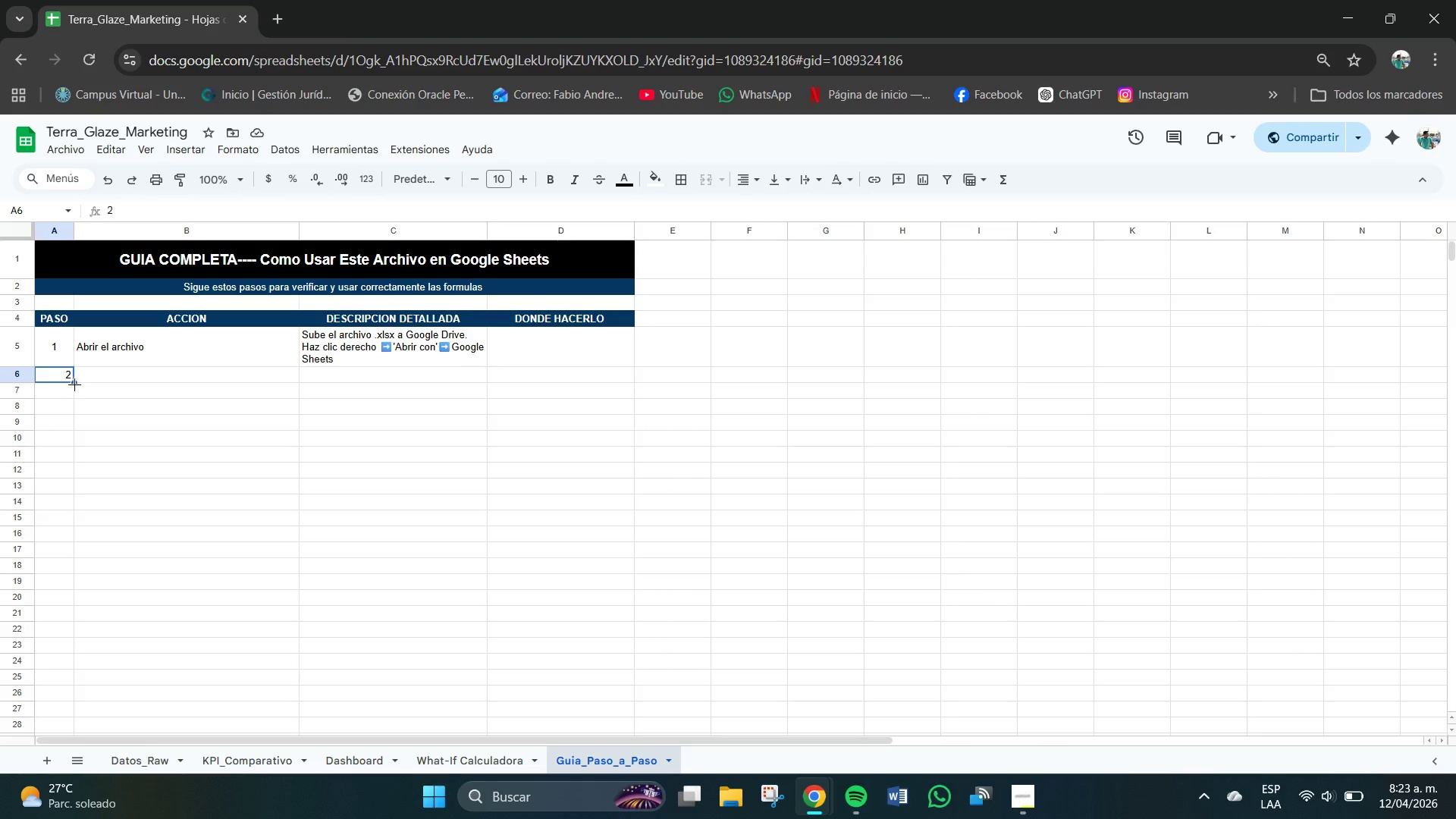 
left_click_drag(start_coordinate=[73, 383], to_coordinate=[78, 411])
 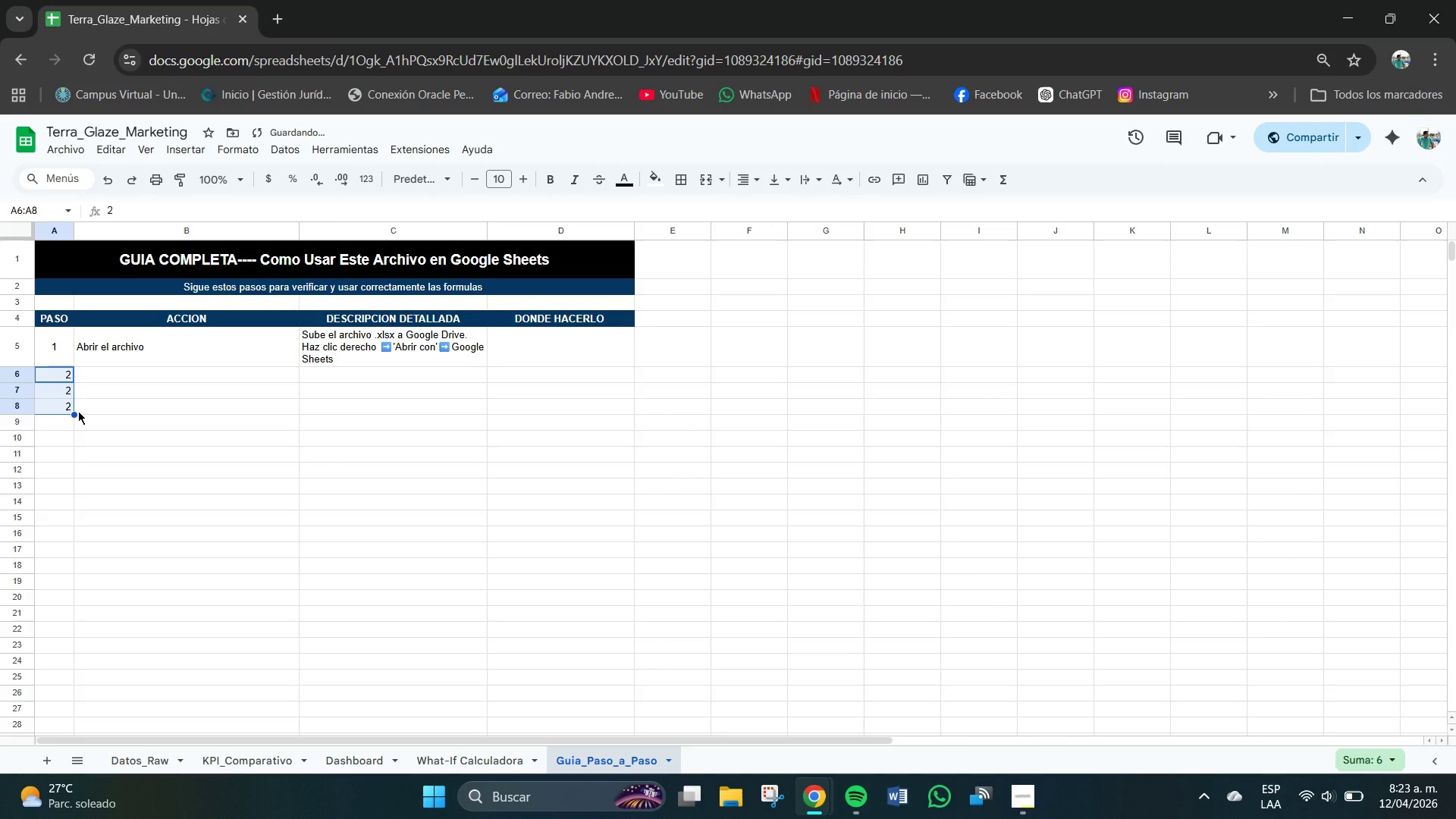 
key(Control+Z)
 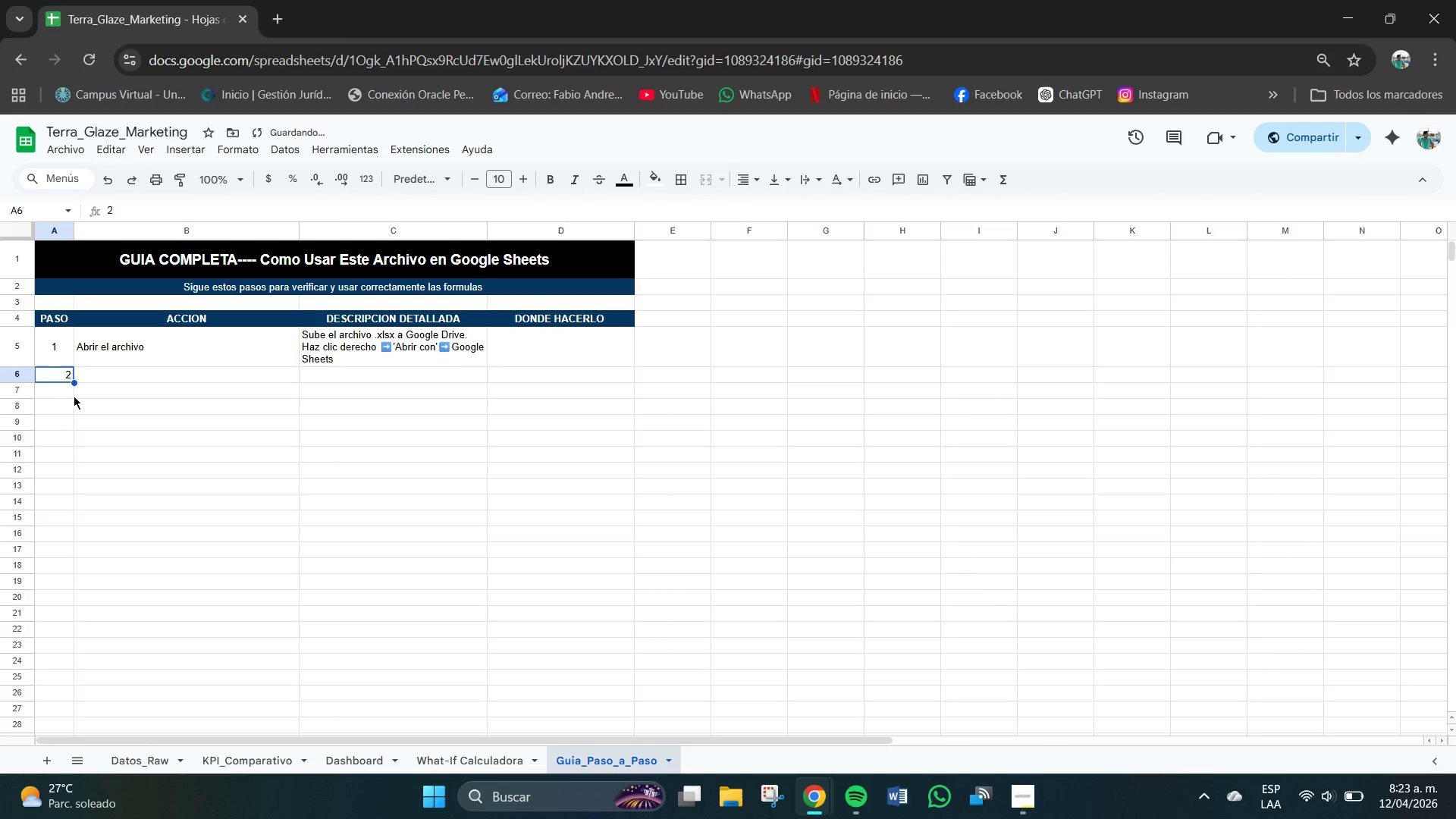 
hold_key(key=ControlLeft, duration=7.41)
left_click_drag(start_coordinate=[75, 385], to_coordinate=[77, 413])
 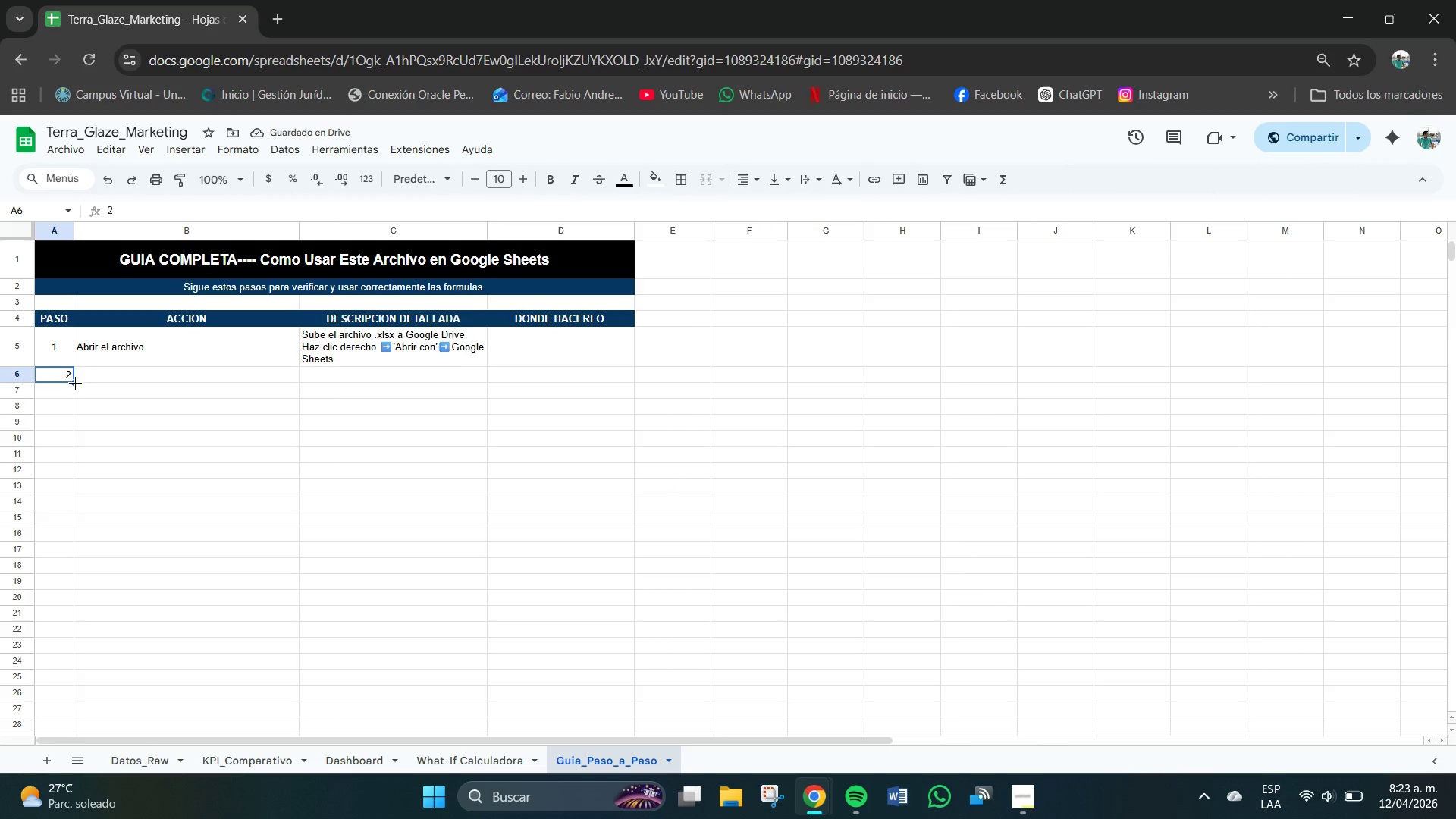 
left_click_drag(start_coordinate=[75, 383], to_coordinate=[78, 407])
 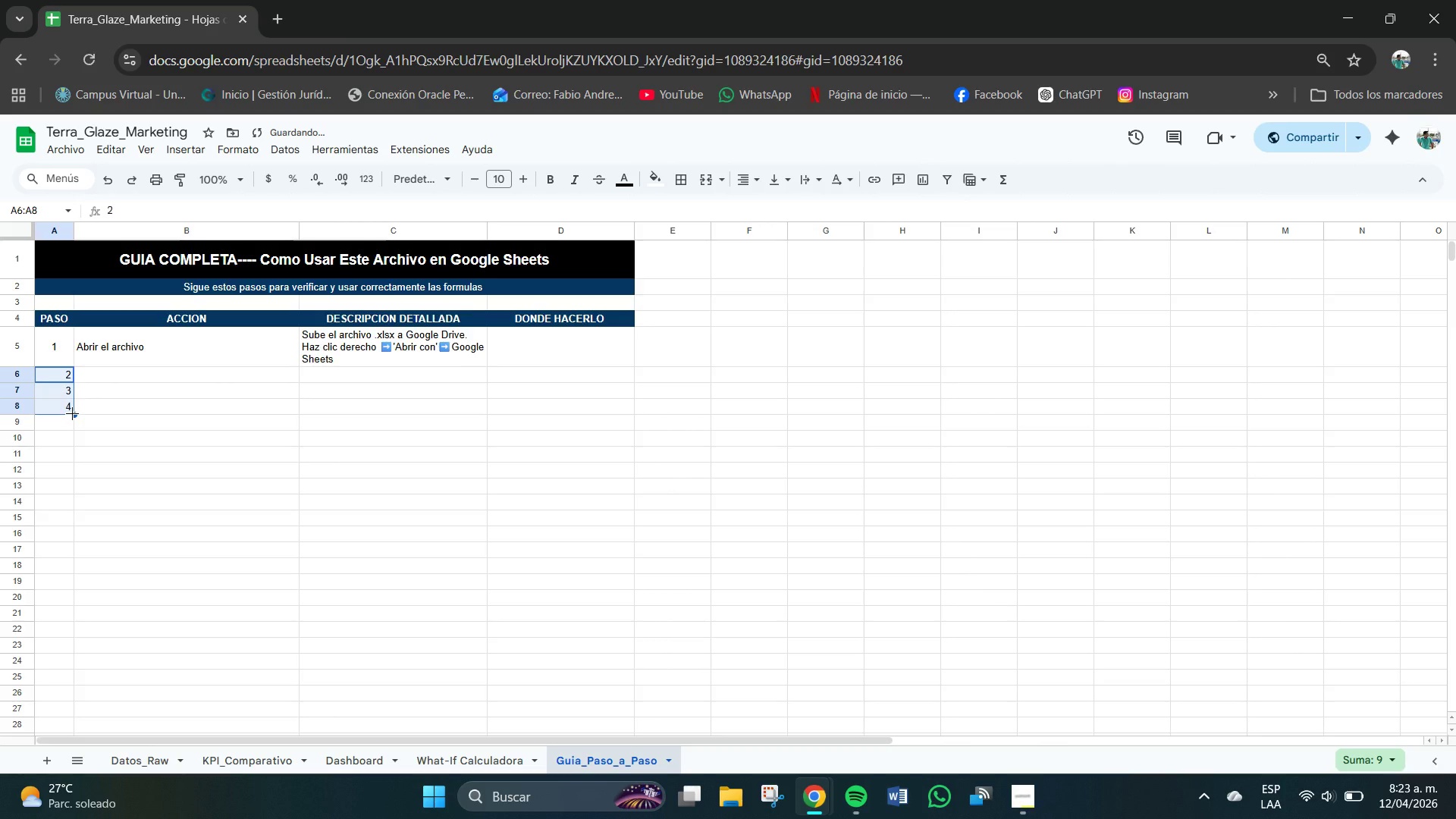 
left_click_drag(start_coordinate=[73, 413], to_coordinate=[49, 642])
 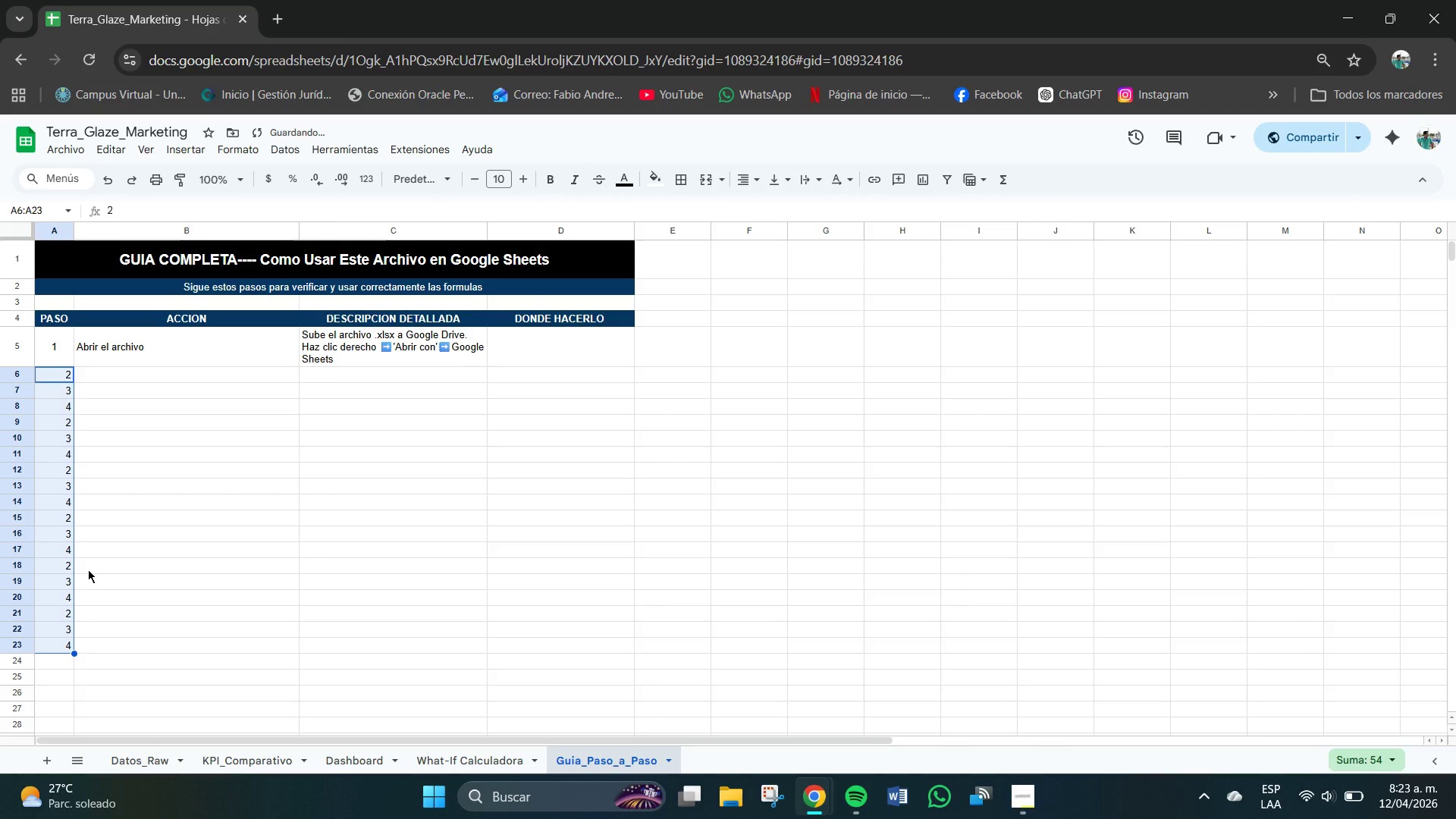 
key(Control+Z)
 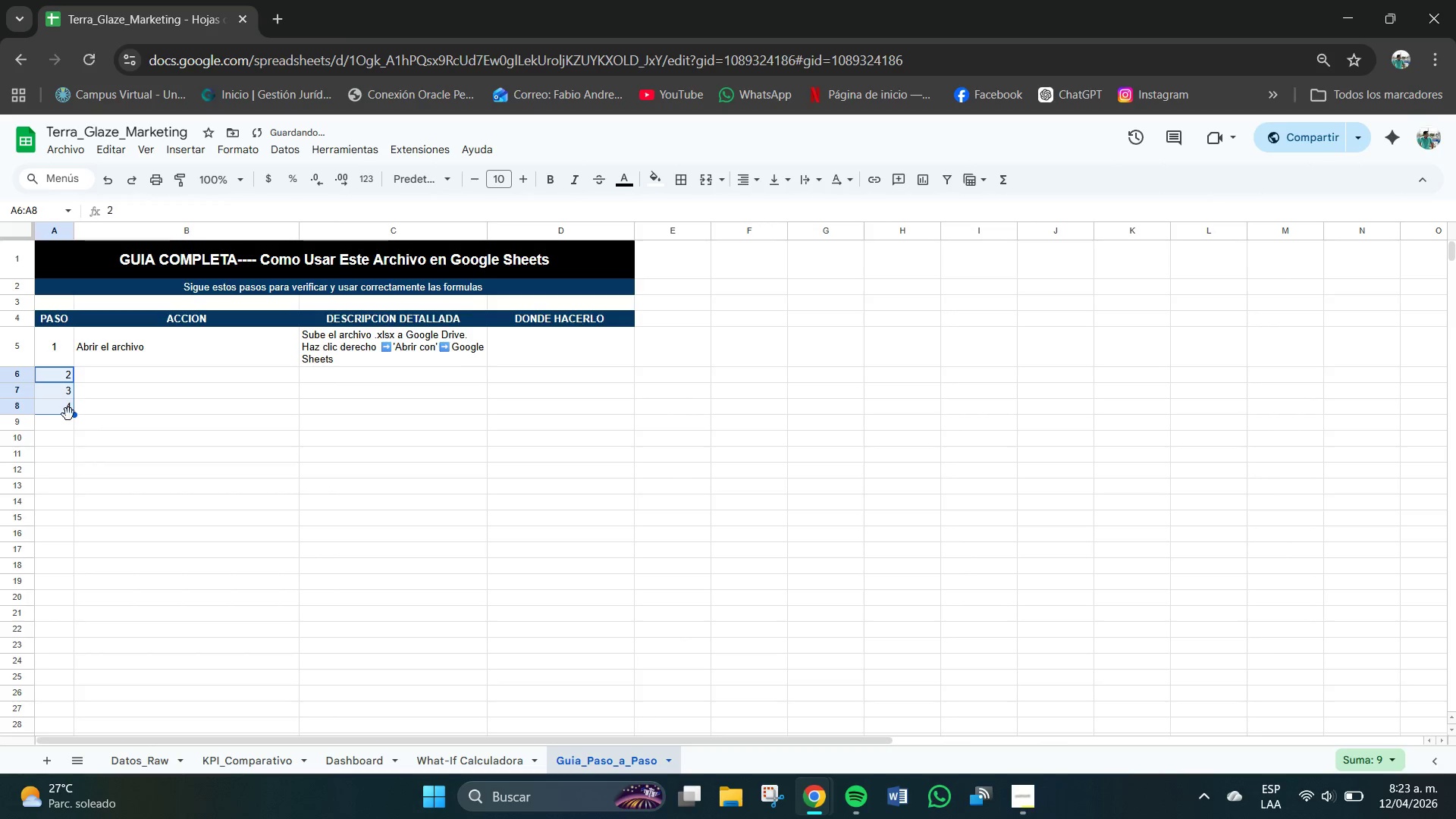 
left_click([72, 418])
 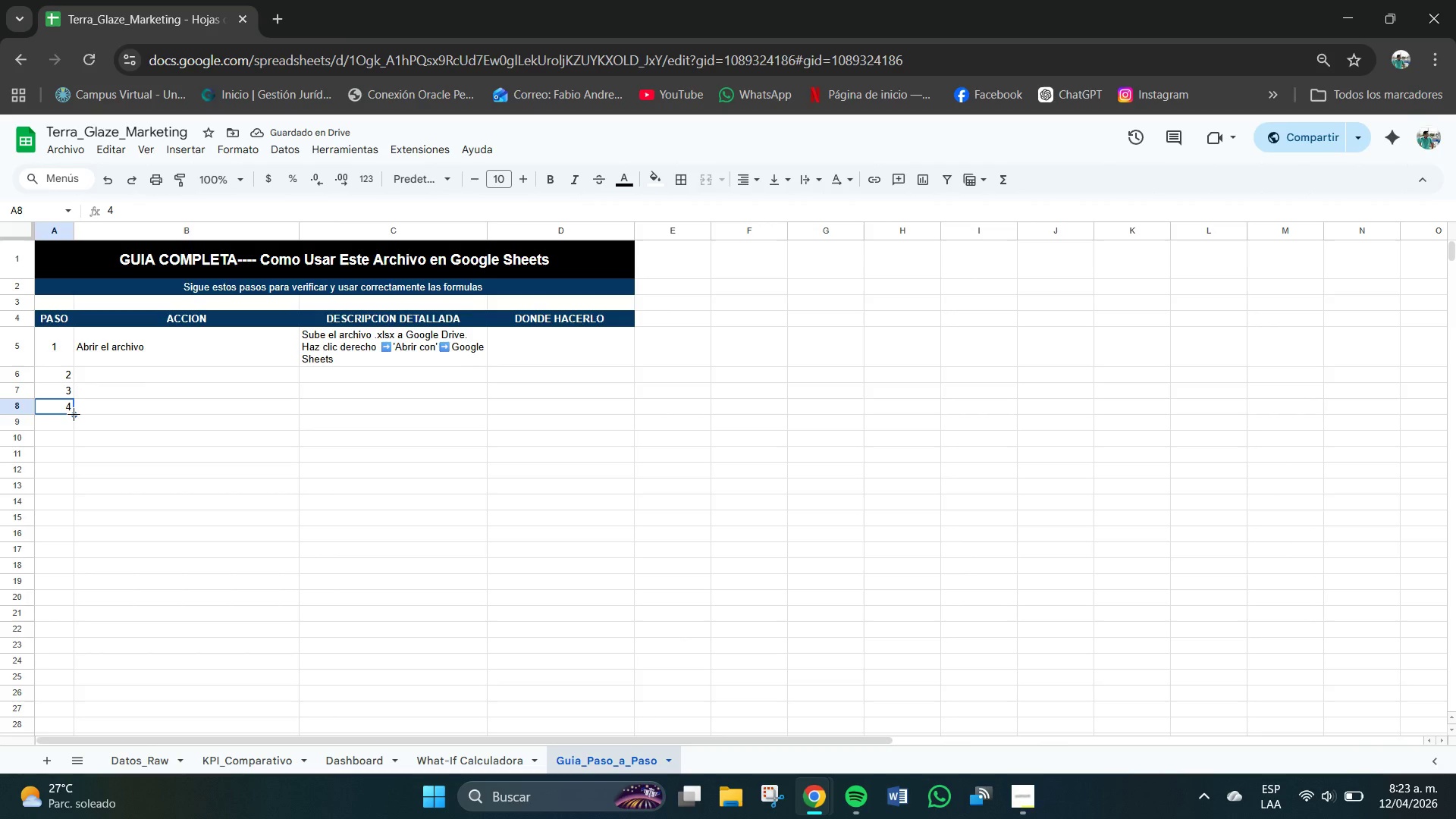 
hold_key(key=ControlLeft, duration=0.75)
left_click_drag(start_coordinate=[75, 416], to_coordinate=[77, 444])
 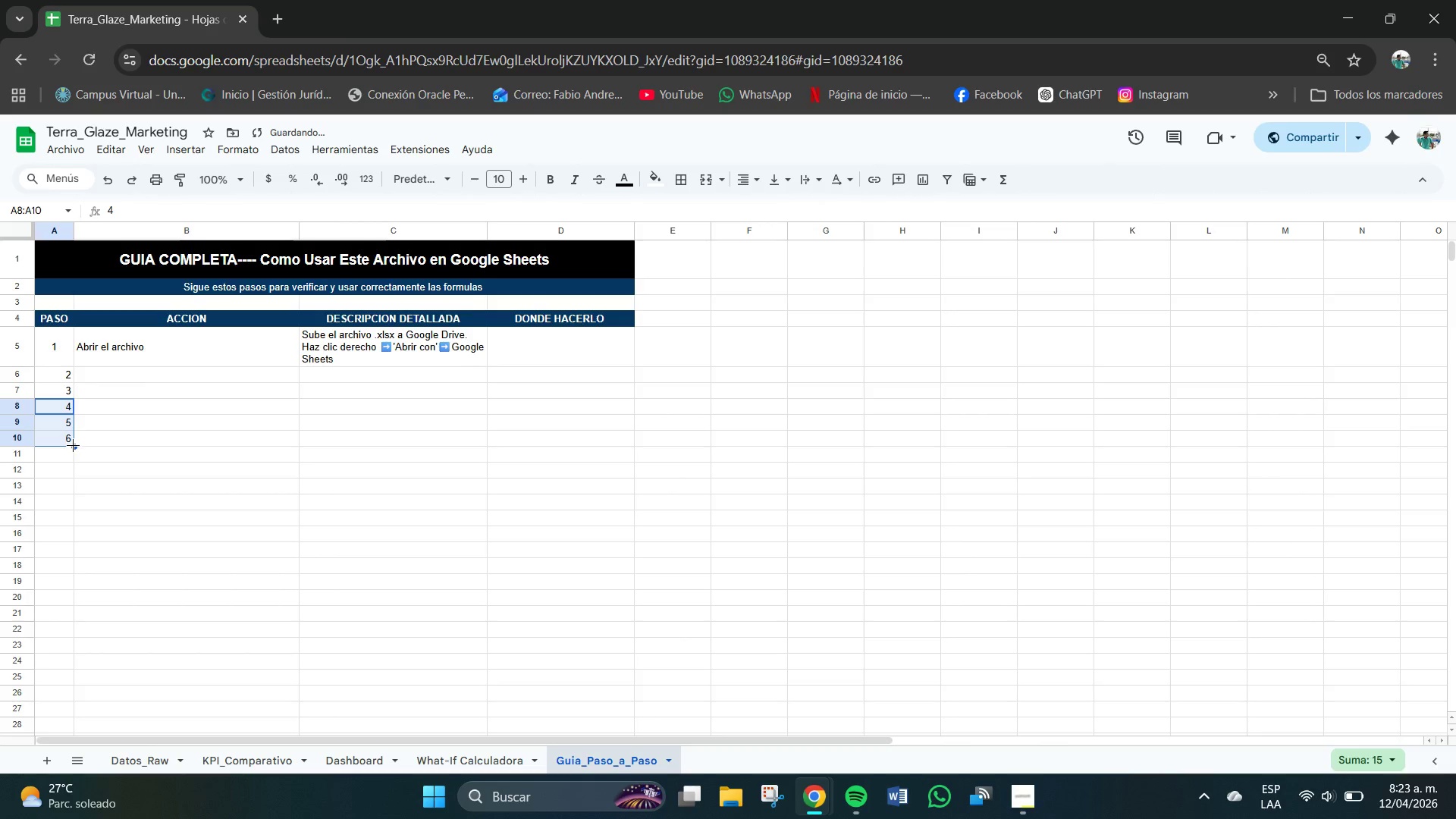 
left_click_drag(start_coordinate=[73, 445], to_coordinate=[73, 466])
 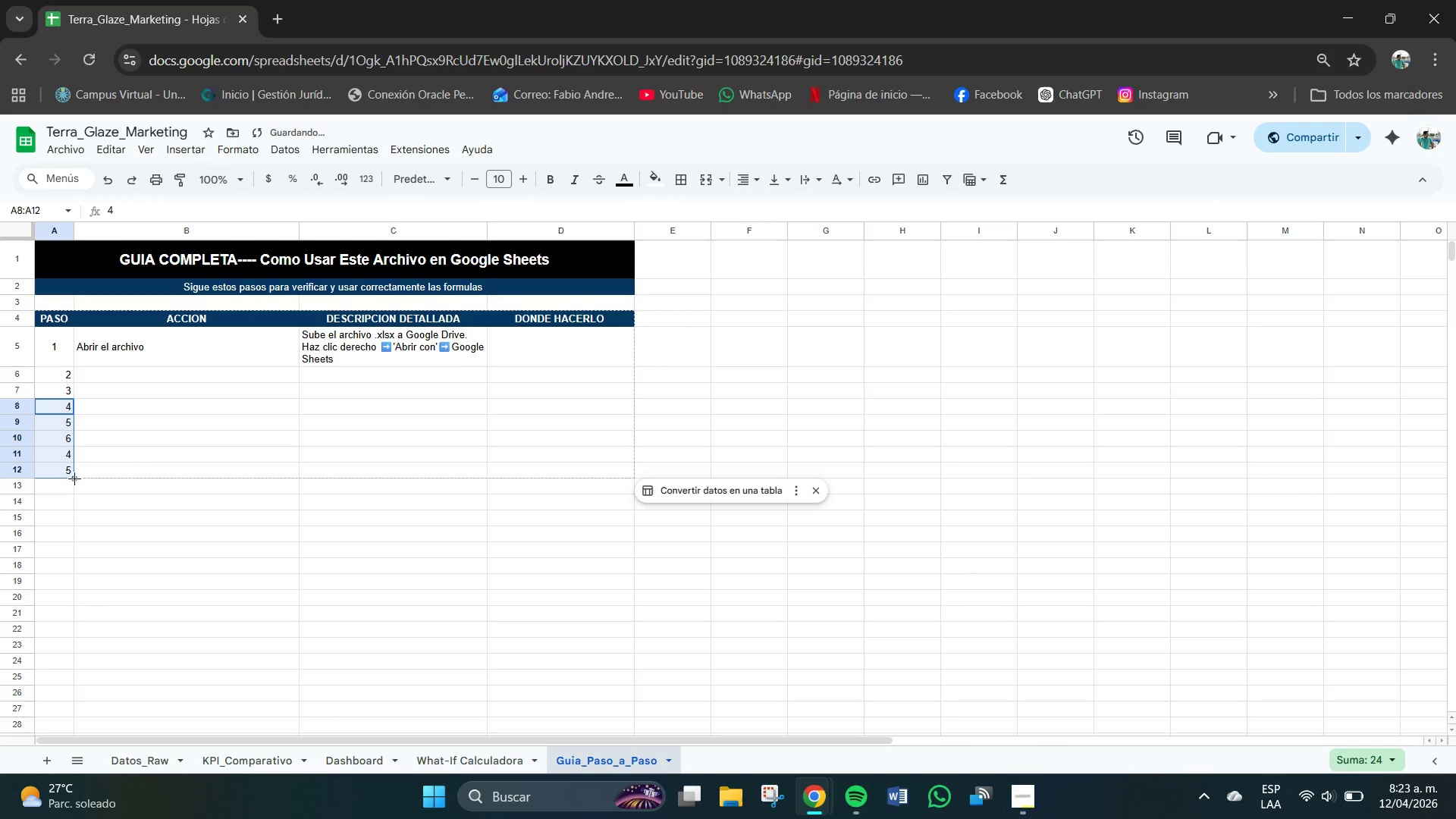 
hold_key(key=ControlLeft, duration=0.67)
 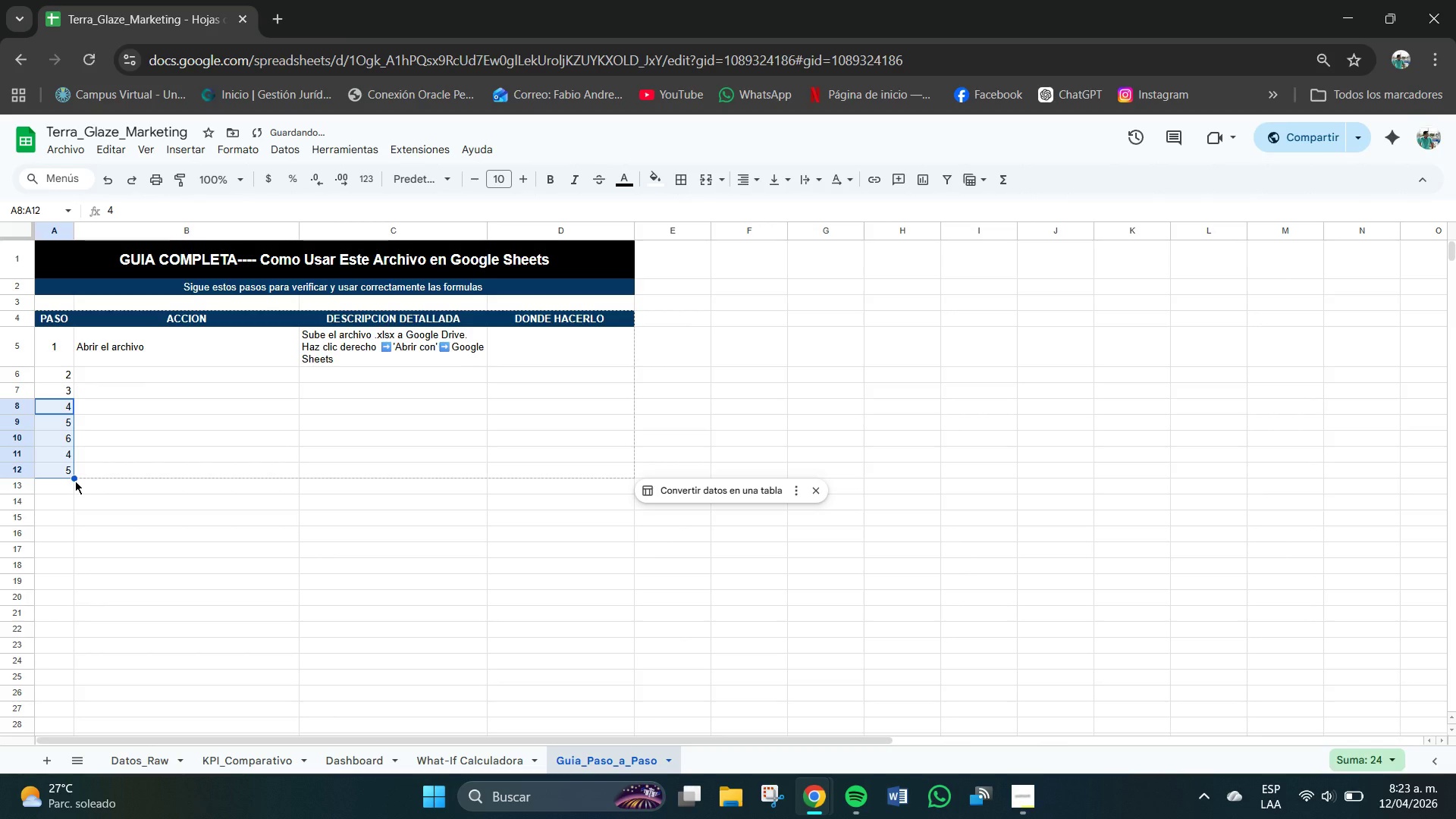 
key(Control+Z)
 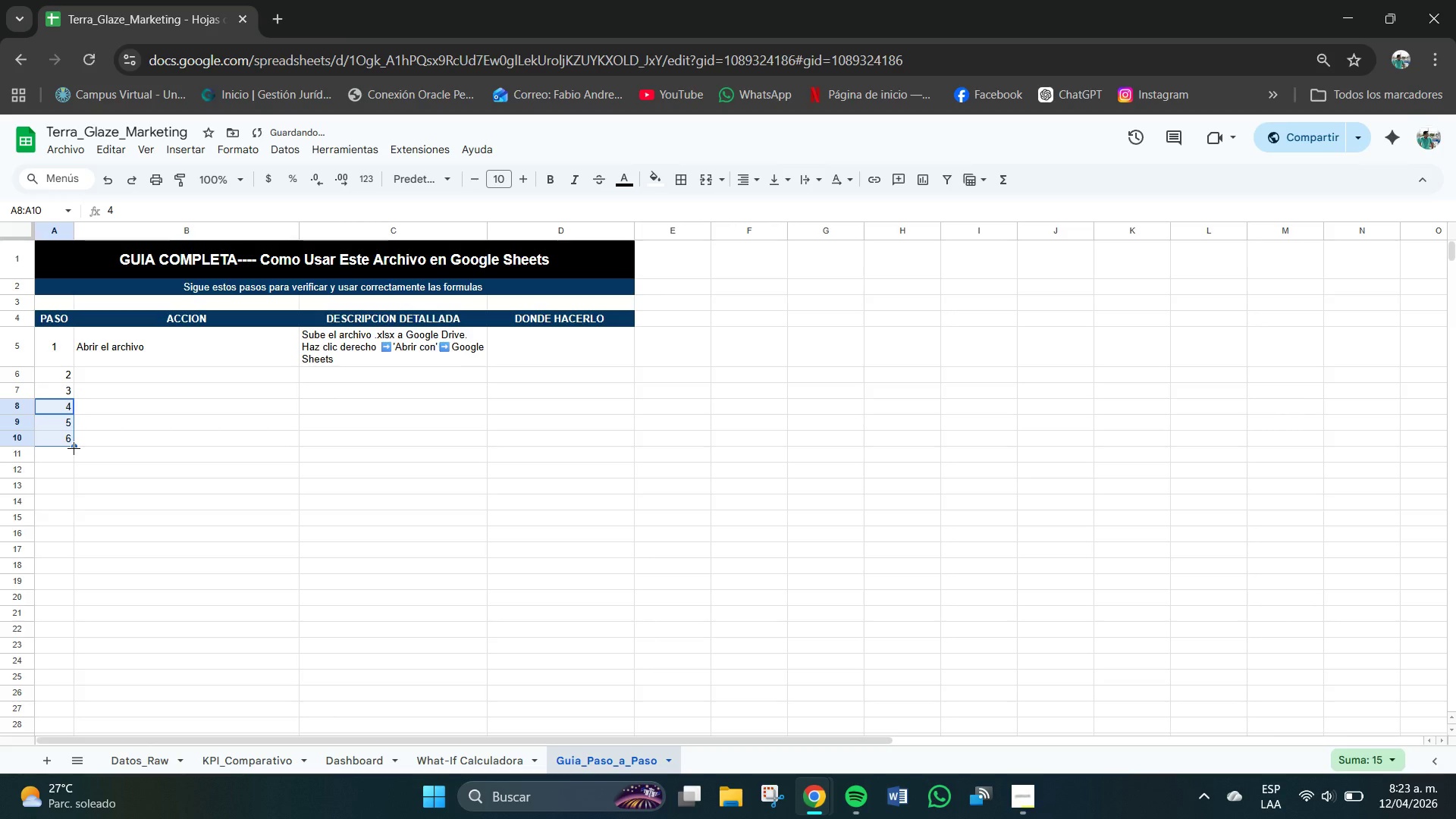 
hold_key(key=ControlLeft, duration=0.59)
left_click_drag(start_coordinate=[74, 448], to_coordinate=[75, 468])
 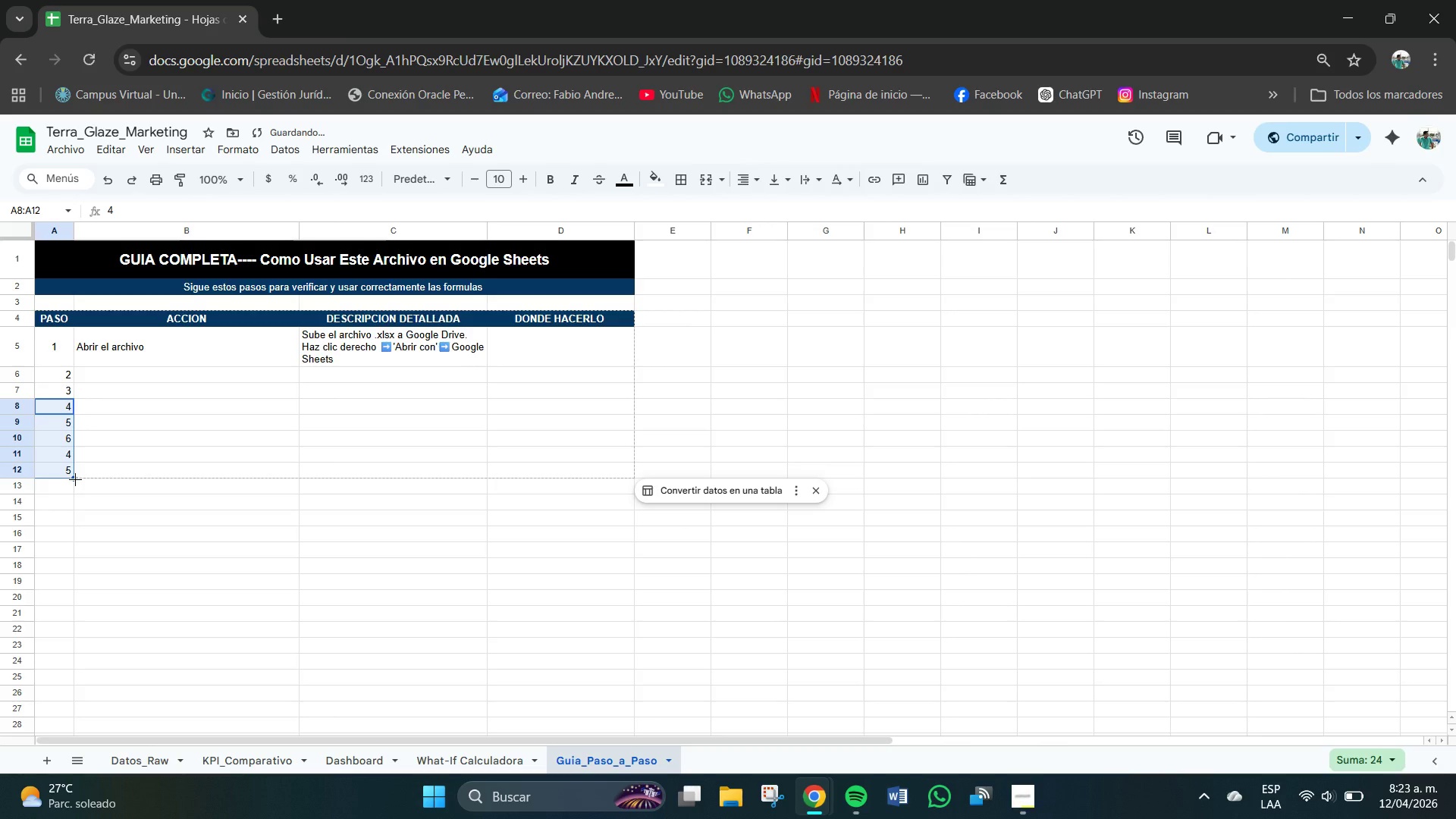 
key(Control+Z)
 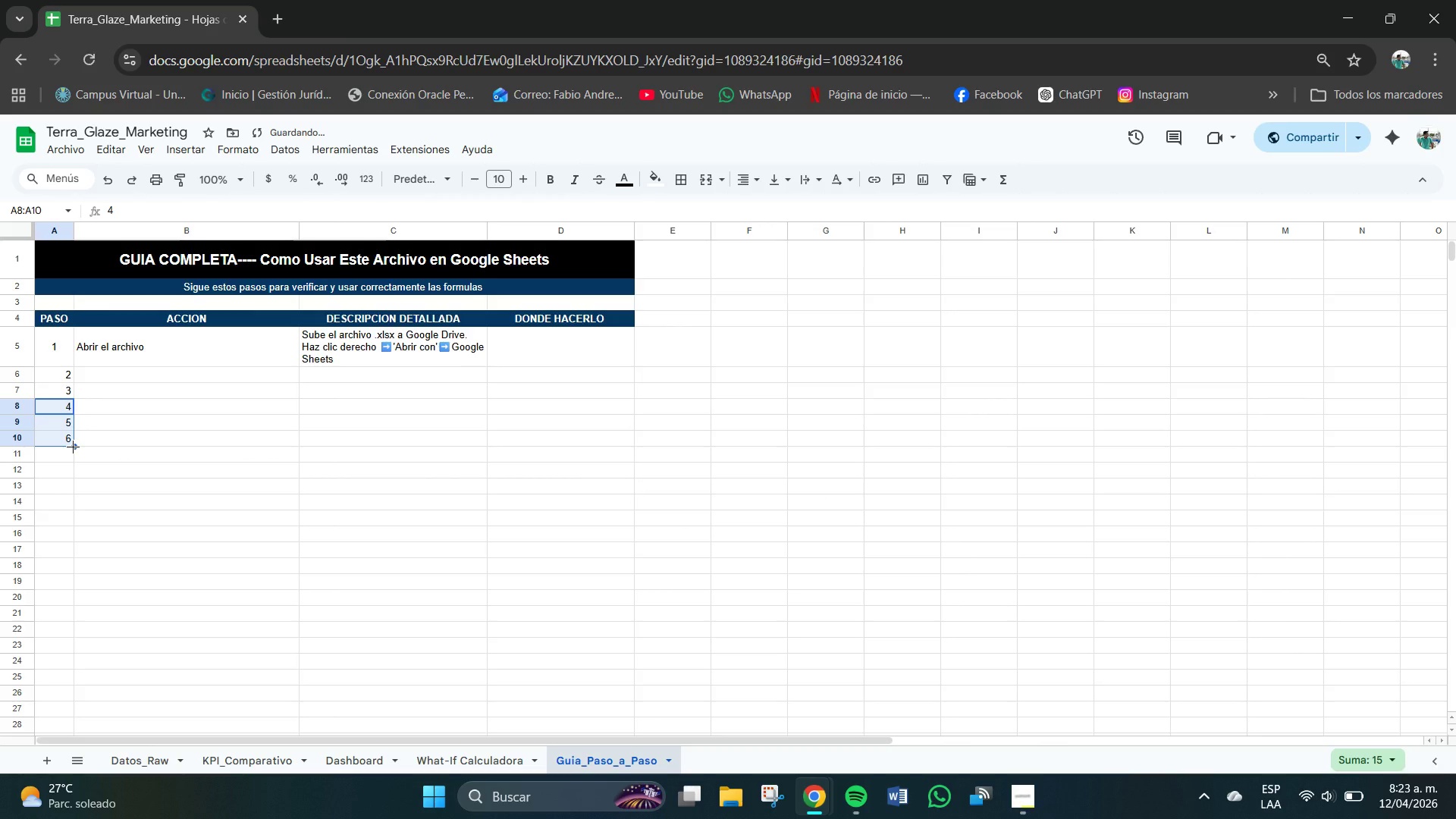 
left_click_drag(start_coordinate=[73, 447], to_coordinate=[79, 464])
 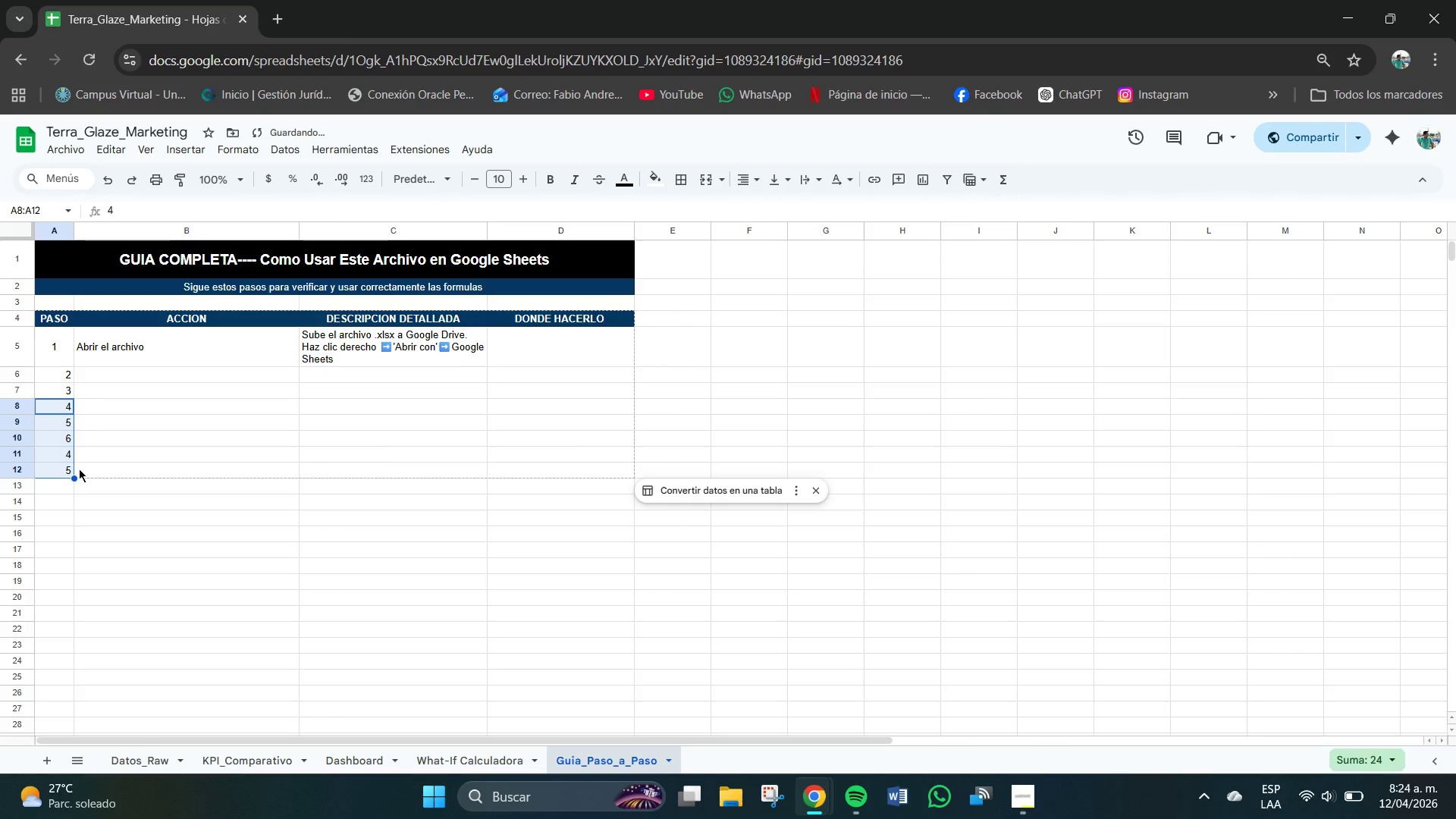 
key(Control+Z)
 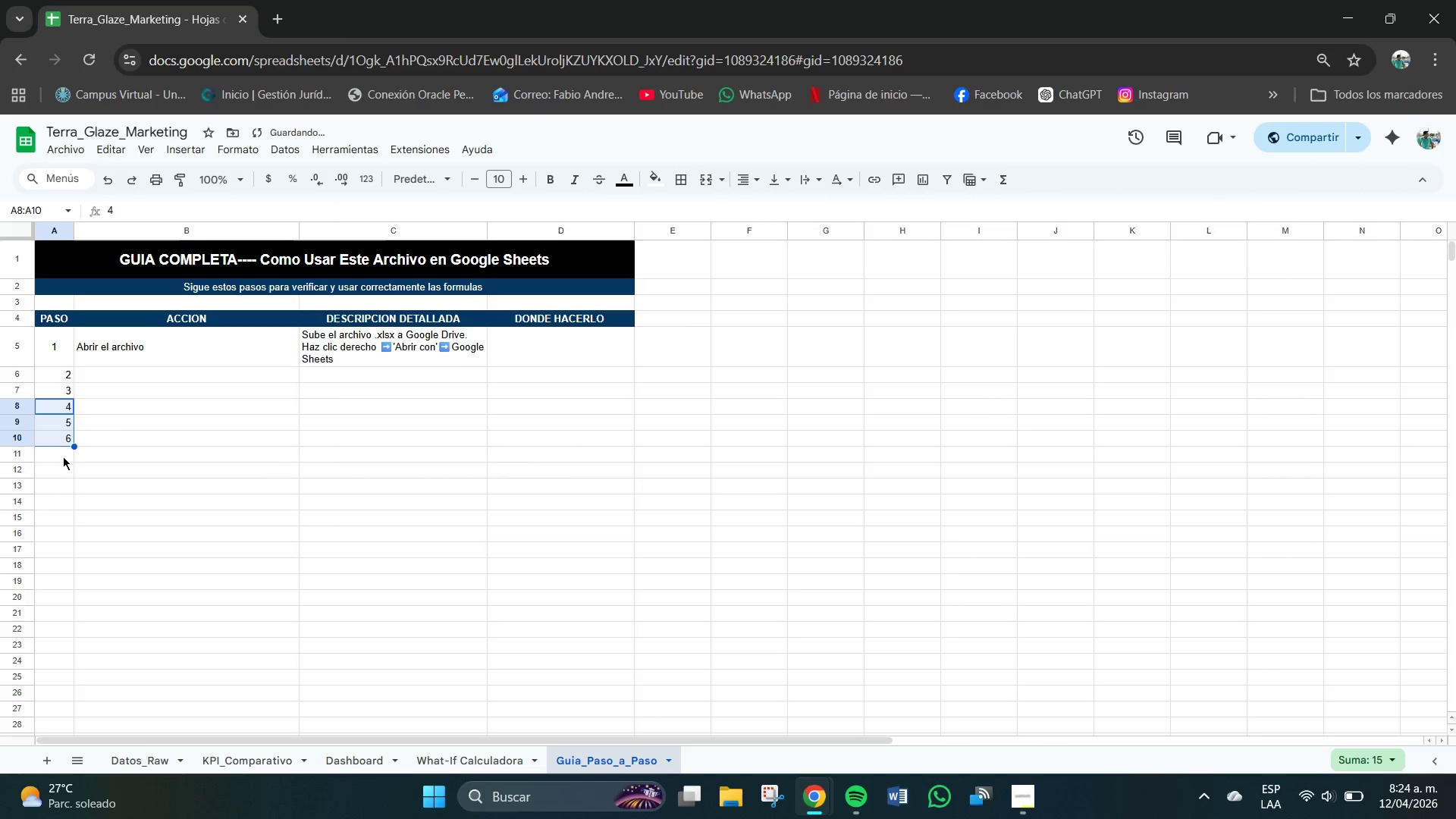 
left_click([63, 457])
 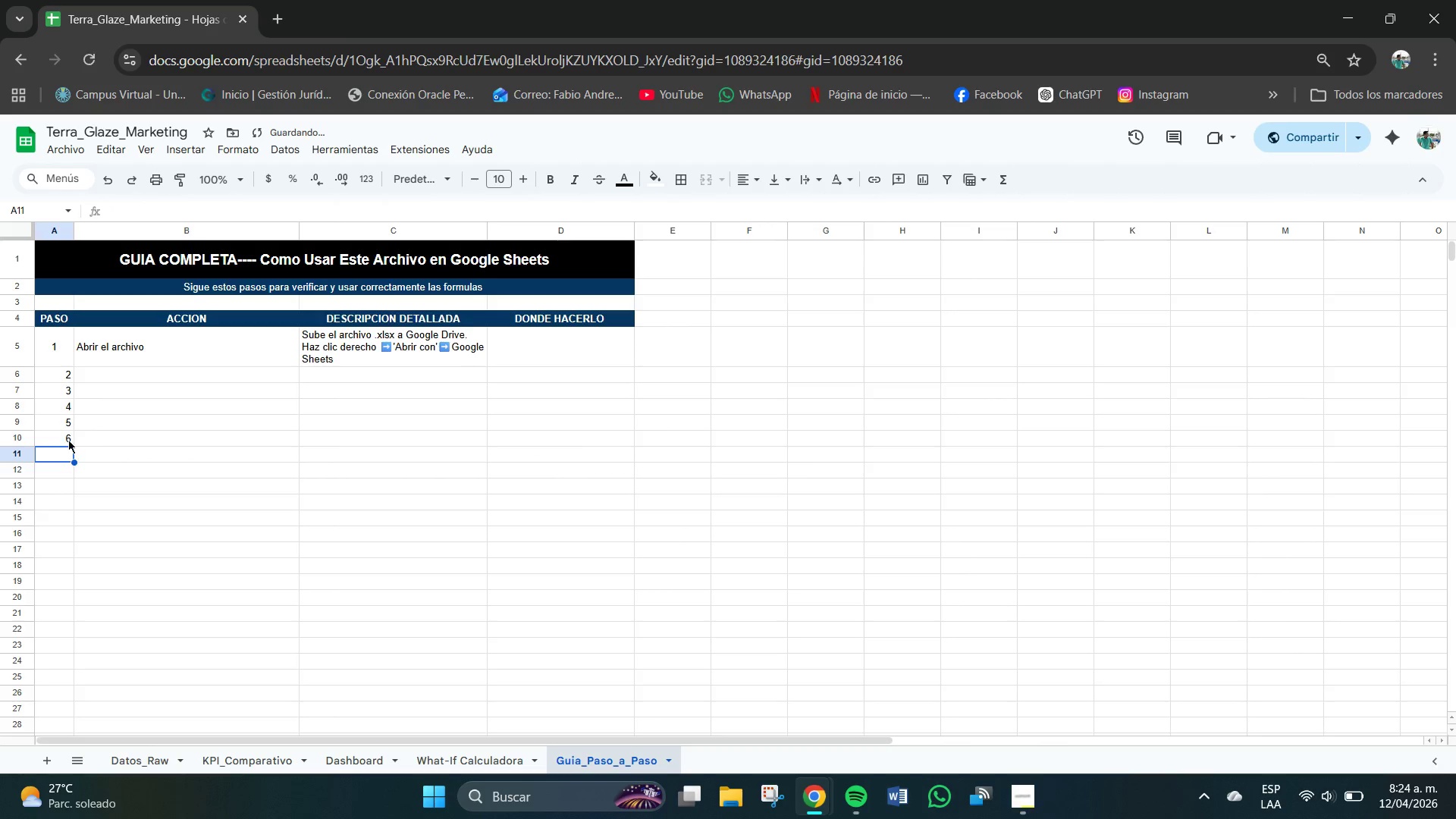 
left_click([68, 440])
 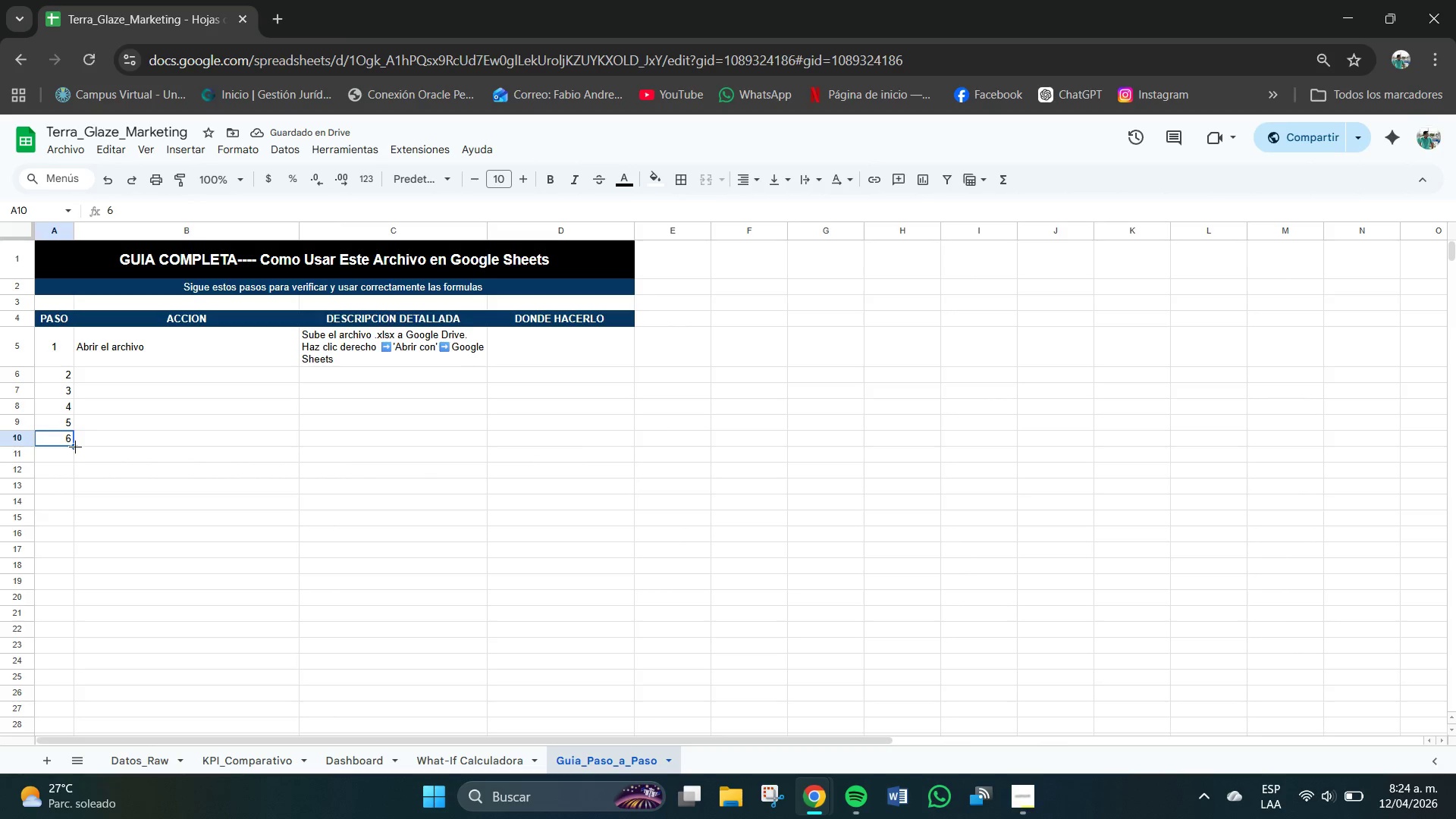 
hold_key(key=ControlLeft, duration=0.67)
left_click_drag(start_coordinate=[75, 447], to_coordinate=[75, 456])
 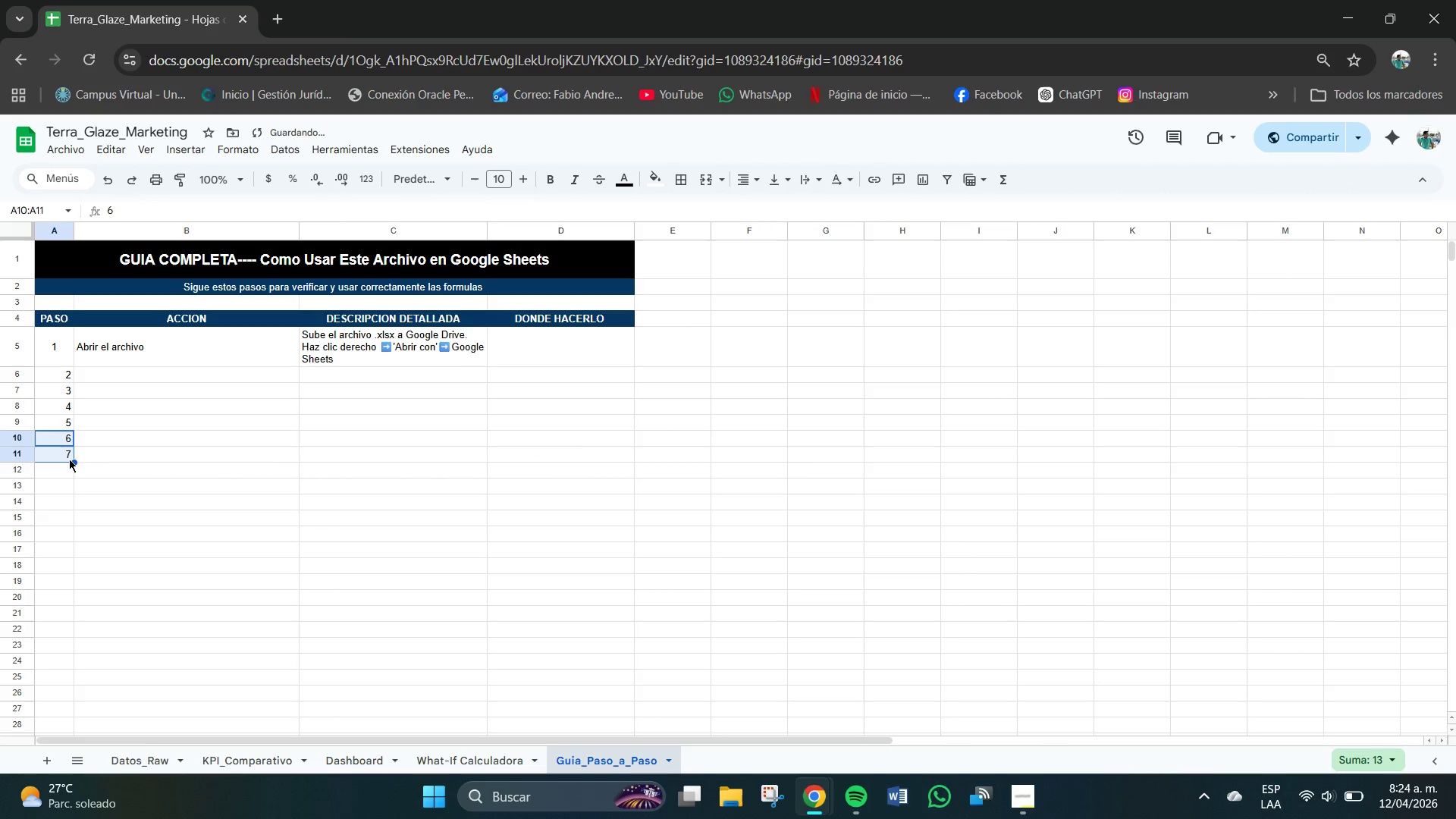 
left_click([60, 457])
 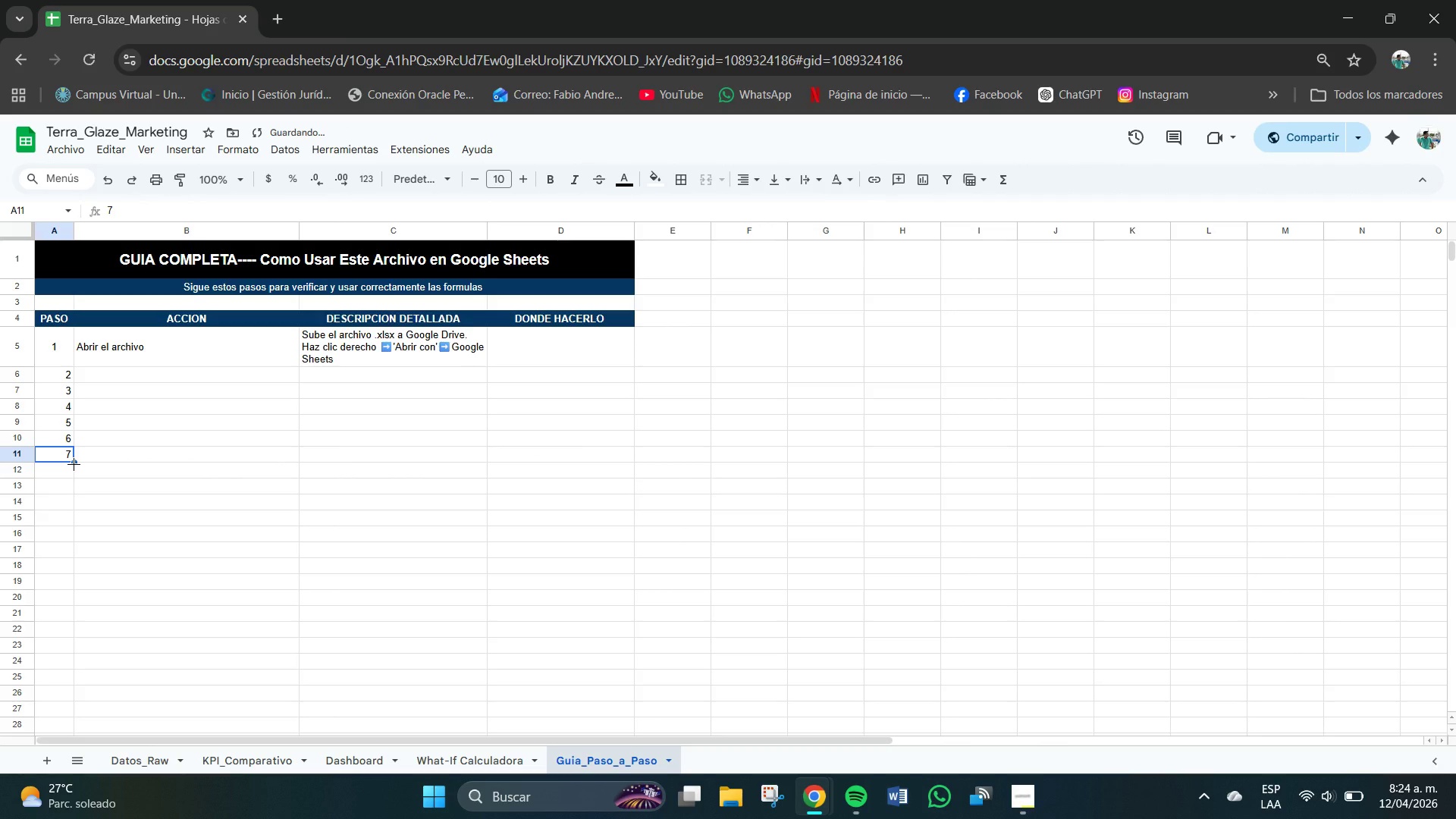 
hold_key(key=ControlLeft, duration=0.7)
left_click_drag(start_coordinate=[74, 464], to_coordinate=[77, 491])
 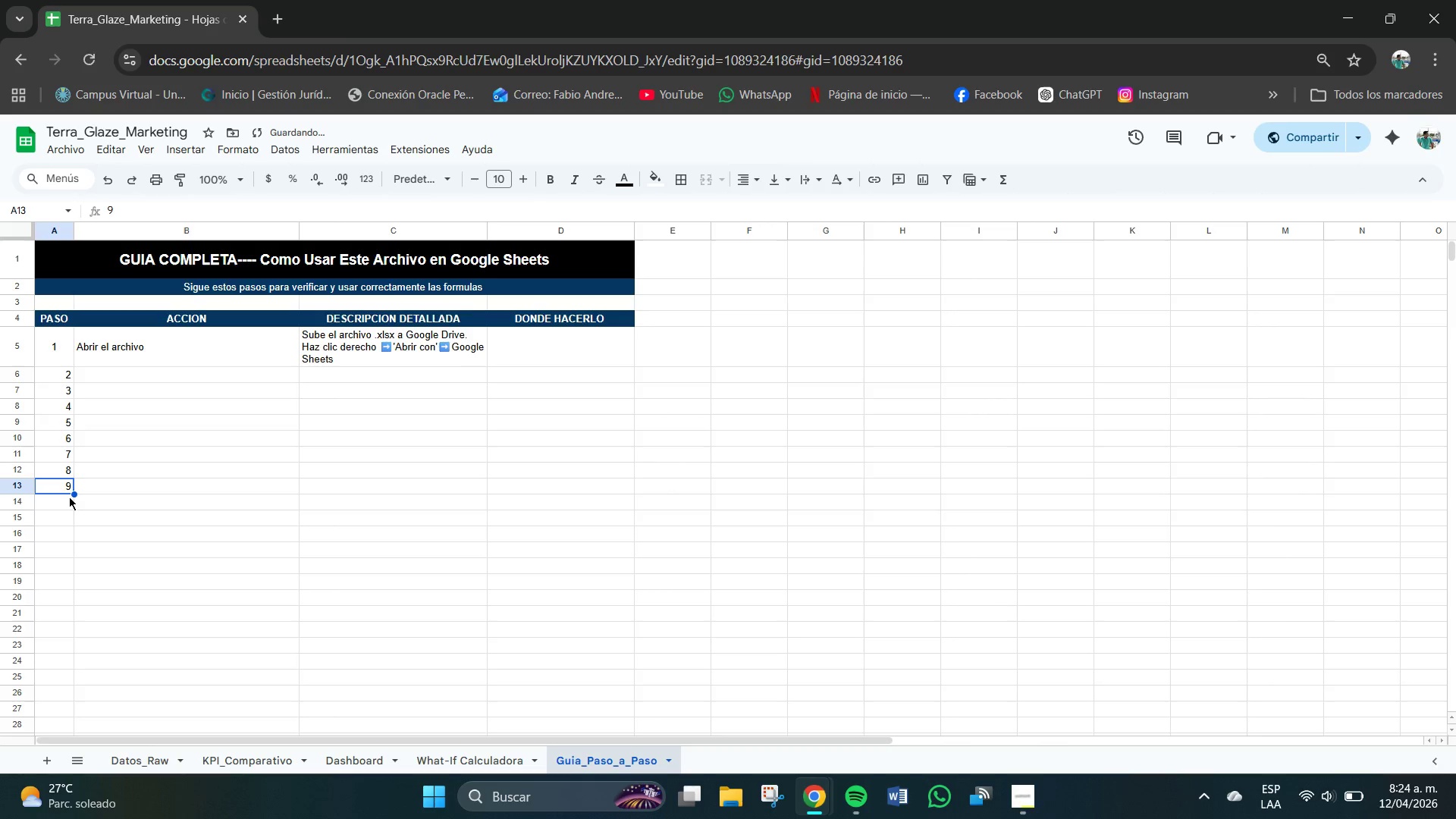 
hold_key(key=ControlLeft, duration=1.52)
left_click_drag(start_coordinate=[74, 492], to_coordinate=[74, 540])
 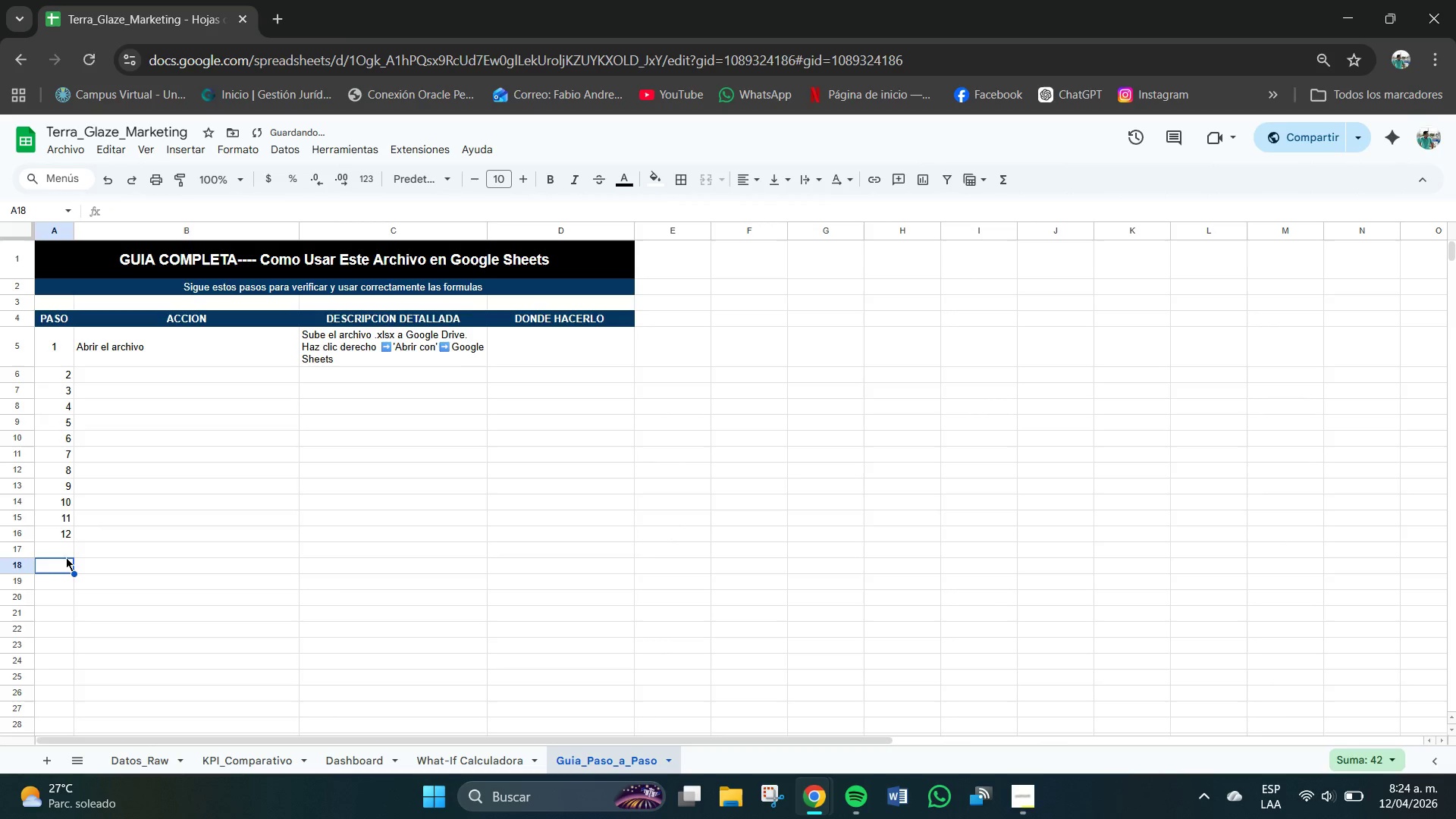 
double_click([67, 527])
 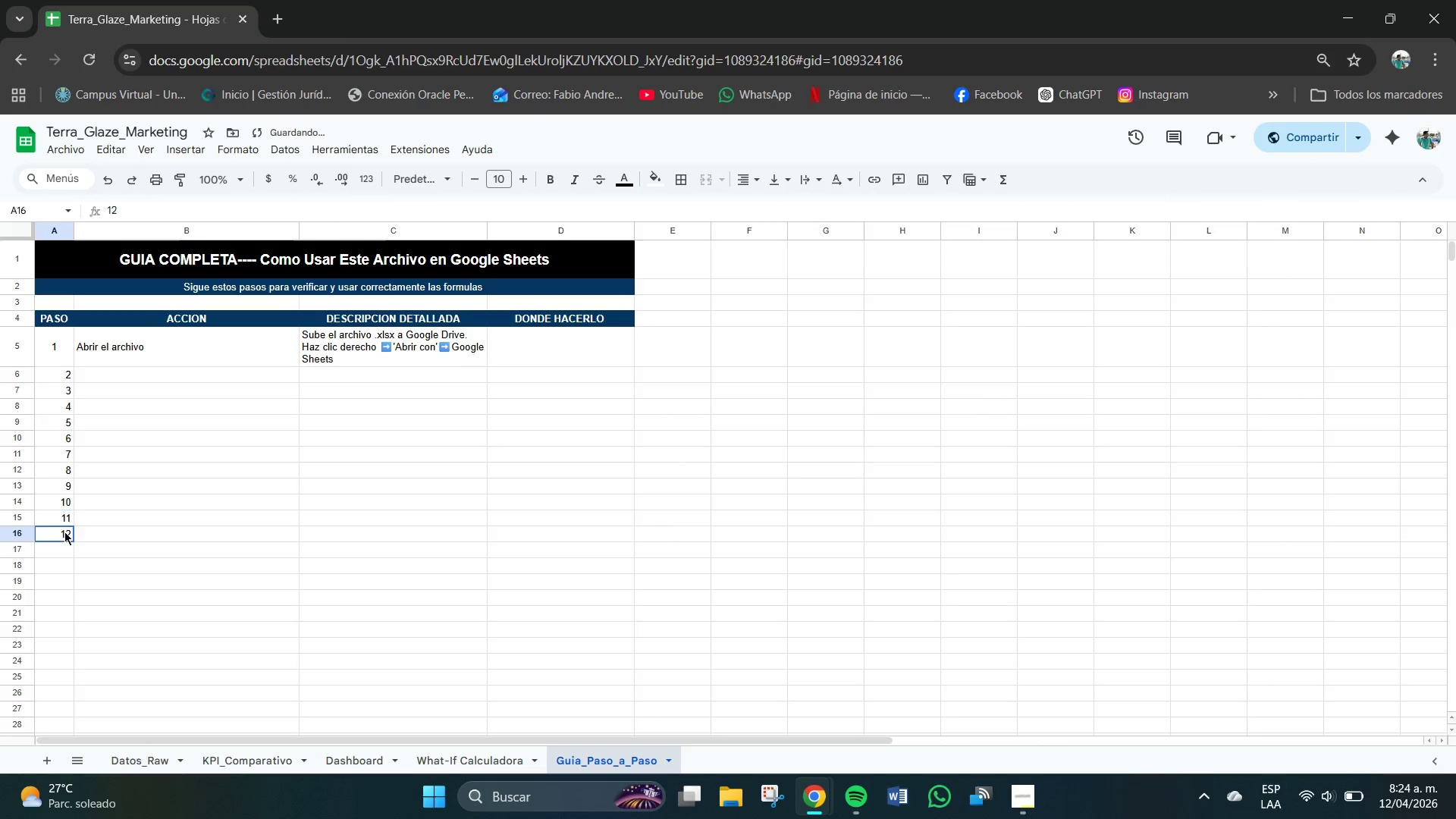 
left_click([64, 532])
 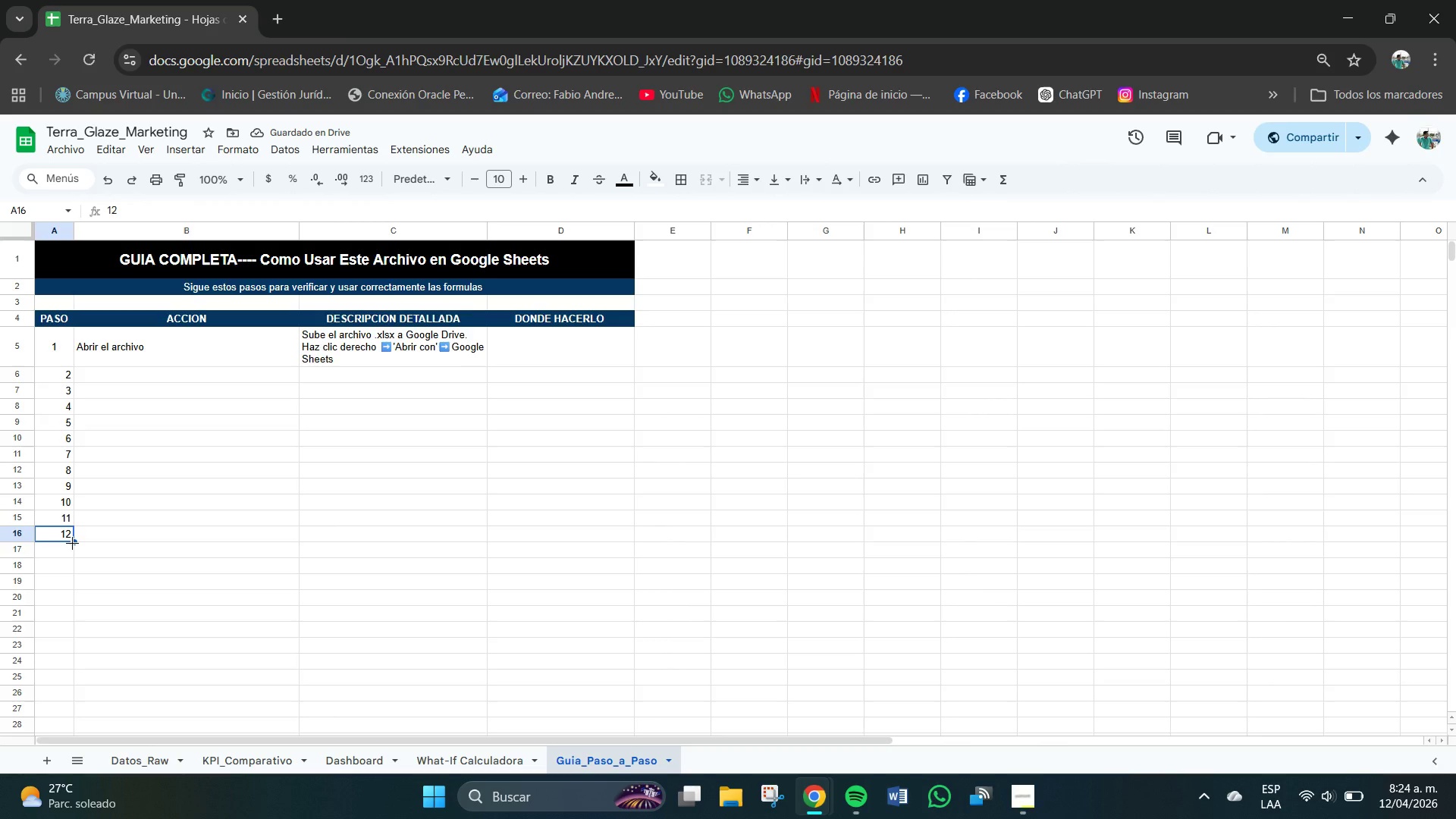 
left_click_drag(start_coordinate=[72, 543], to_coordinate=[63, 656])
 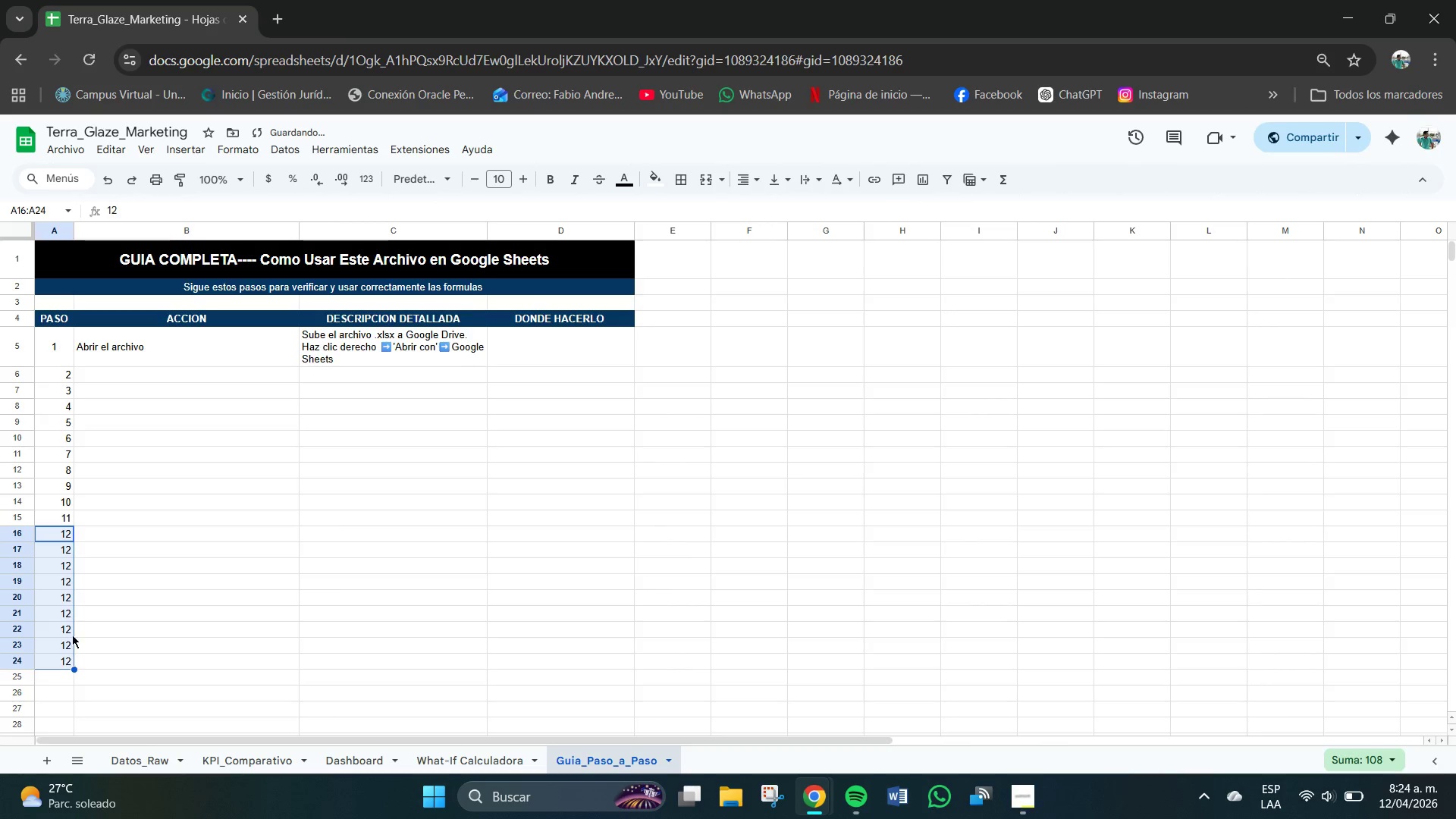 
hold_key(key=ControlLeft, duration=2.45)
 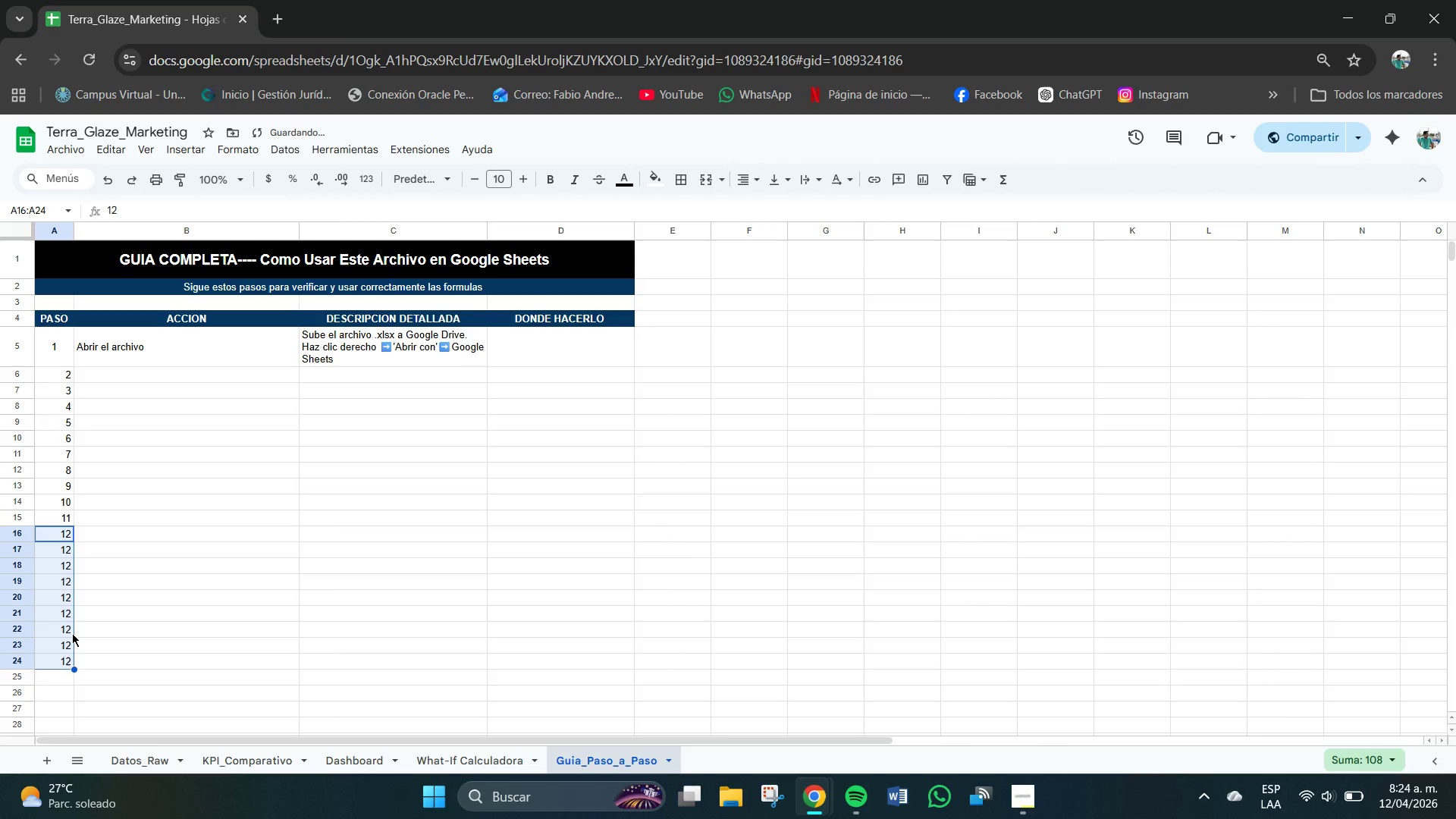 
key(Control+Z)
 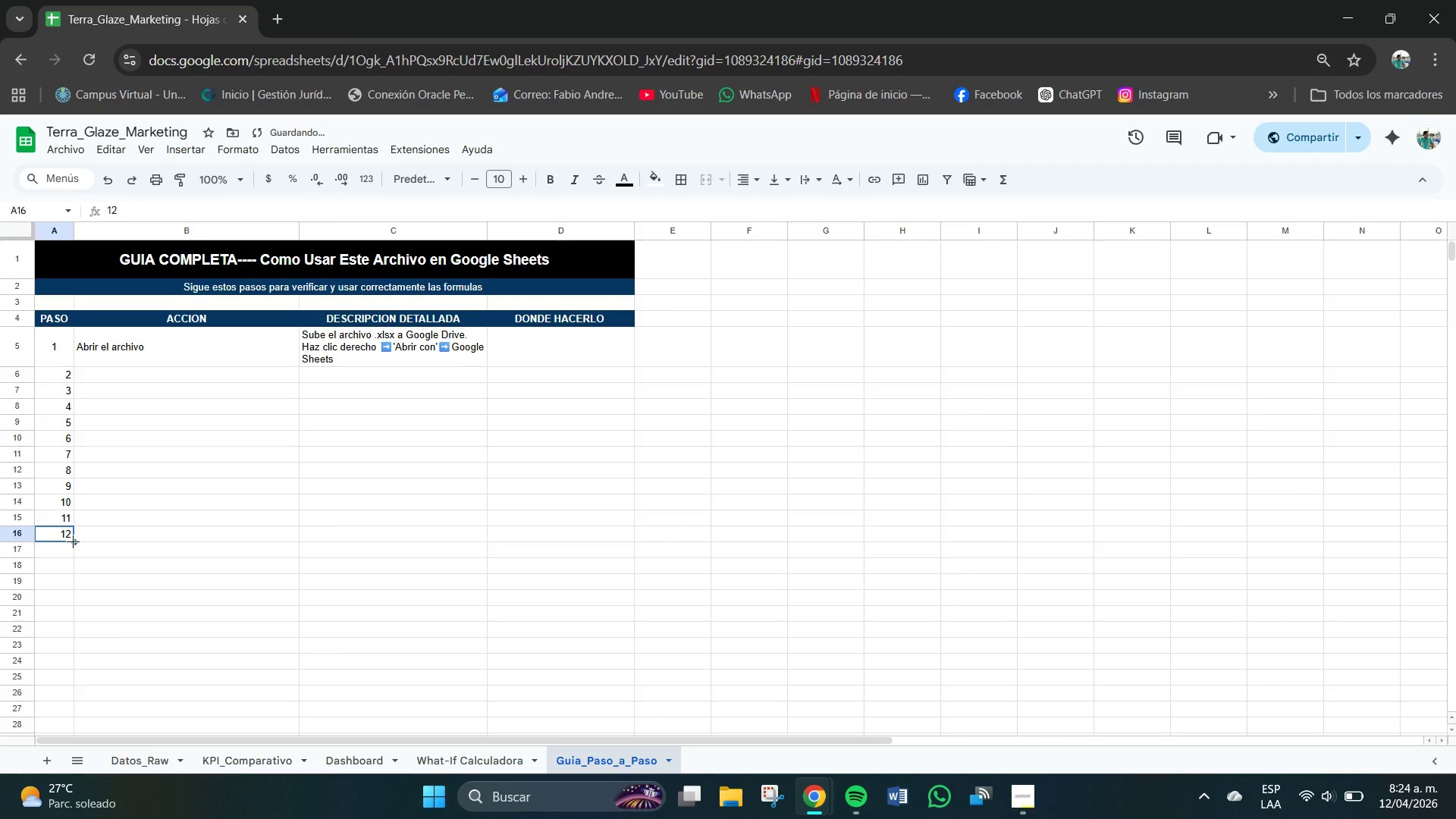 
left_click_drag(start_coordinate=[73, 541], to_coordinate=[77, 576])
 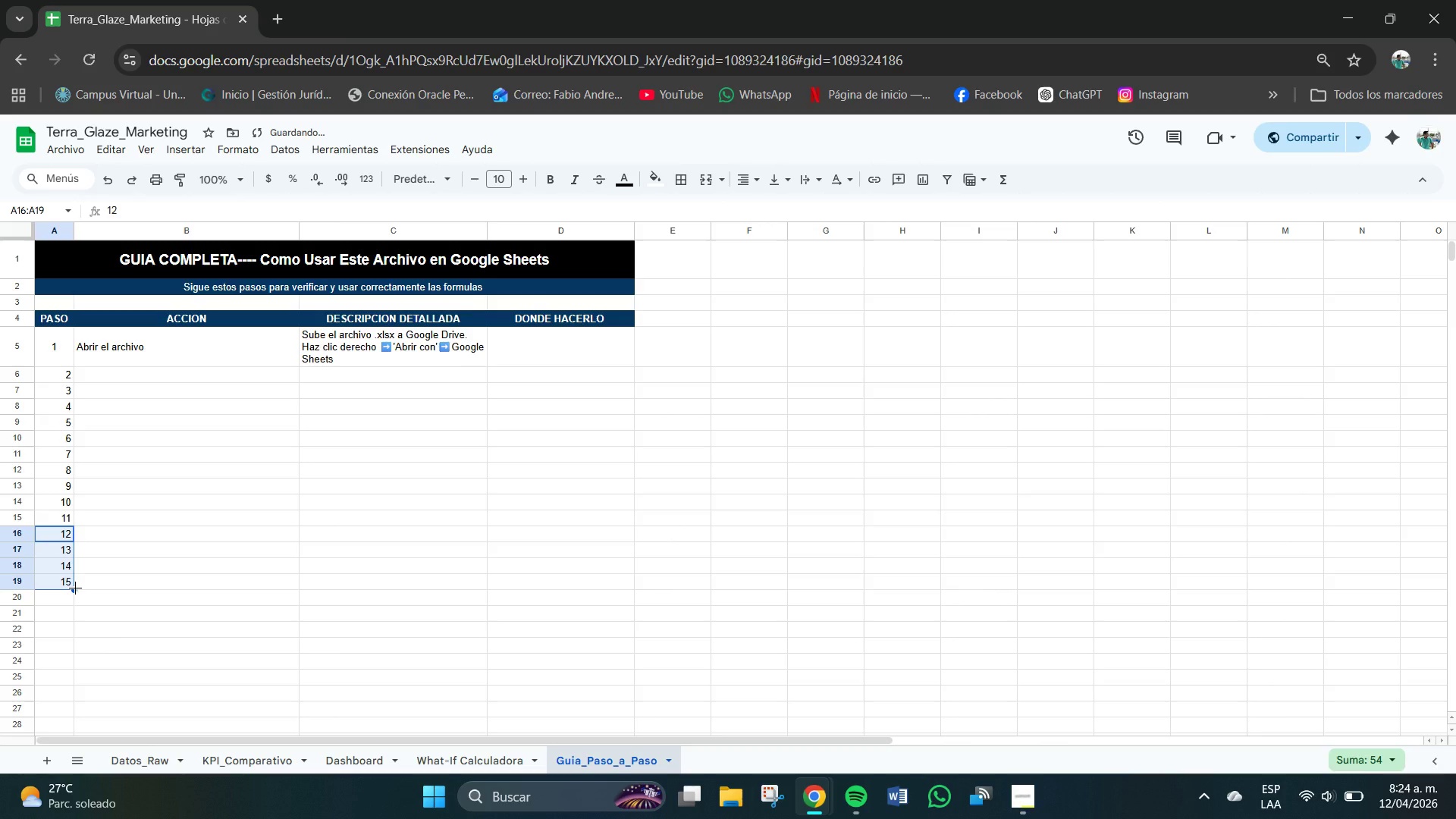 
hold_key(key=ControlLeft, duration=0.38)
 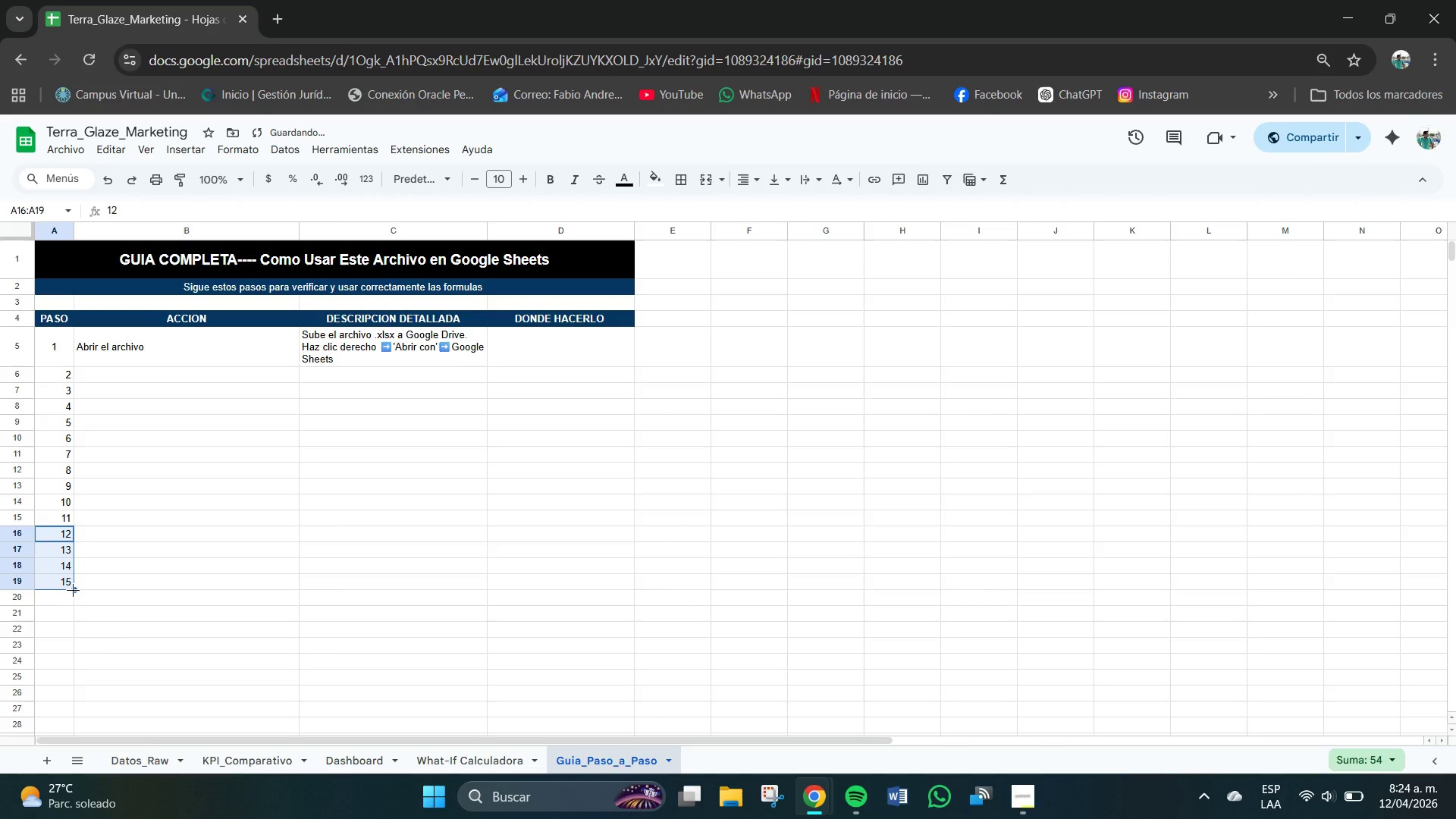 
left_click_drag(start_coordinate=[73, 588], to_coordinate=[75, 626])
 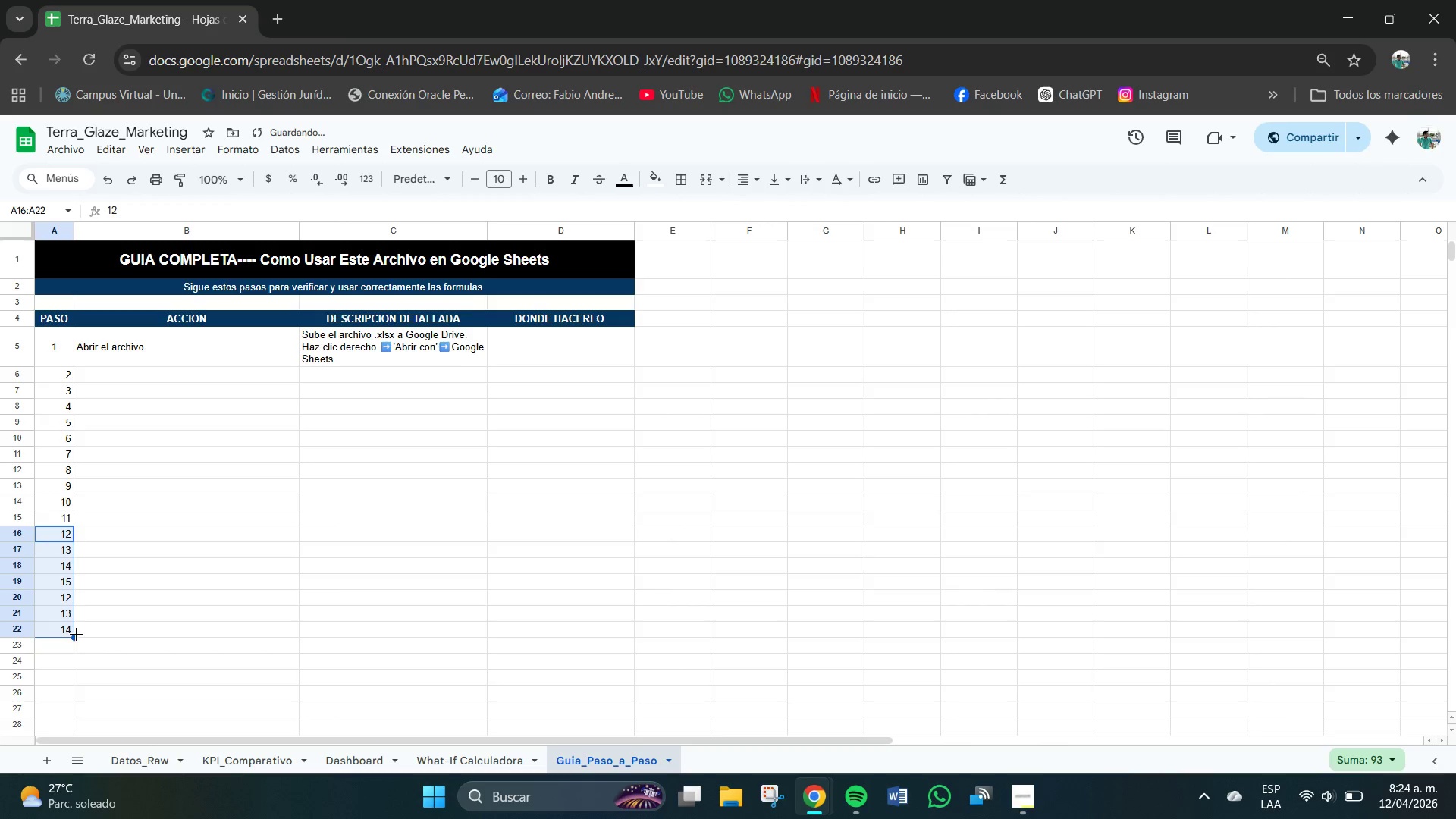 
hold_key(key=ControlLeft, duration=0.41)
 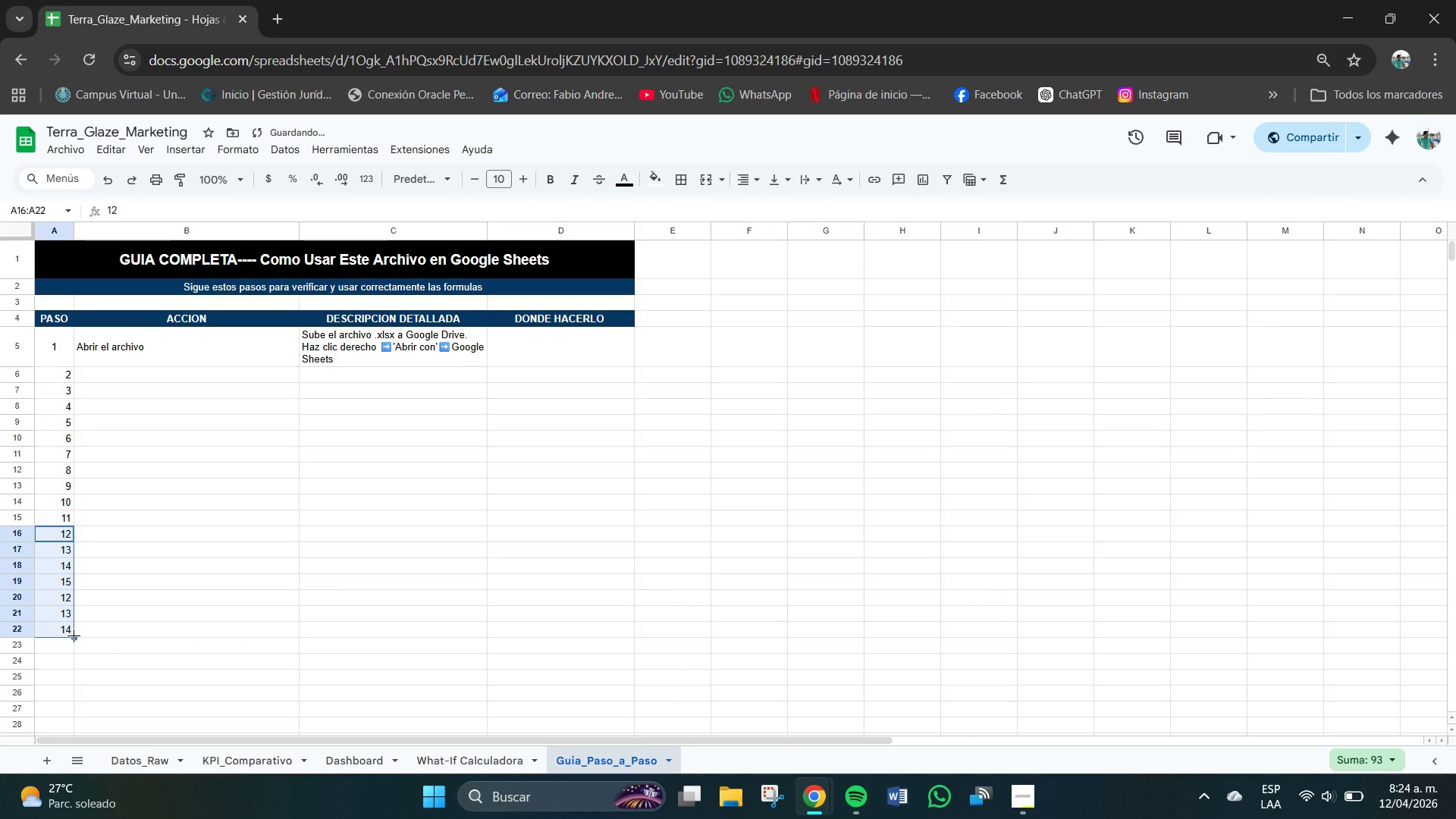 
left_click_drag(start_coordinate=[74, 635], to_coordinate=[75, 656])
 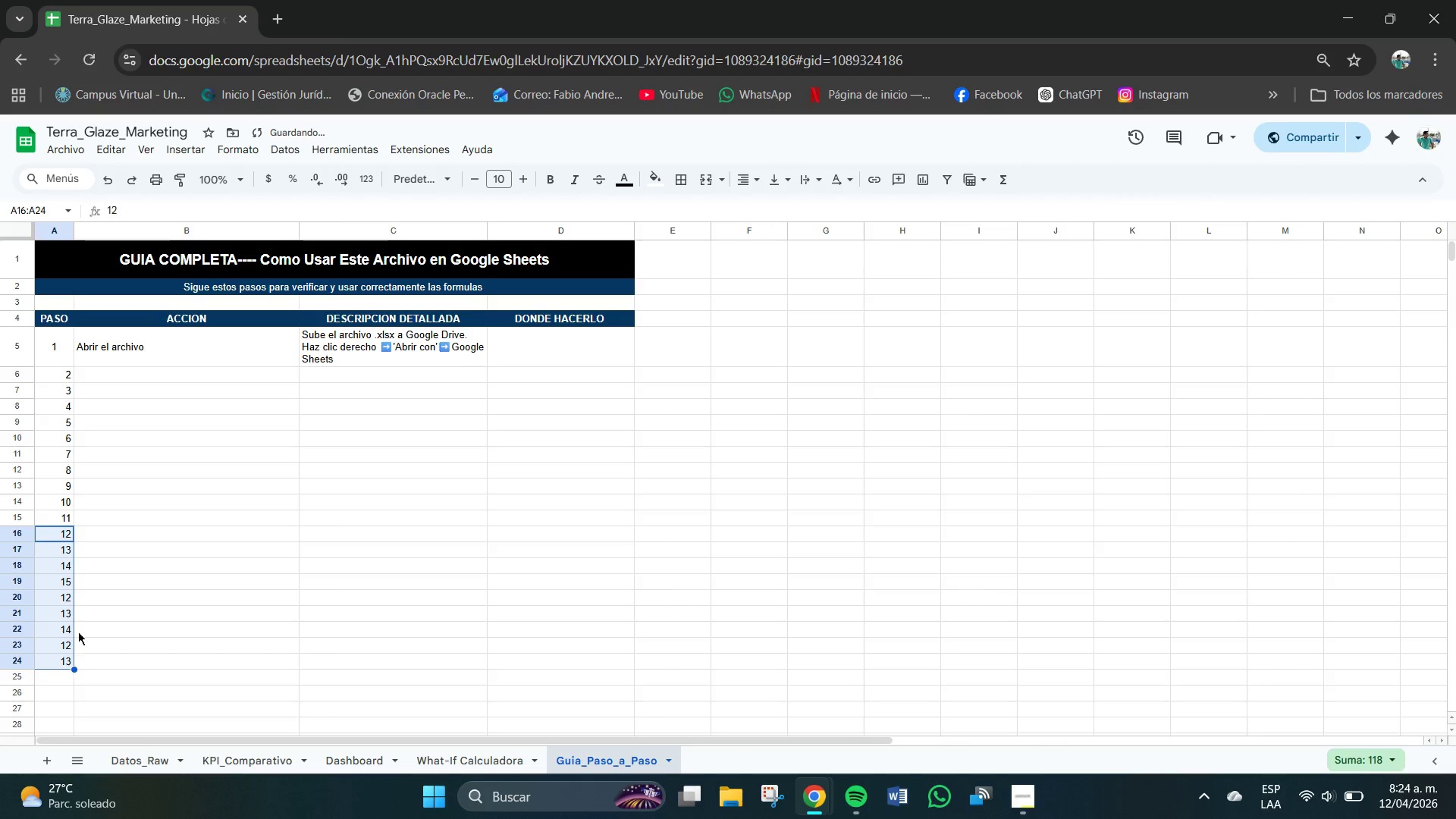 
hold_key(key=ControlLeft, duration=0.42)
 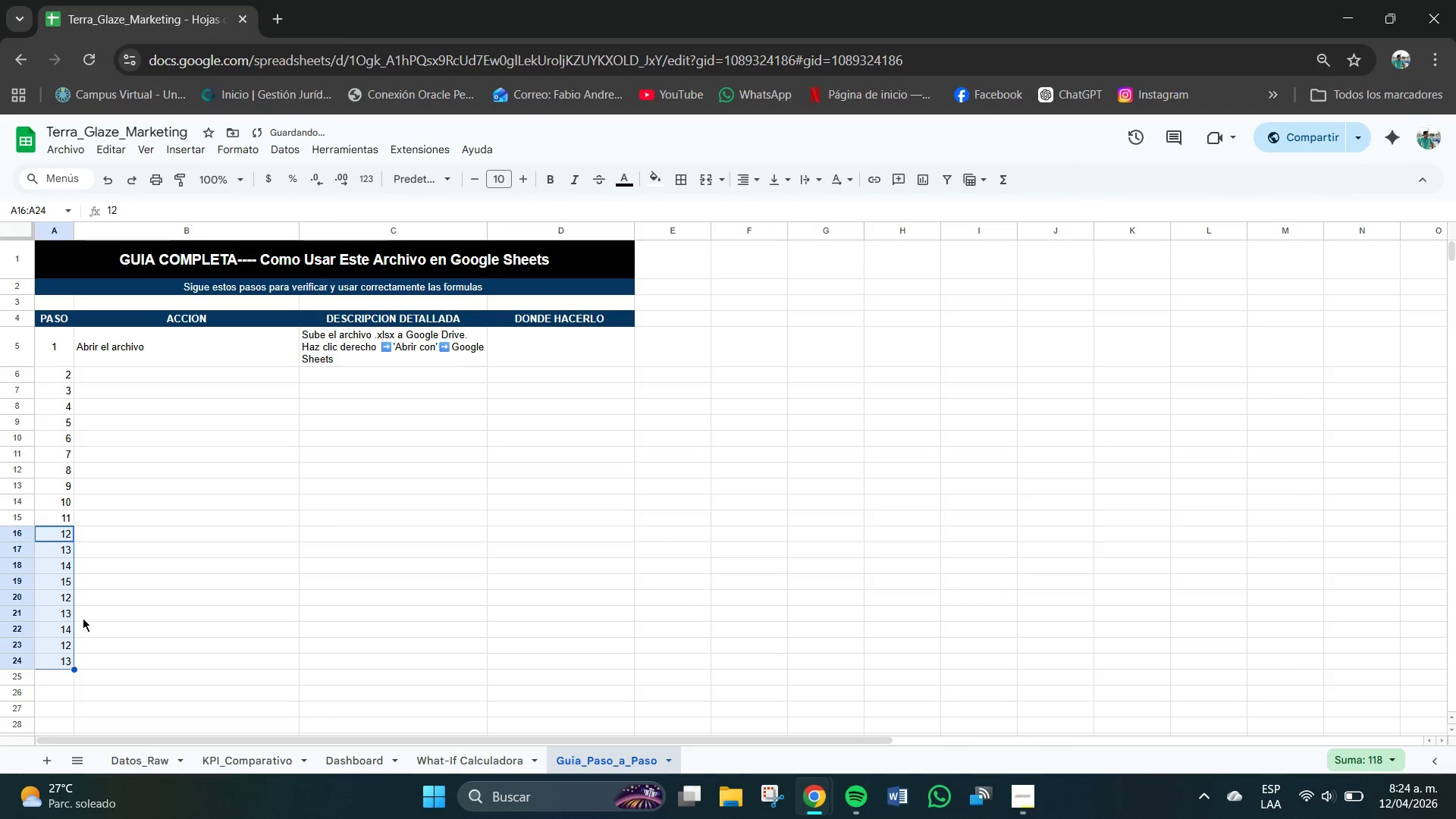 
key(Control+Z)
 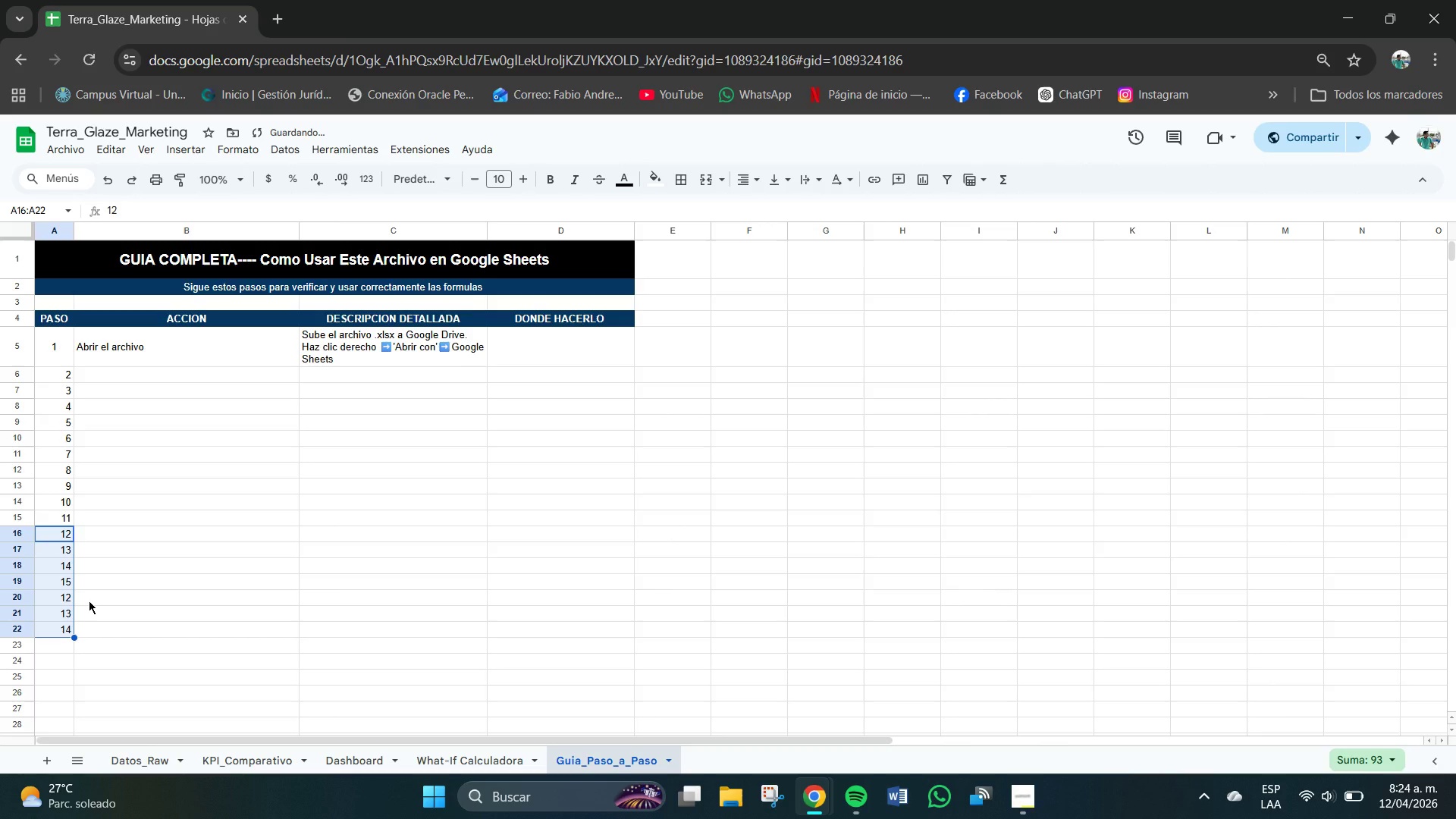 
key(Control+Z)
 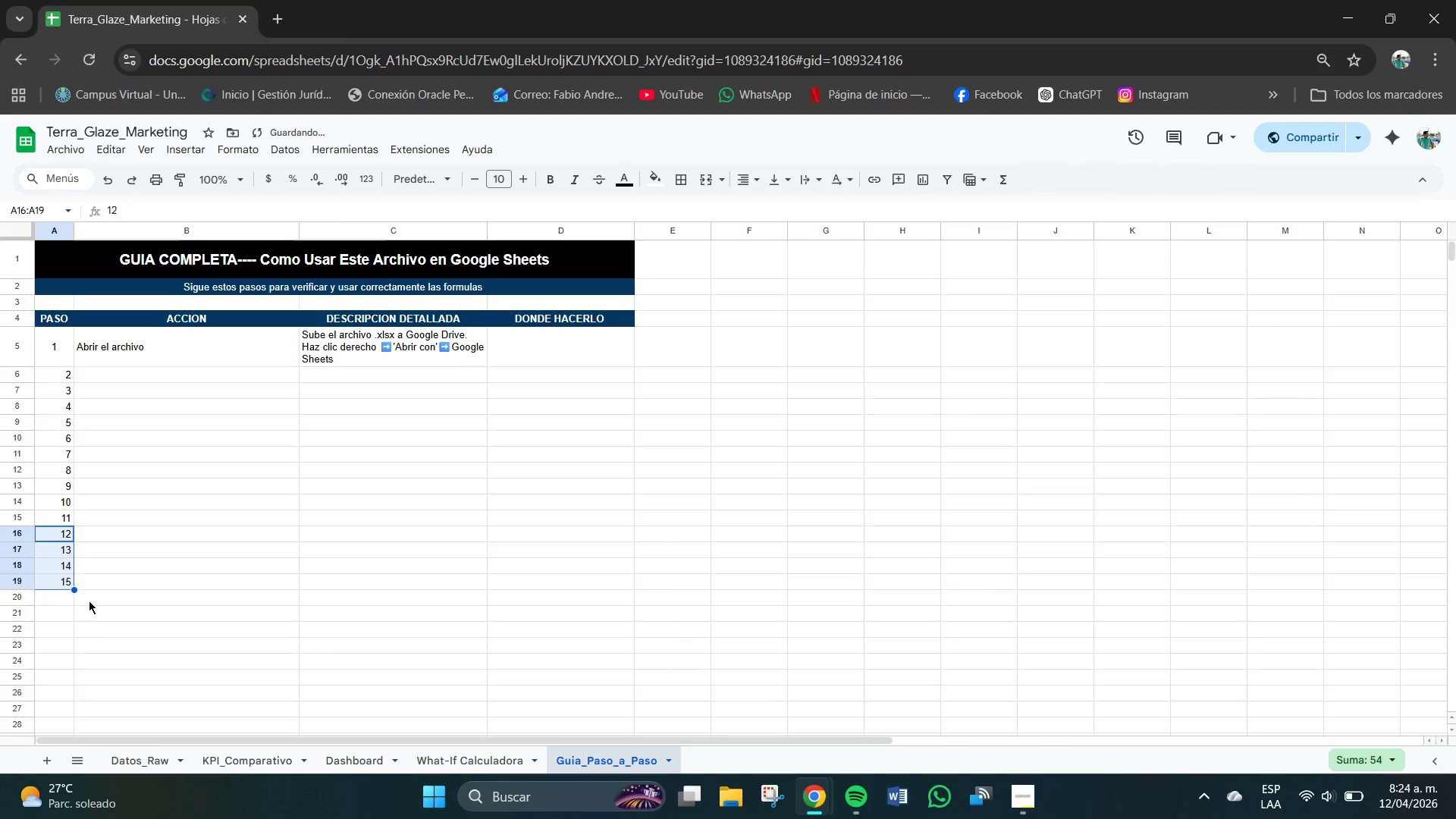 
key(Control+Z)
 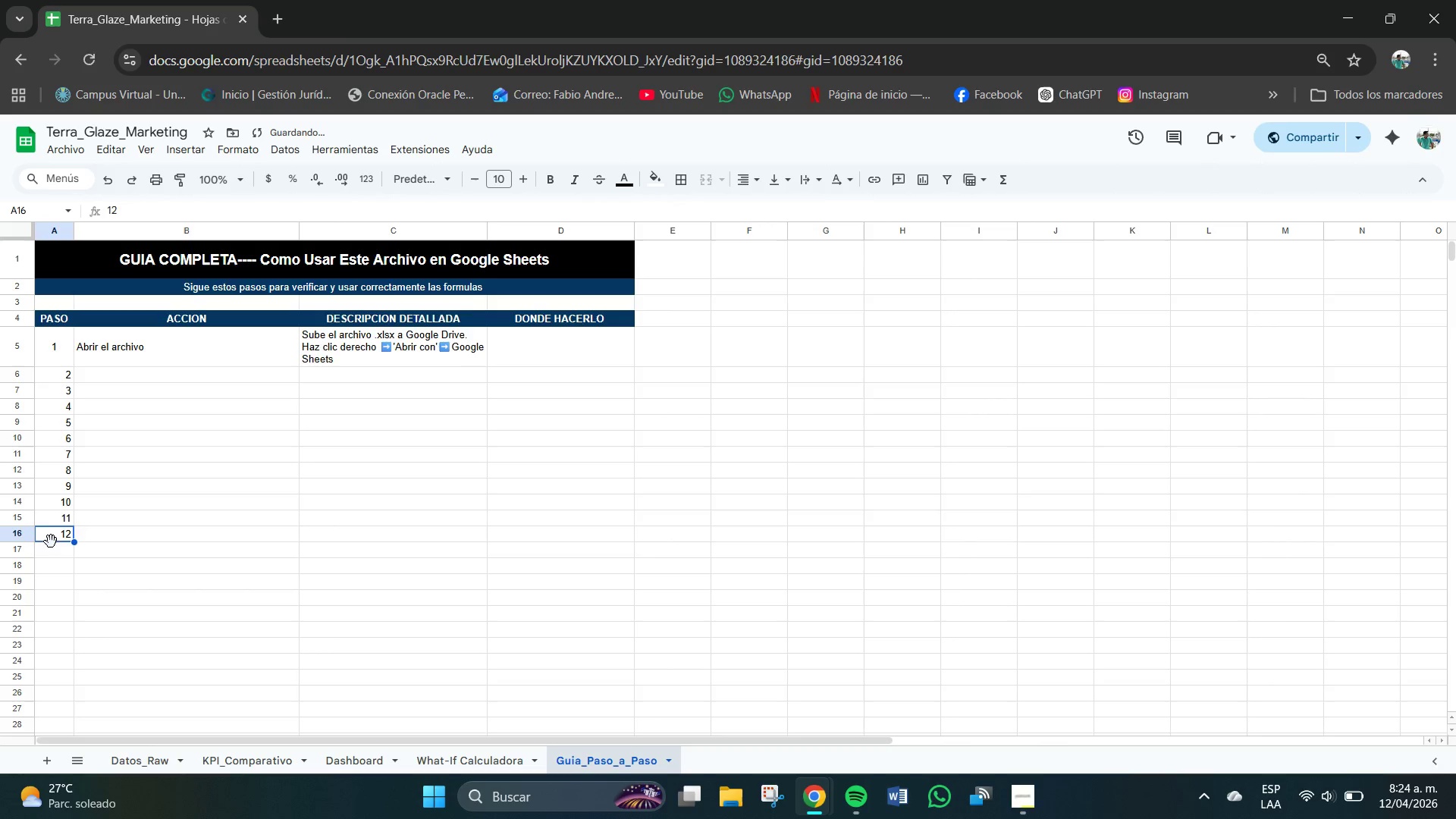 
left_click([55, 546])
 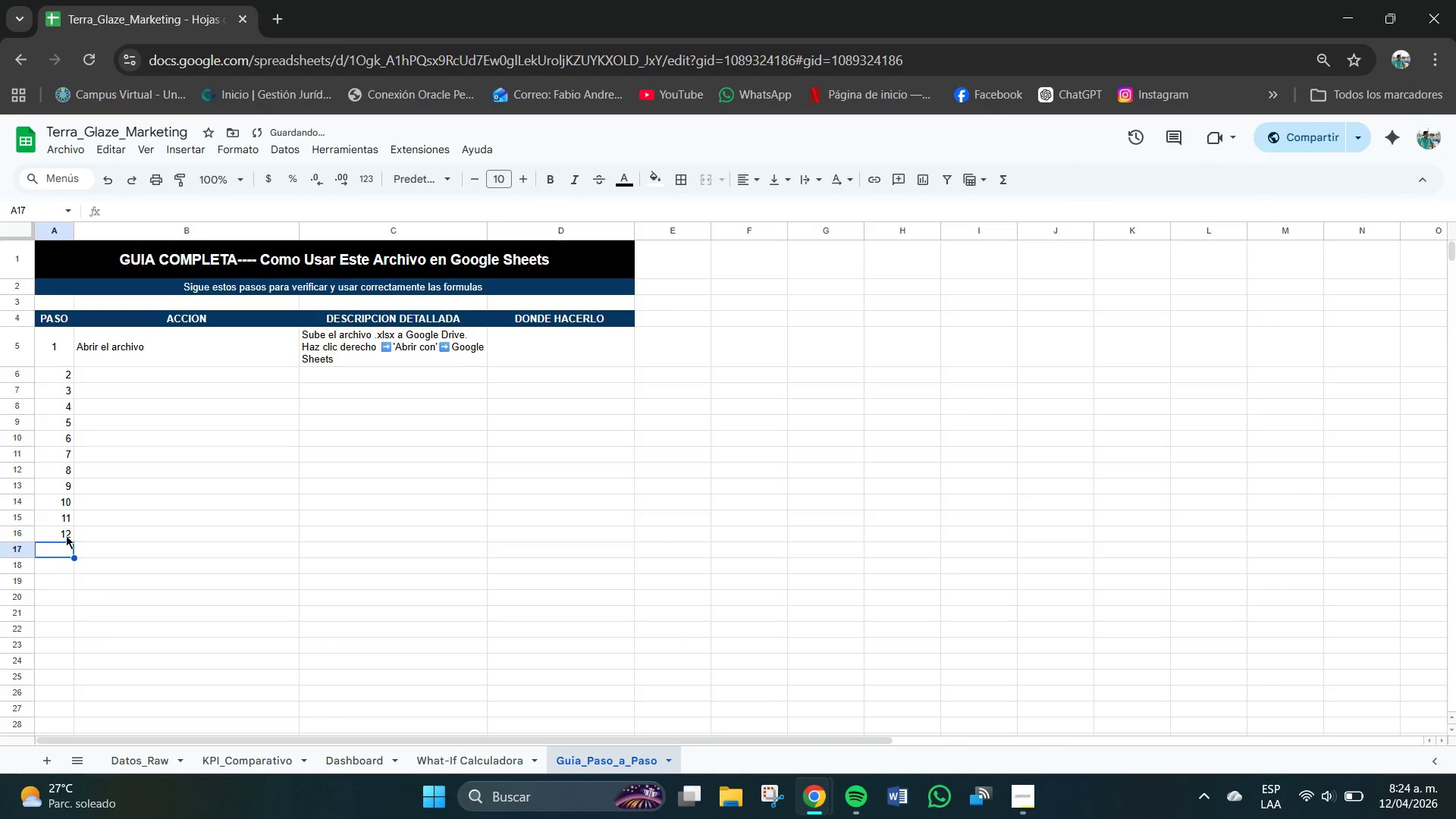 
left_click([67, 535])
 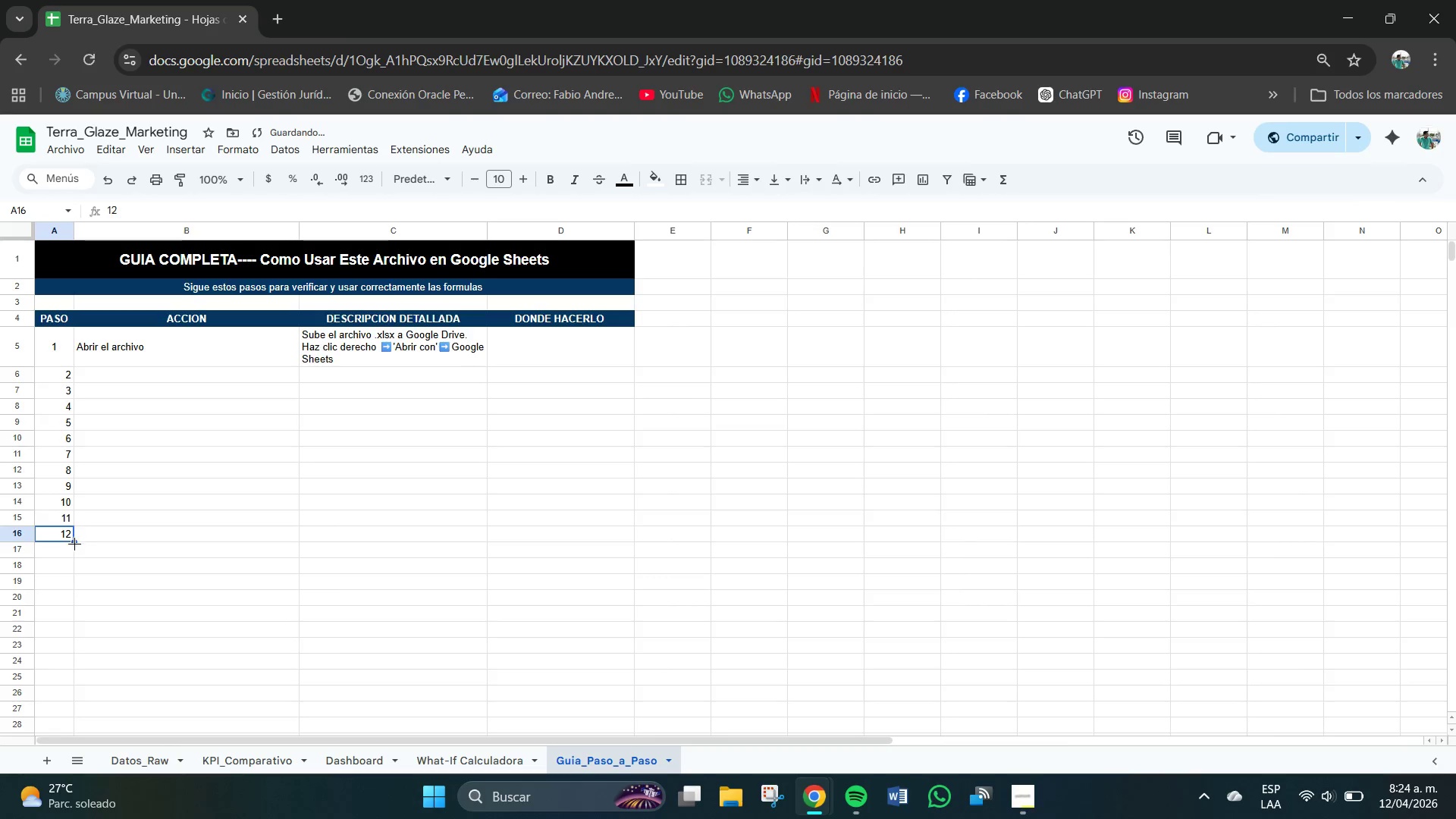 
hold_key(key=ControlLeft, duration=0.47)
left_click_drag(start_coordinate=[76, 544], to_coordinate=[80, 566])
 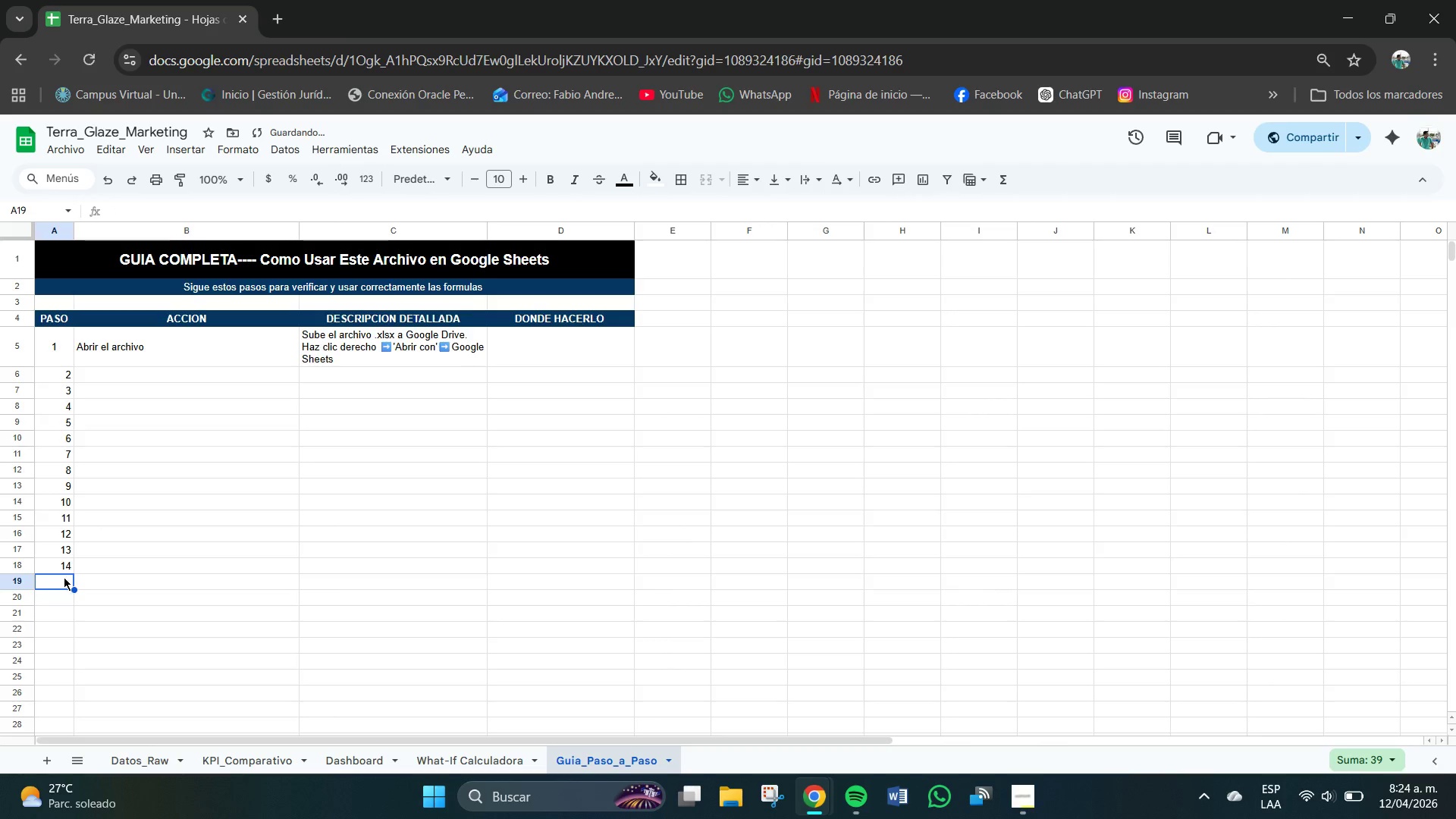 
double_click([64, 566])
 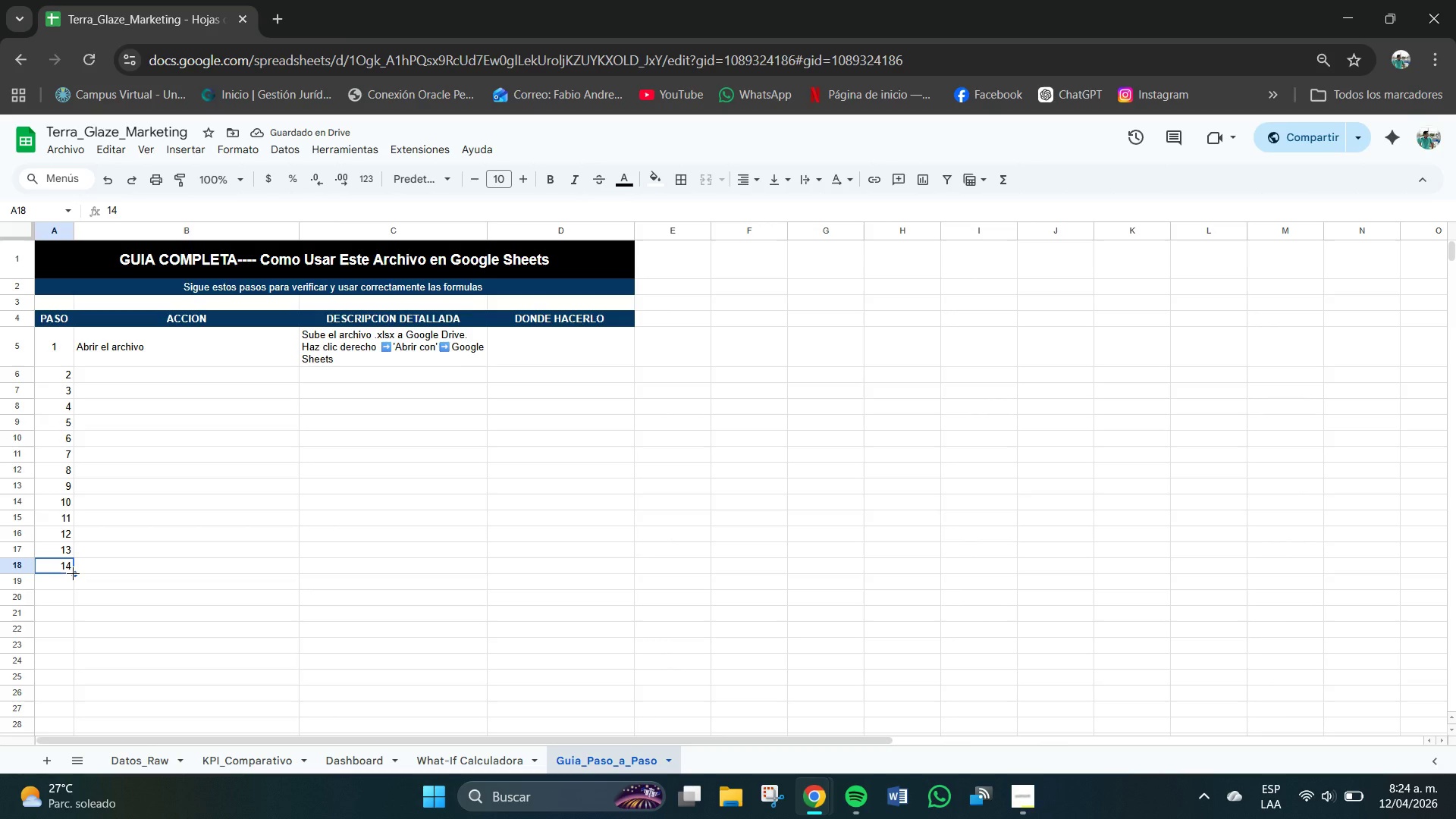 
hold_key(key=ControlLeft, duration=0.94)
left_click_drag(start_coordinate=[73, 573], to_coordinate=[76, 601])
 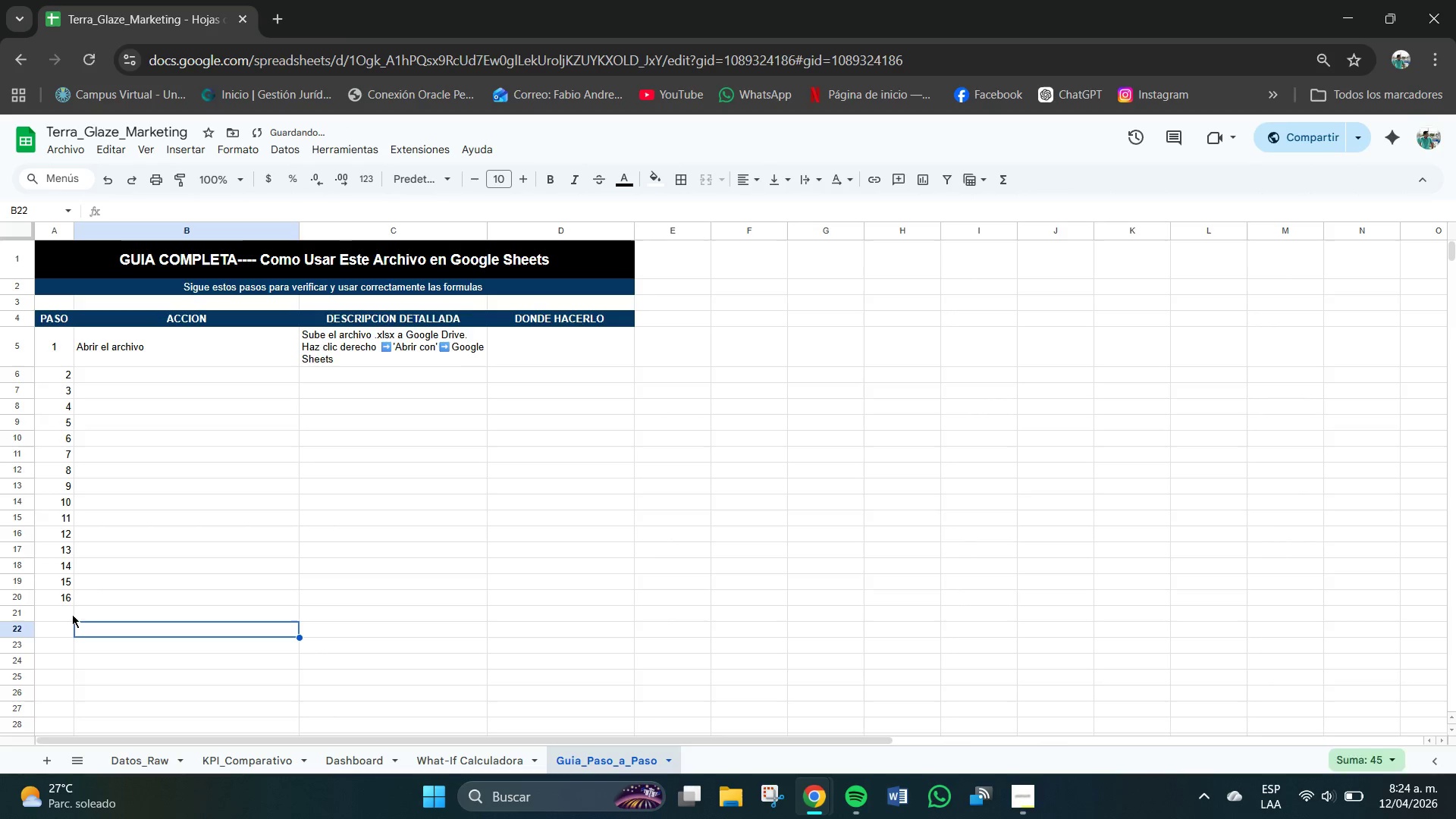 
double_click([71, 598])
 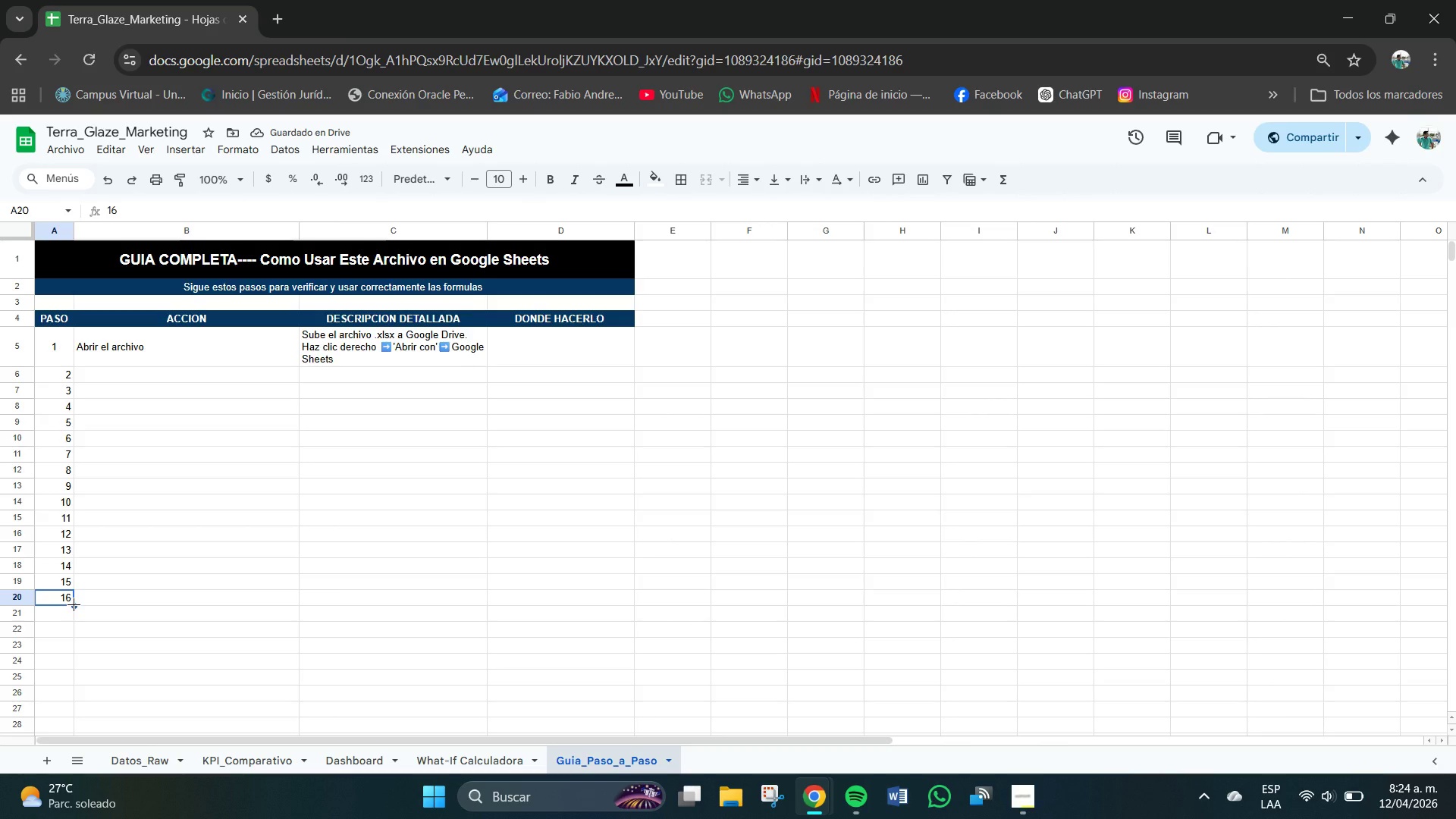 
left_click_drag(start_coordinate=[75, 605], to_coordinate=[77, 648])
 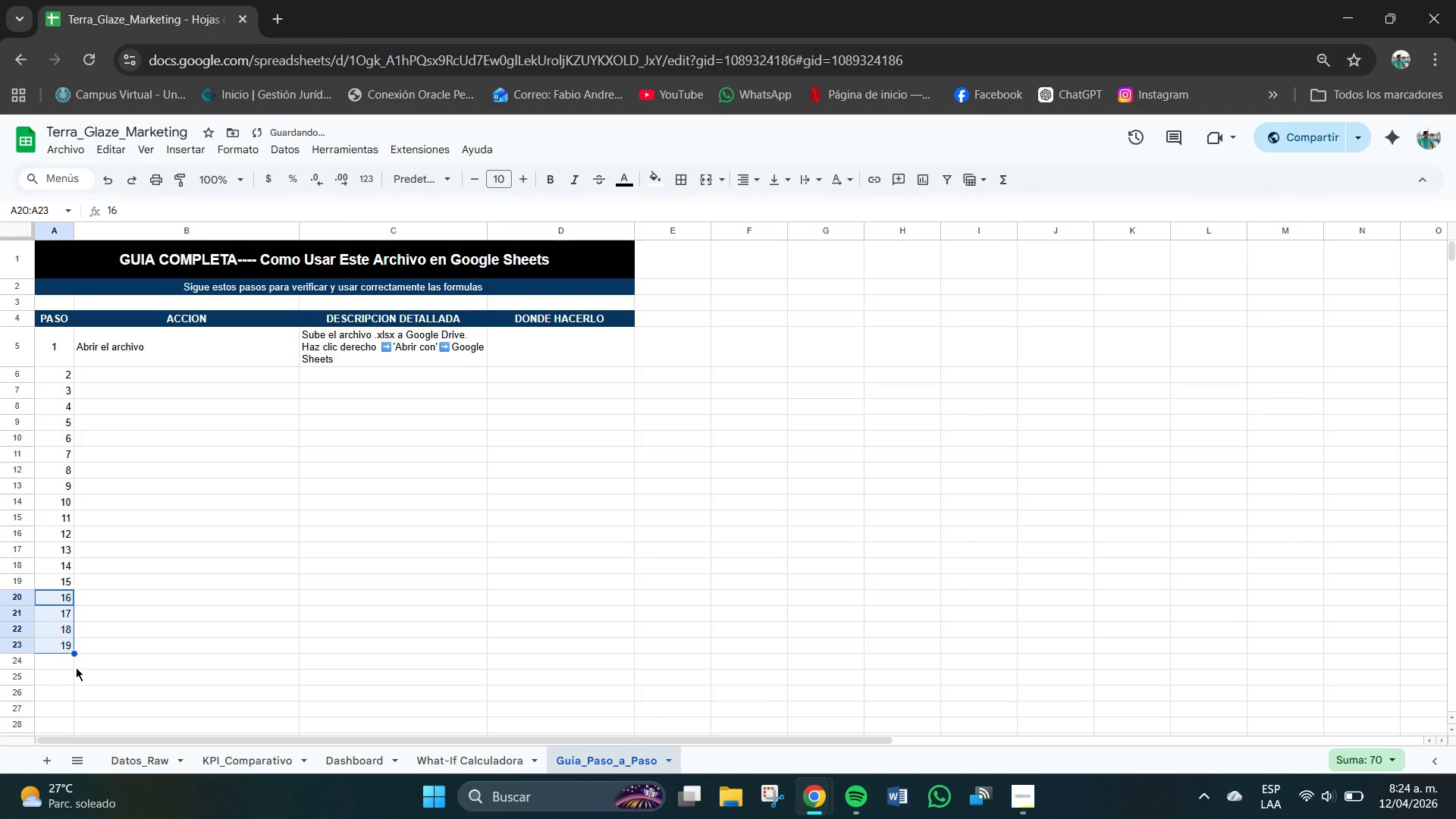 
hold_key(key=ControlLeft, duration=1.25)
 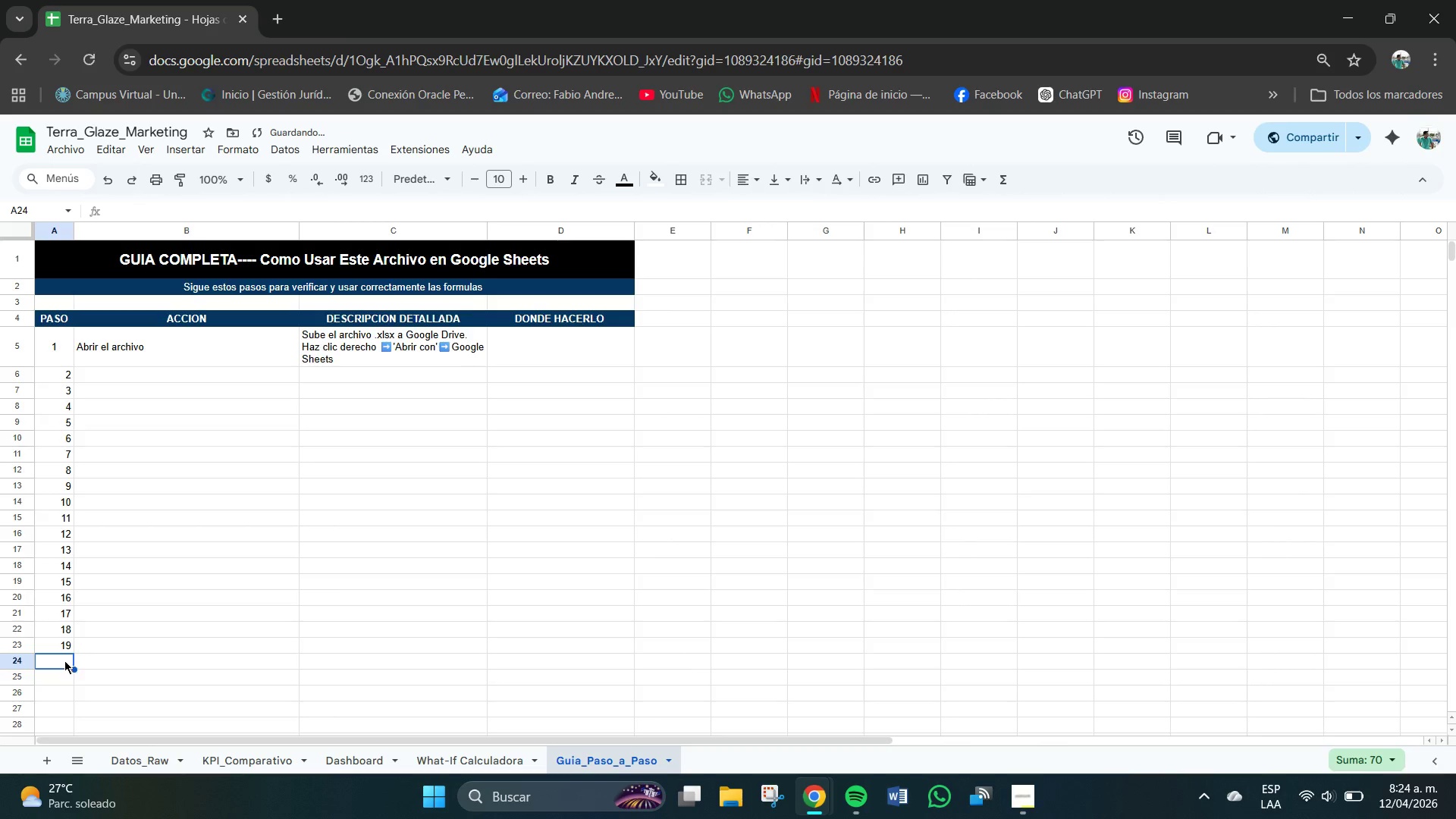 
double_click([64, 641])
 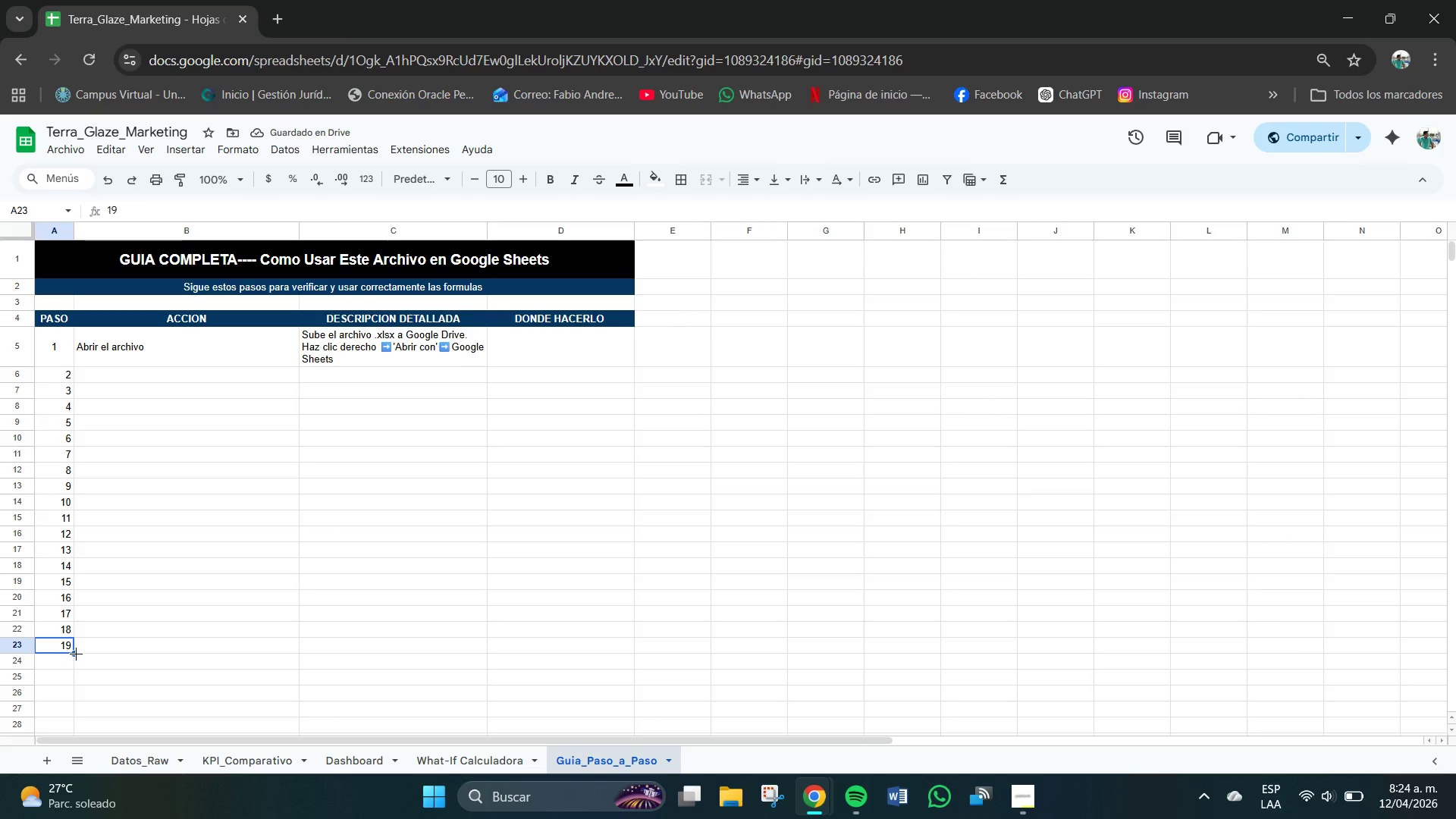 
hold_key(key=ControlLeft, duration=0.58)
left_click_drag(start_coordinate=[76, 654], to_coordinate=[75, 663])
 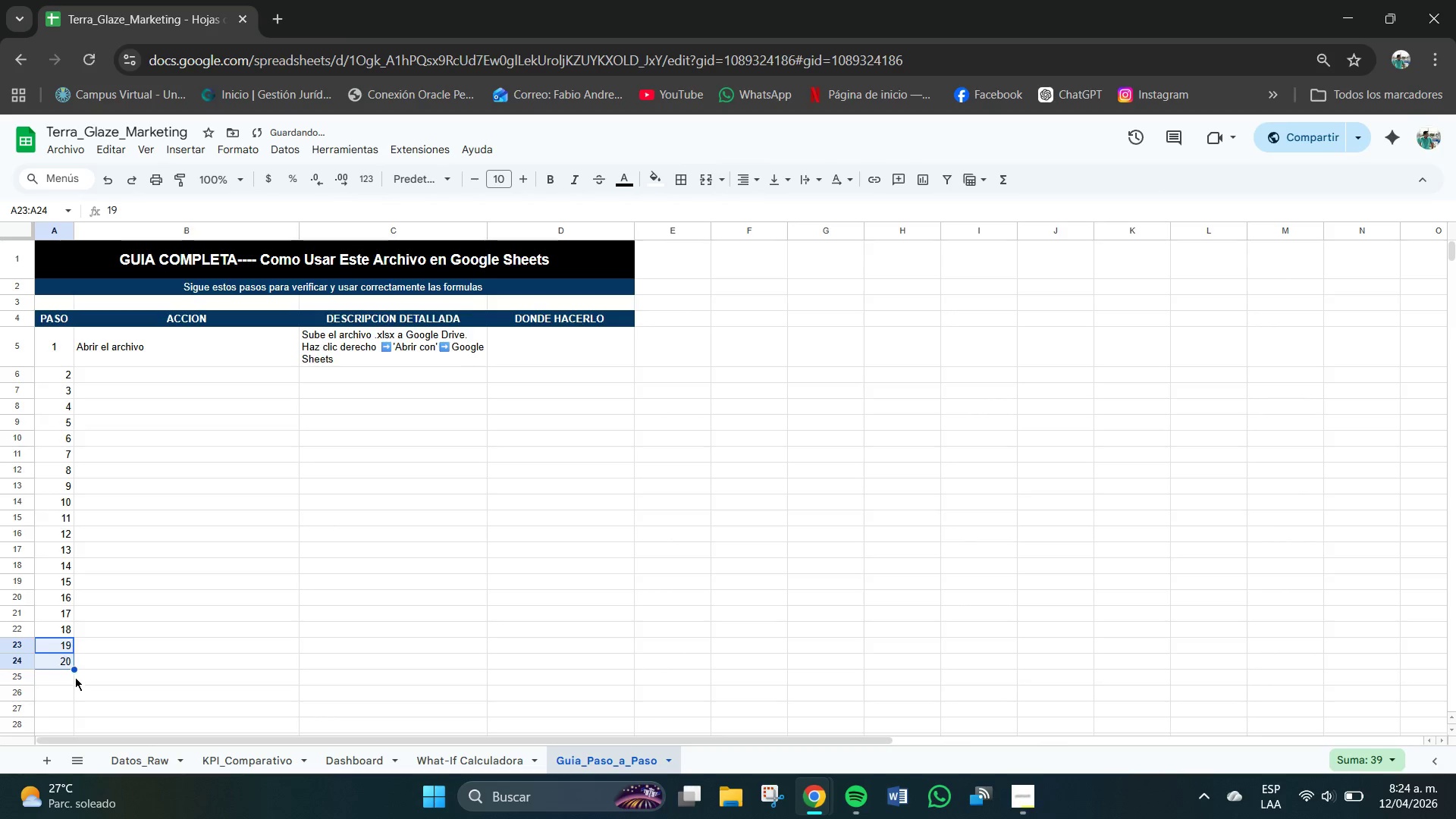 
left_click([75, 677])
 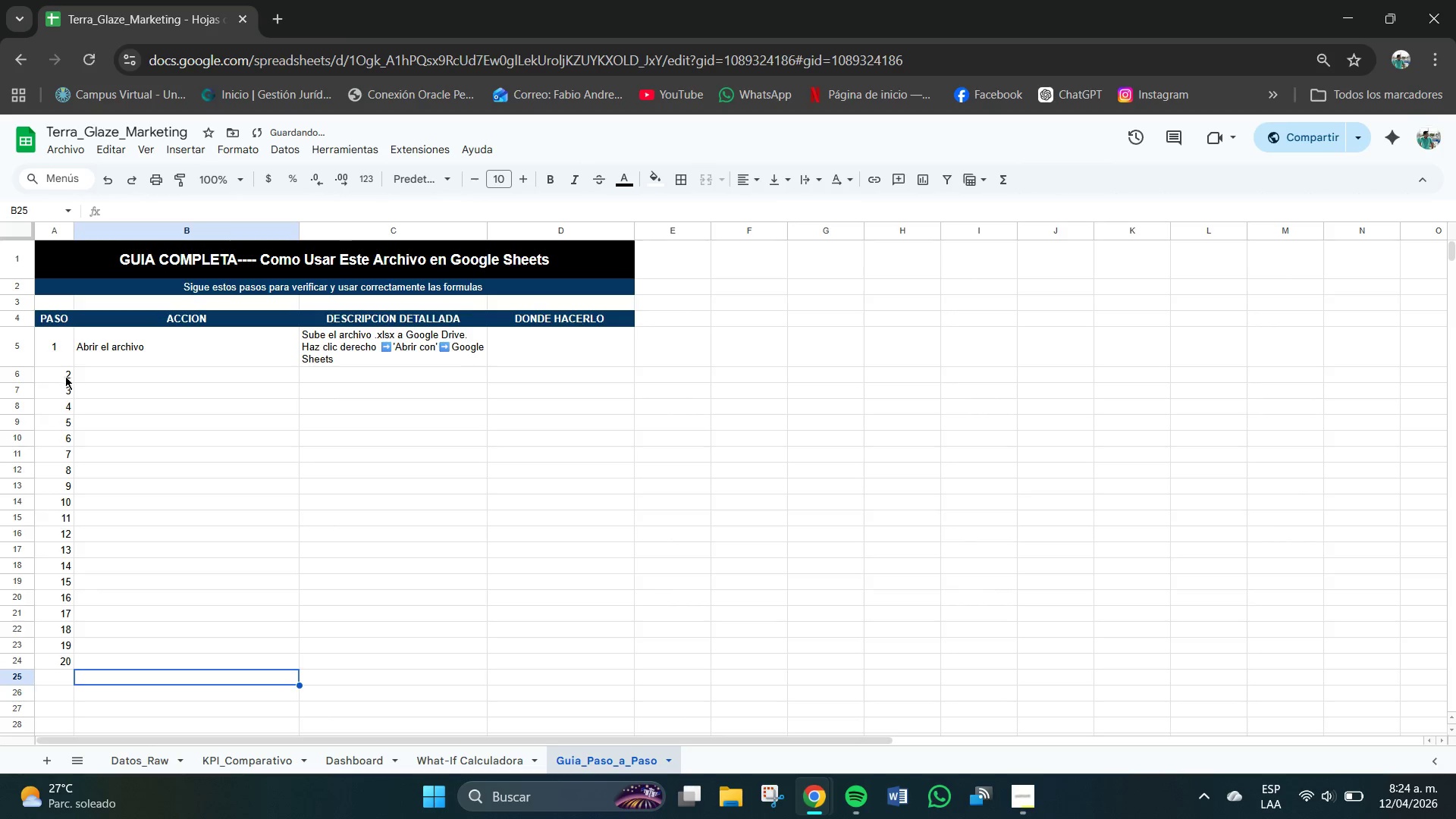 
left_click_drag(start_coordinate=[62, 376], to_coordinate=[60, 664])
 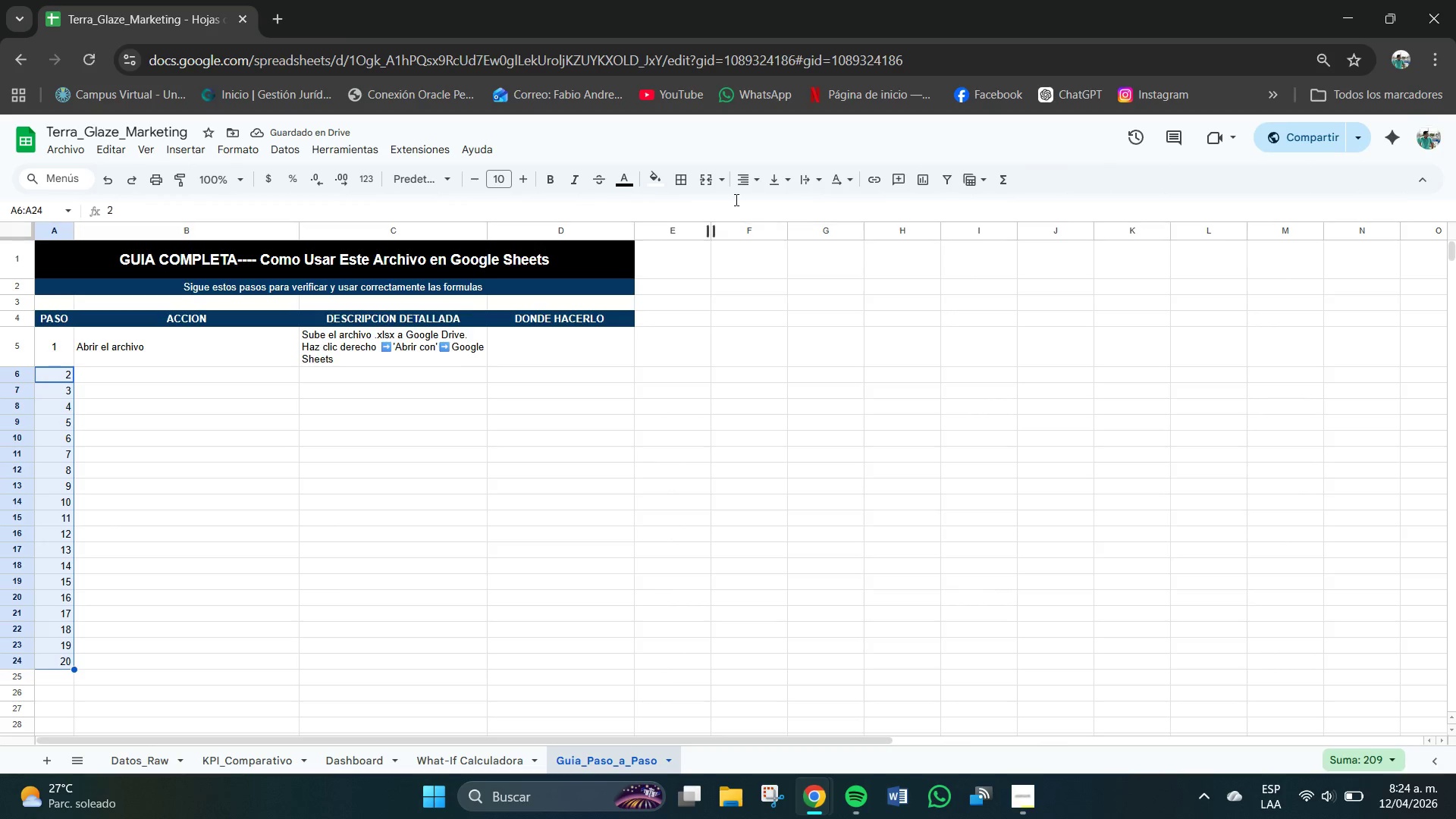 
left_click([751, 182])
 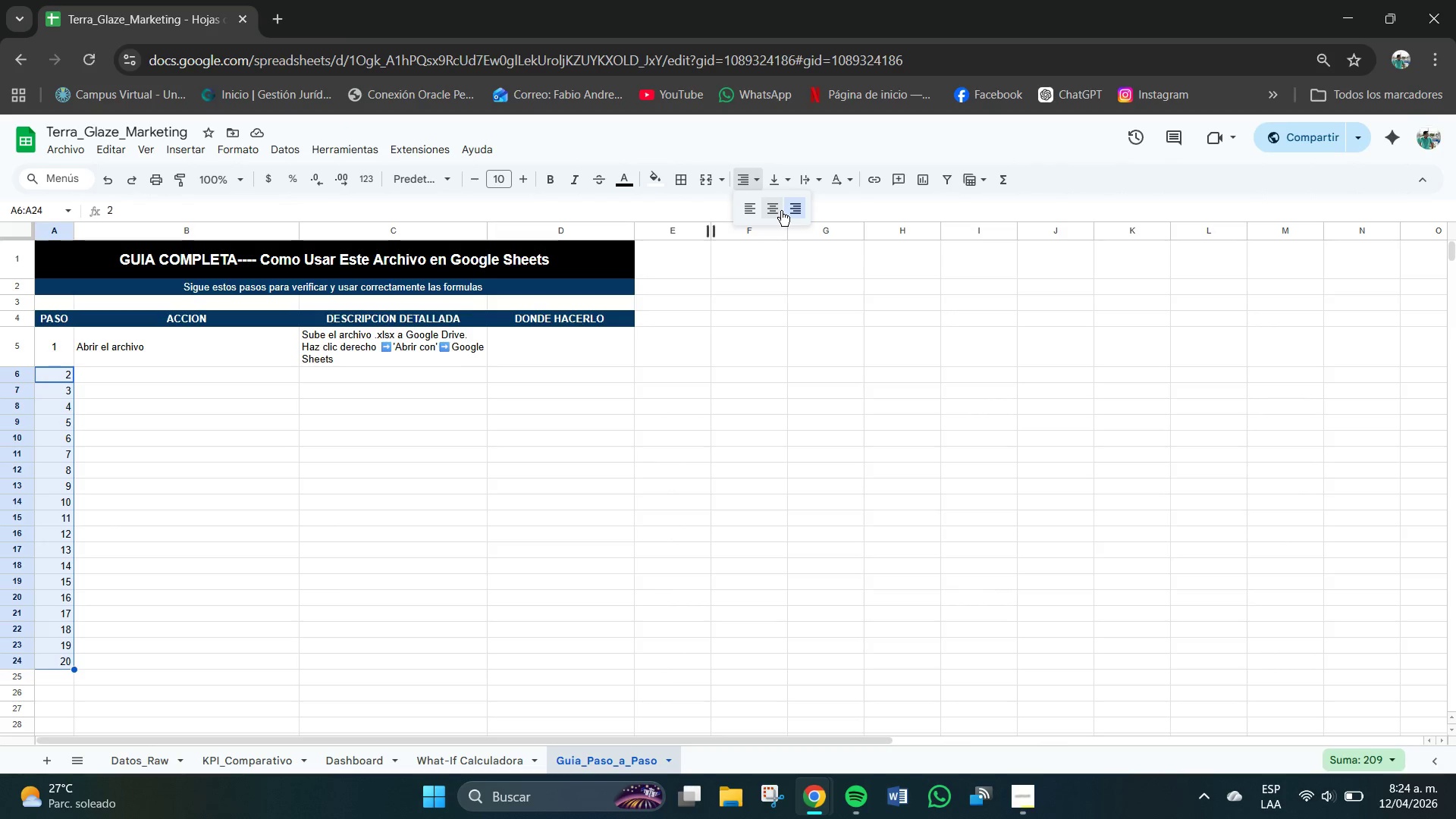 
left_click([780, 211])
 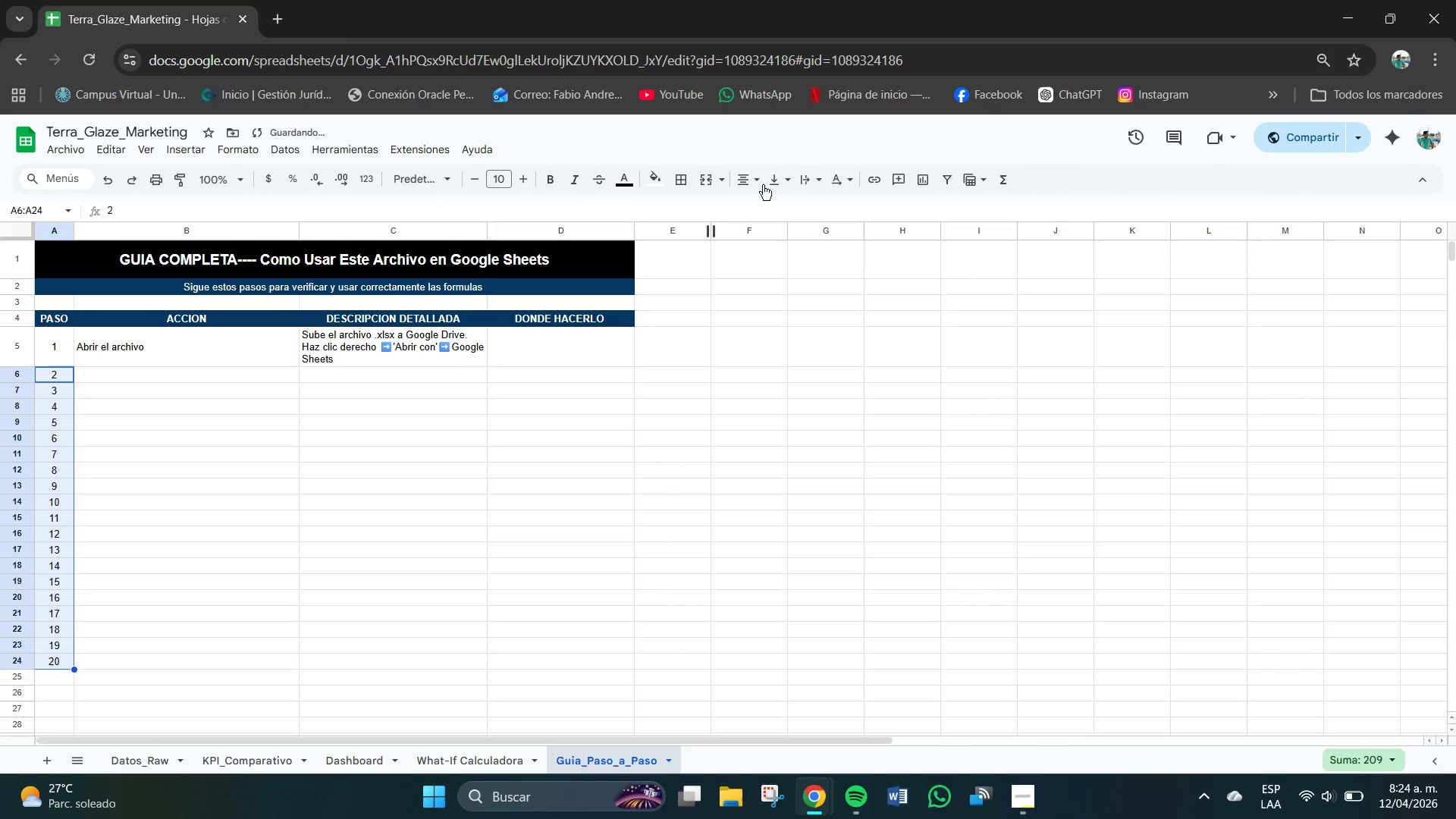 
left_click([755, 183])
 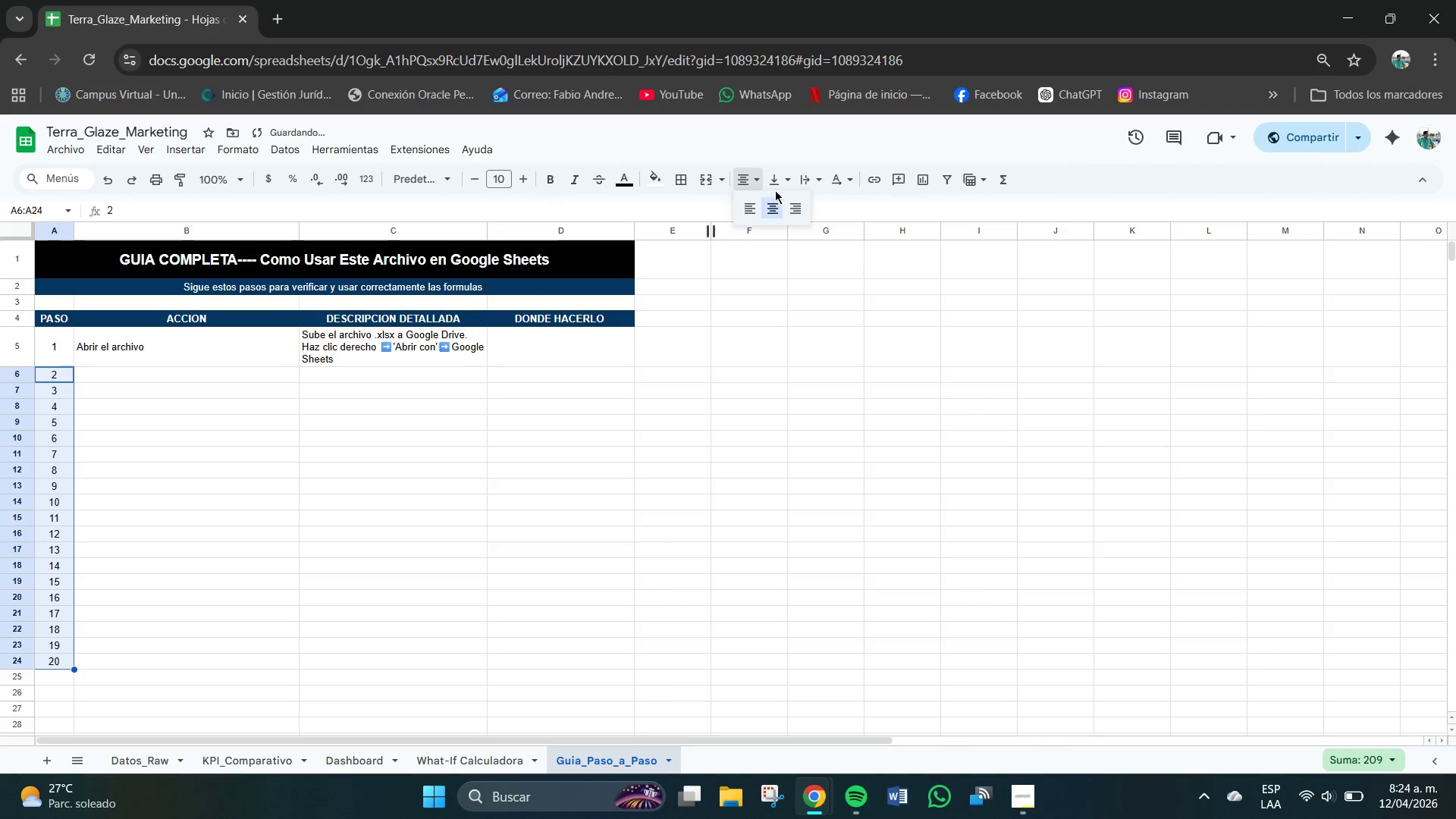 
left_click([775, 189])
 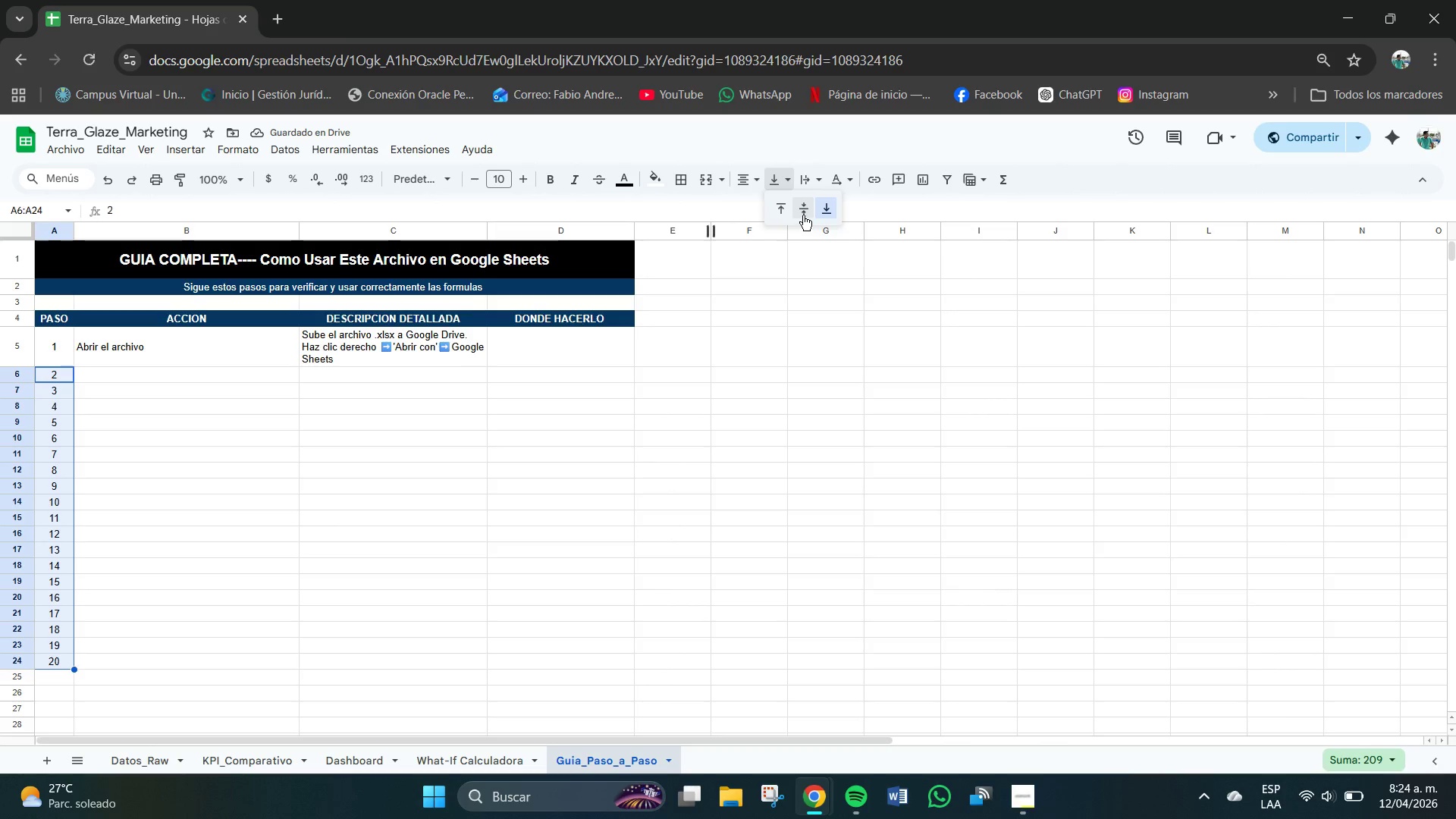 
left_click([803, 215])
 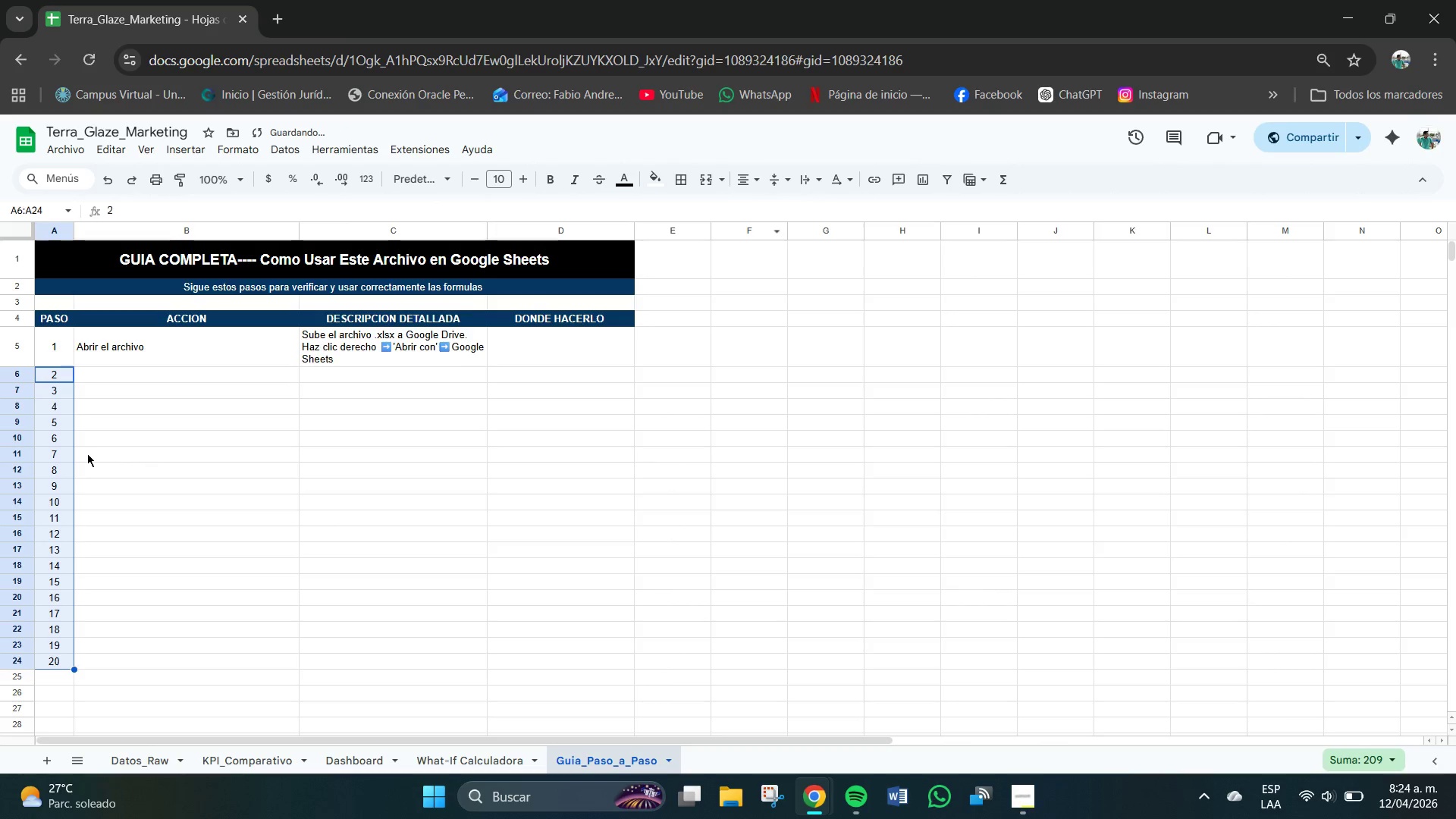 
left_click([94, 435])
 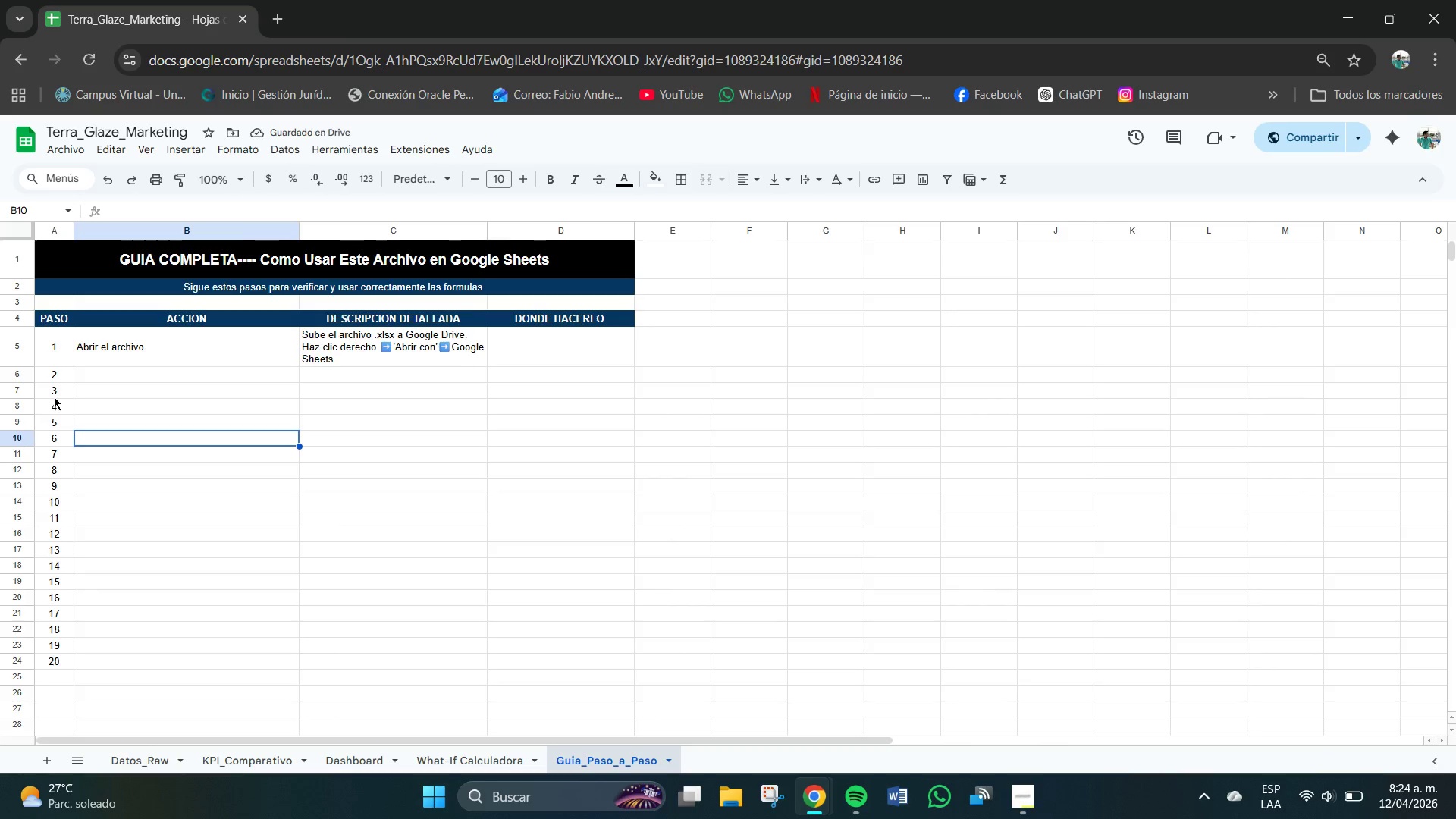 
left_click([54, 397])
 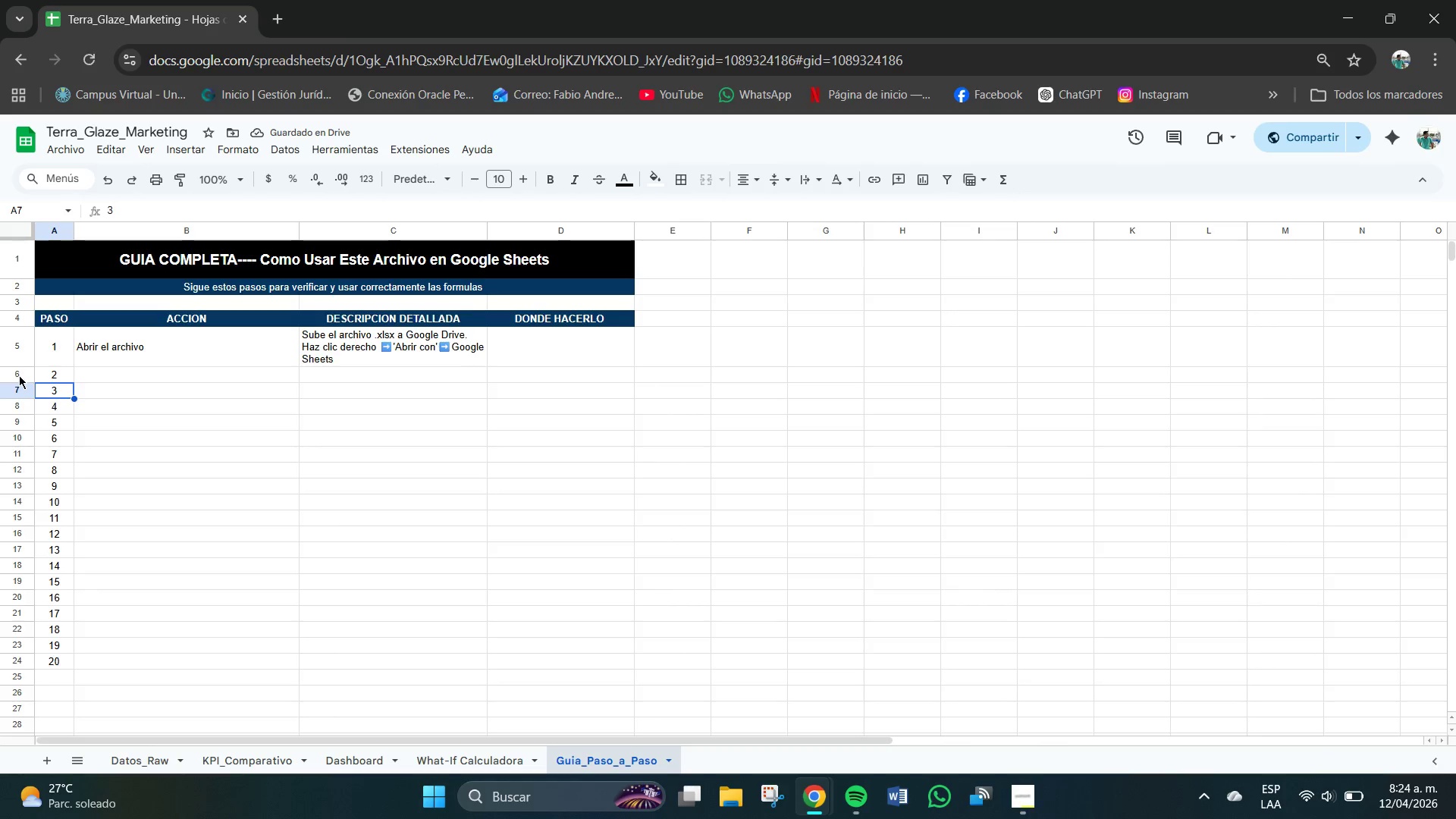 
left_click([19, 375])
 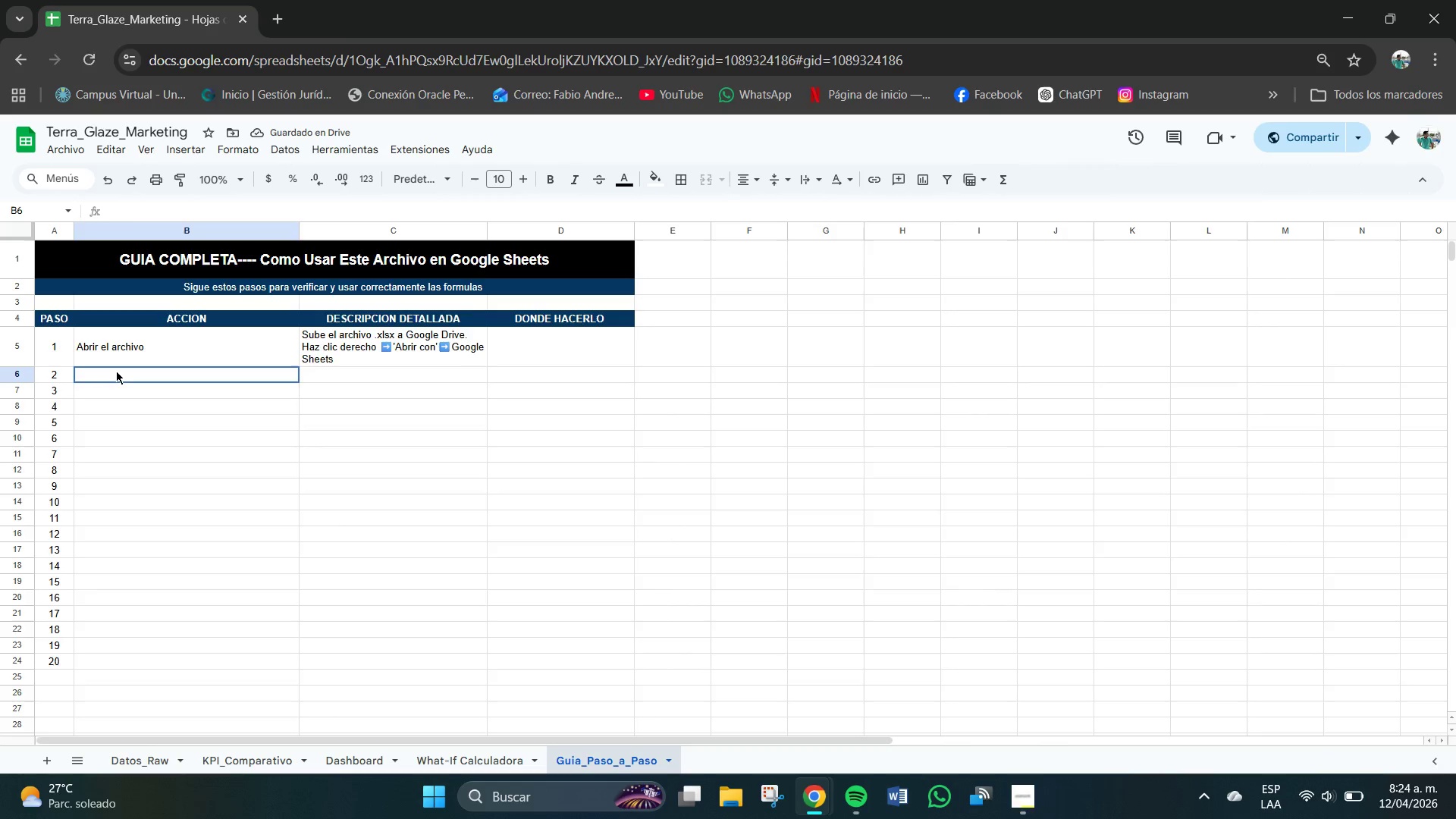 
double_click([116, 371])
 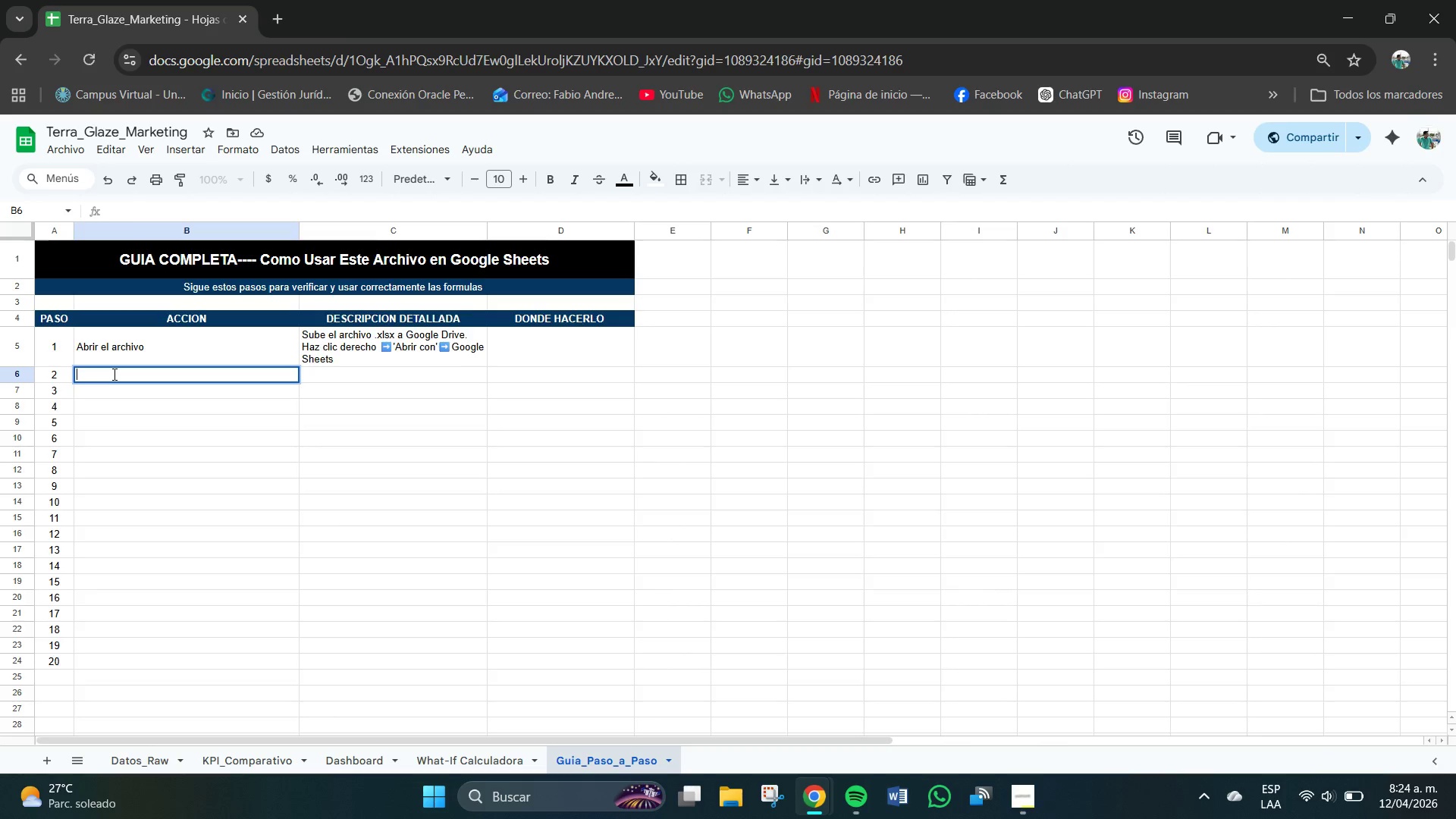 
wait(7.06)
 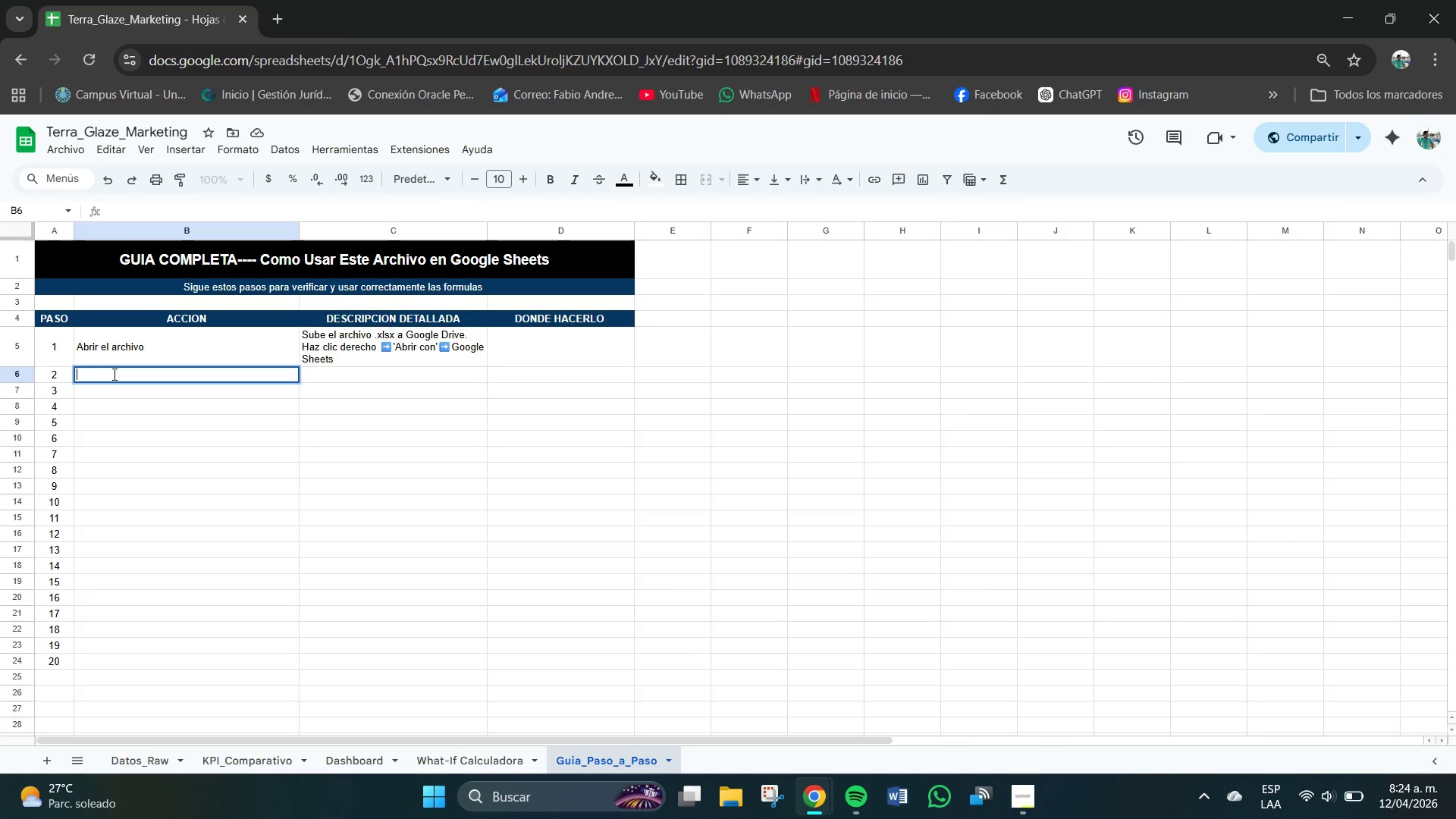 
double_click([510, 351])
 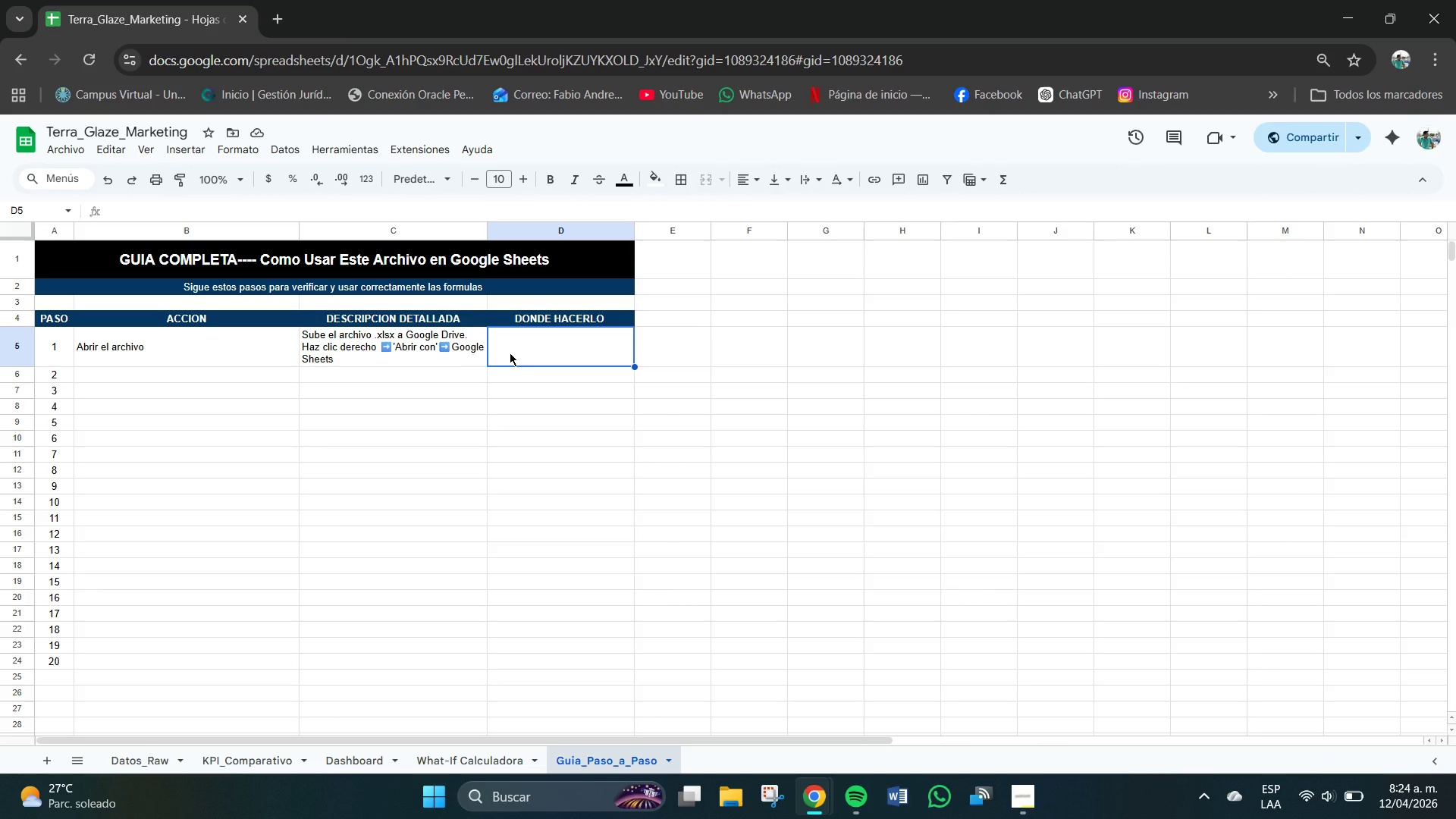 
type(Google G)
key(Backspace)
type(Drive)
 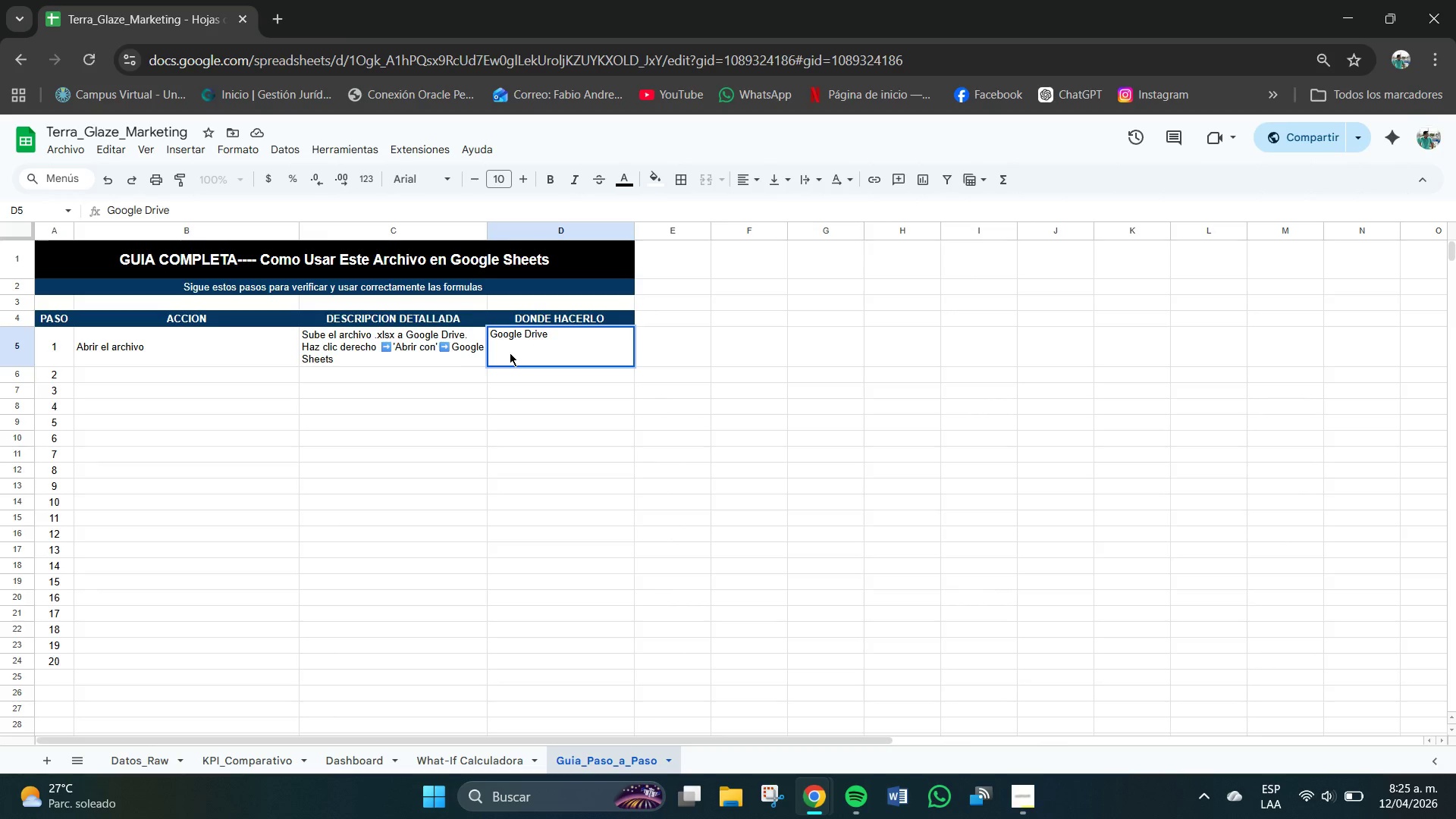 
key(Enter)
 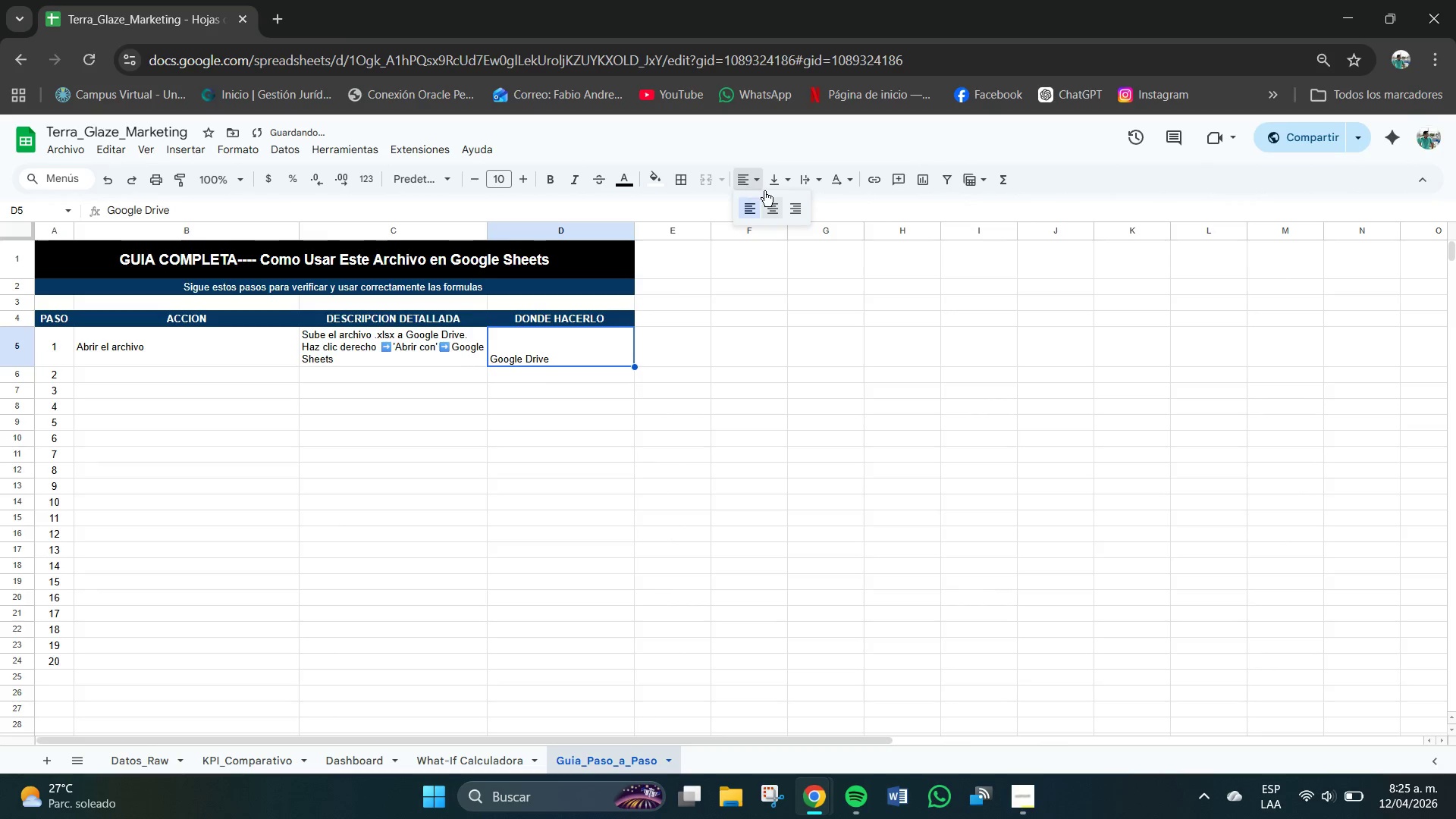 
left_click([782, 185])
 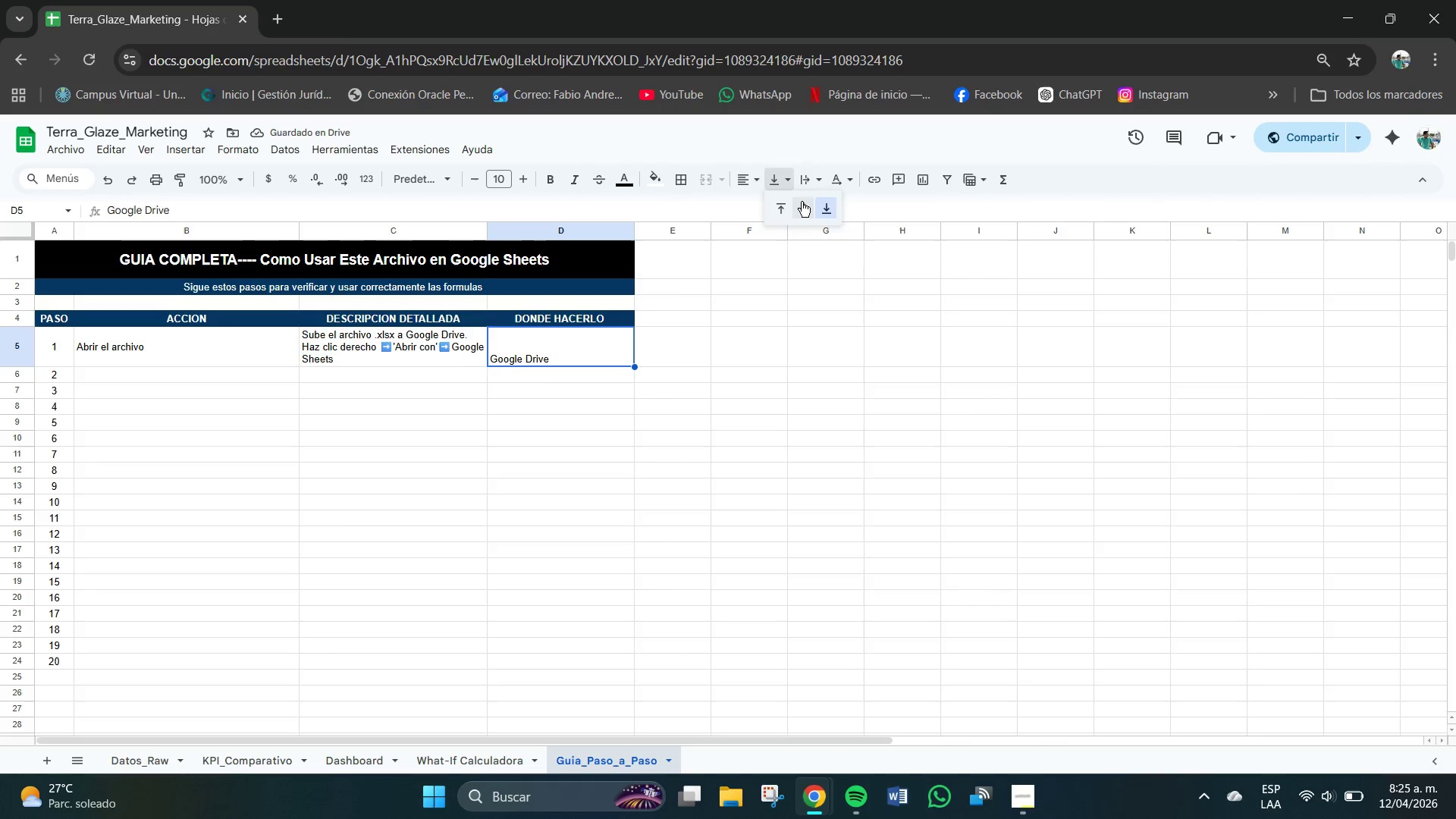 
left_click([802, 202])
 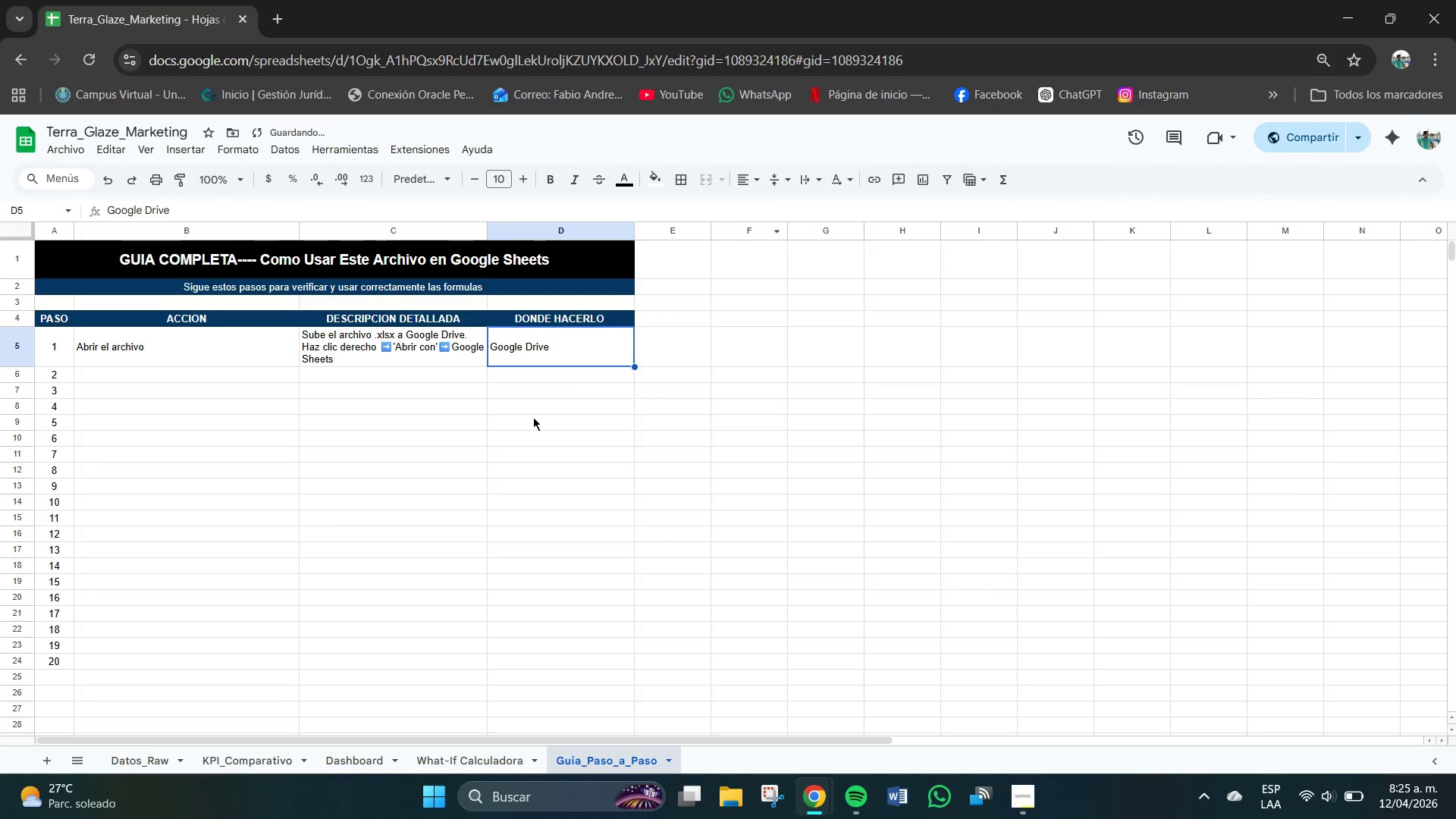 
left_click([520, 424])
 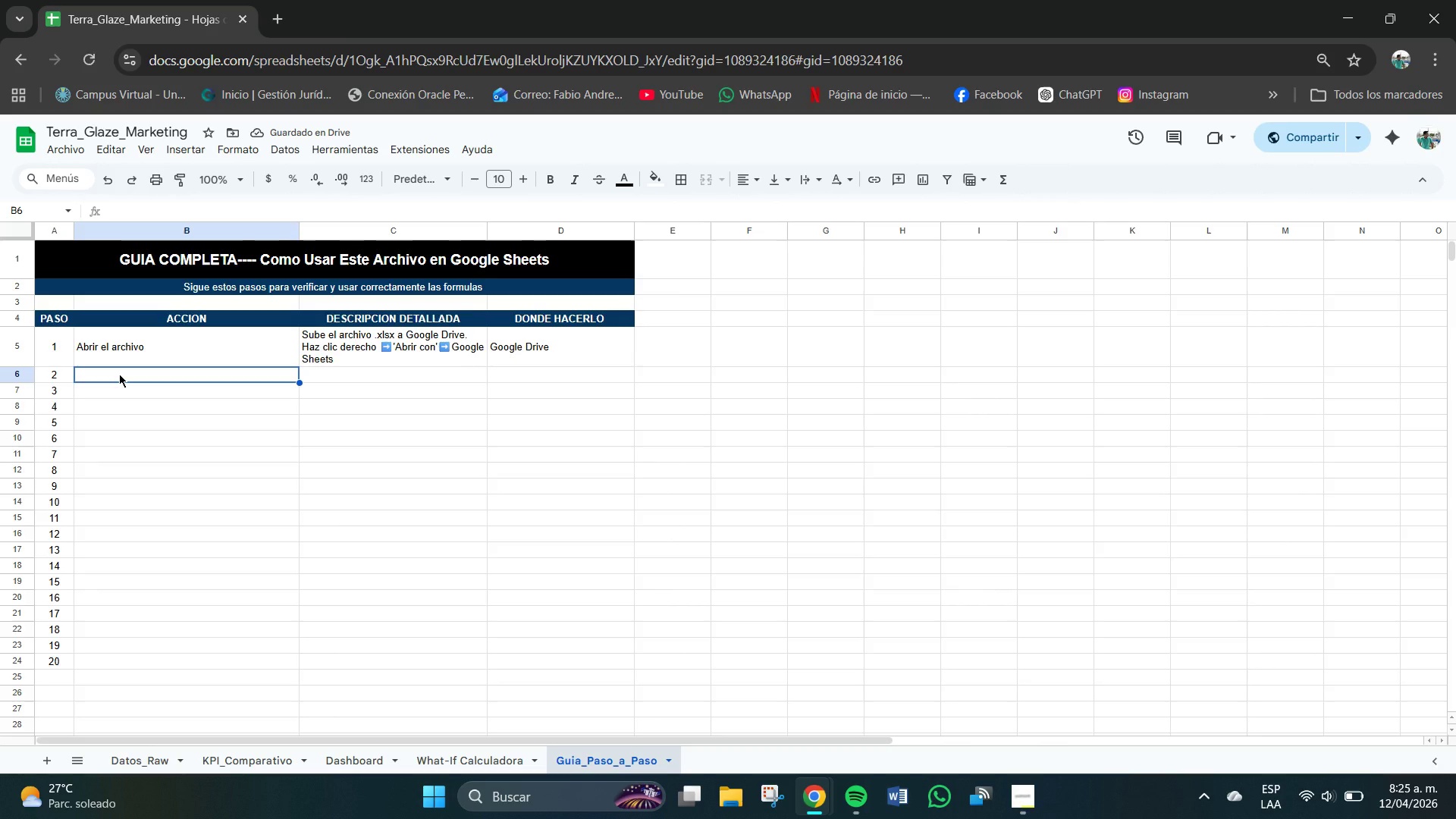 
wait(5.22)
 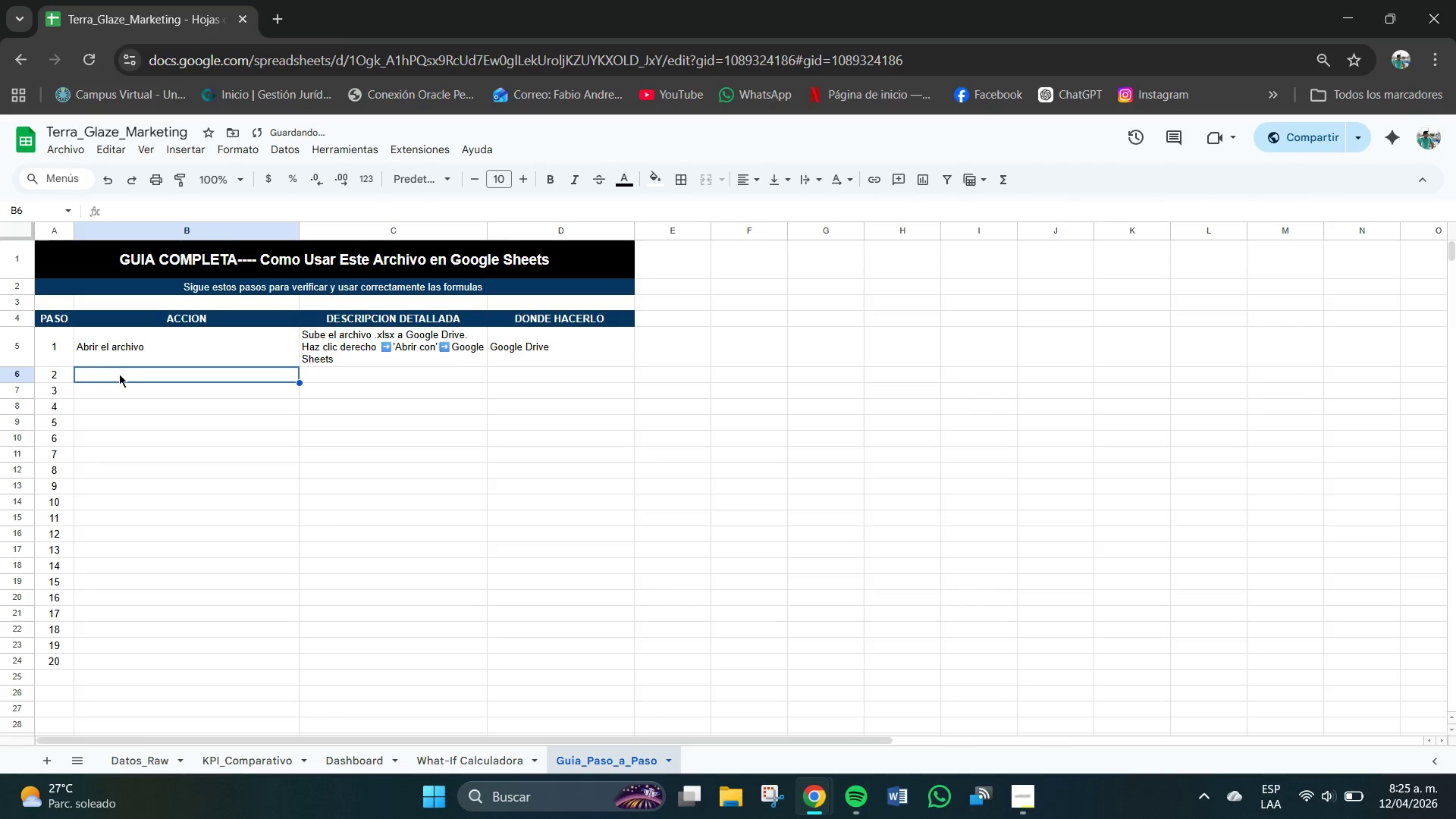 
type(Verificar dato)
key(Backspace)
key(Backspace)
key(Backspace)
key(Backspace)
type(Datos )
key(Backspace)
key(Backspace)
key(Backspace)
key(Backspace)
key(Backspace)
key(Backspace)
type(datos Raw)
key(Tab)
 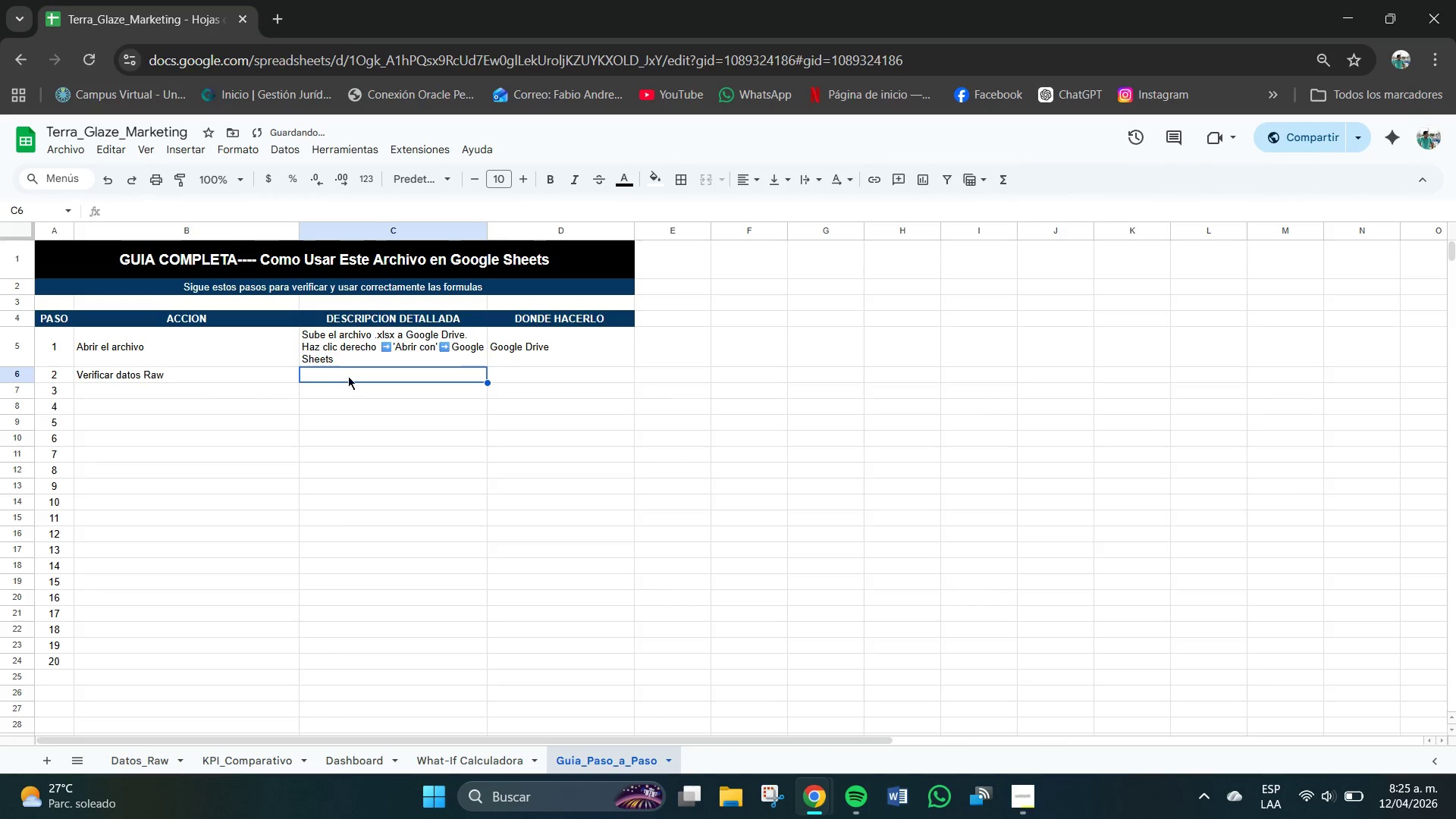 
left_click([347, 375])
 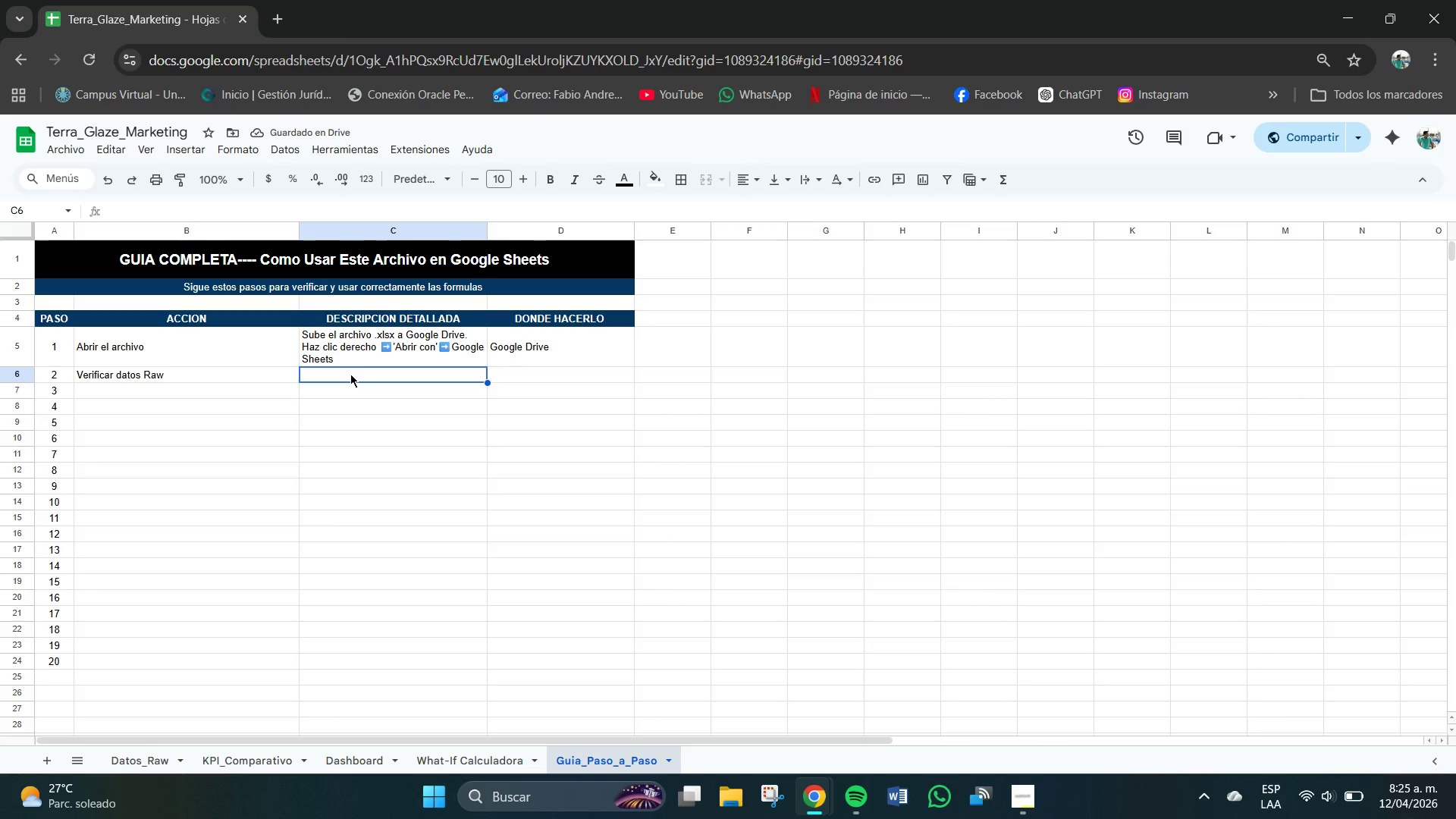 
left_click_drag(start_coordinate=[350, 374], to_coordinate=[376, 666])
 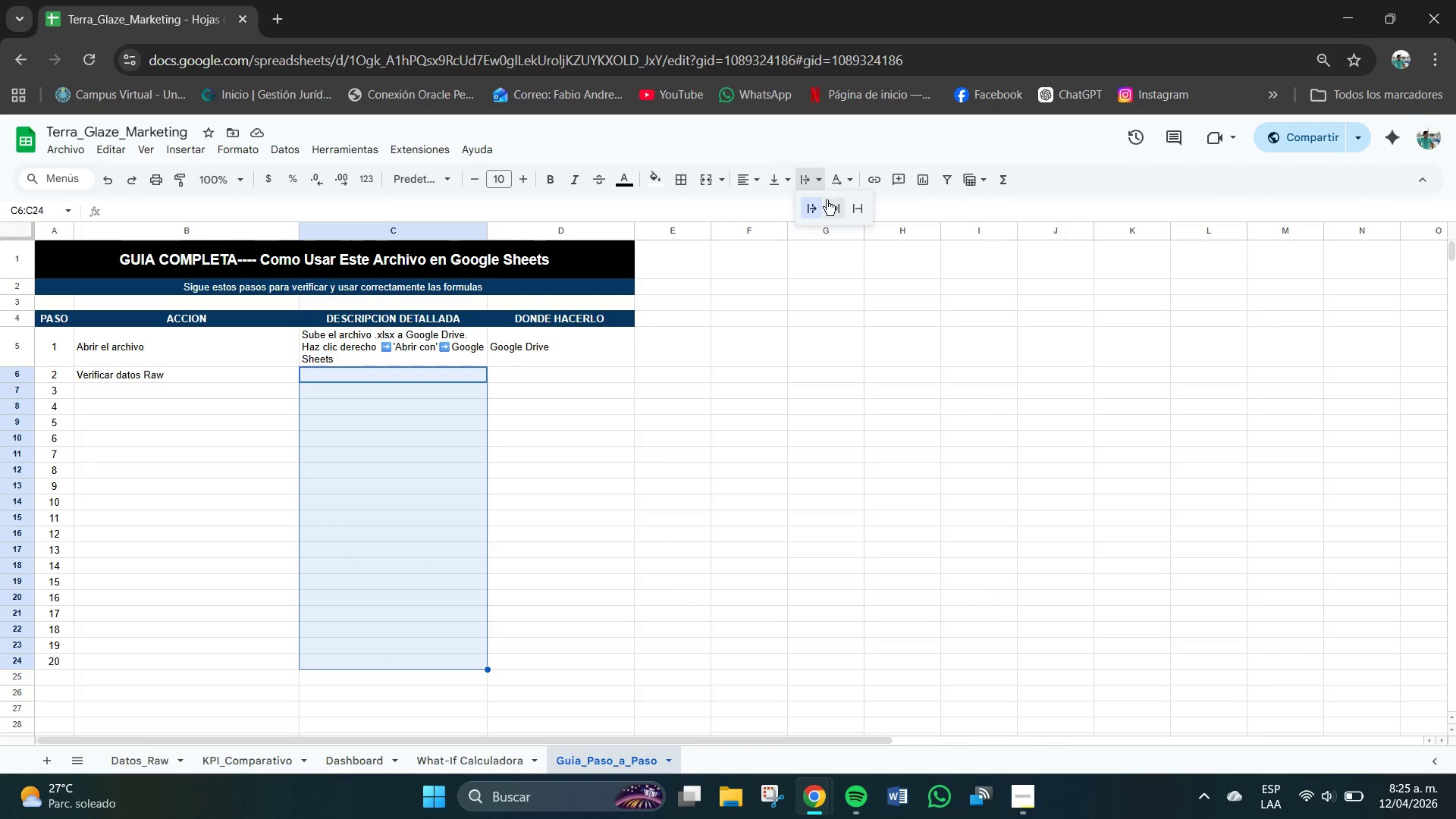 
left_click([834, 210])
 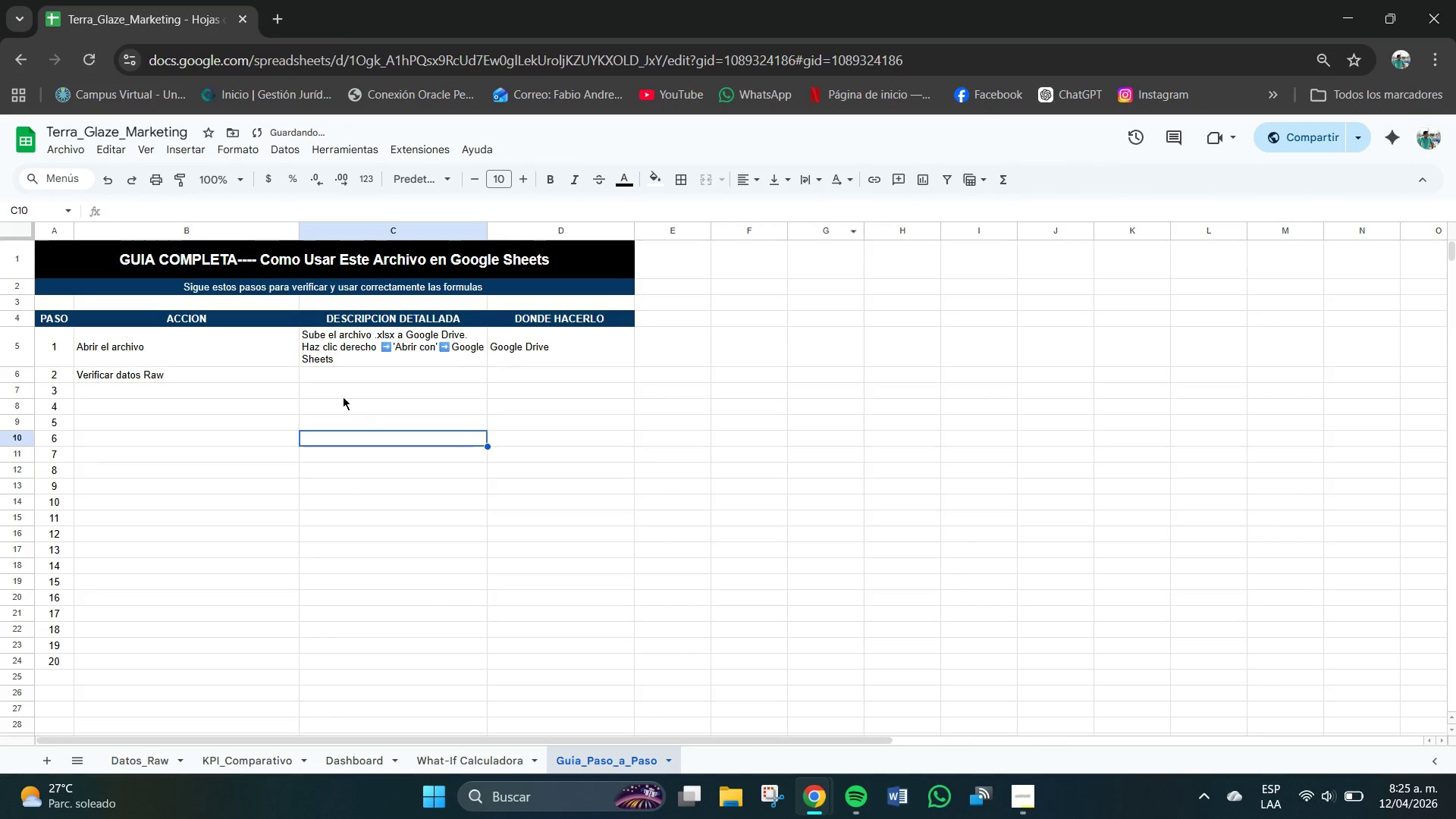 
left_click([317, 375])
 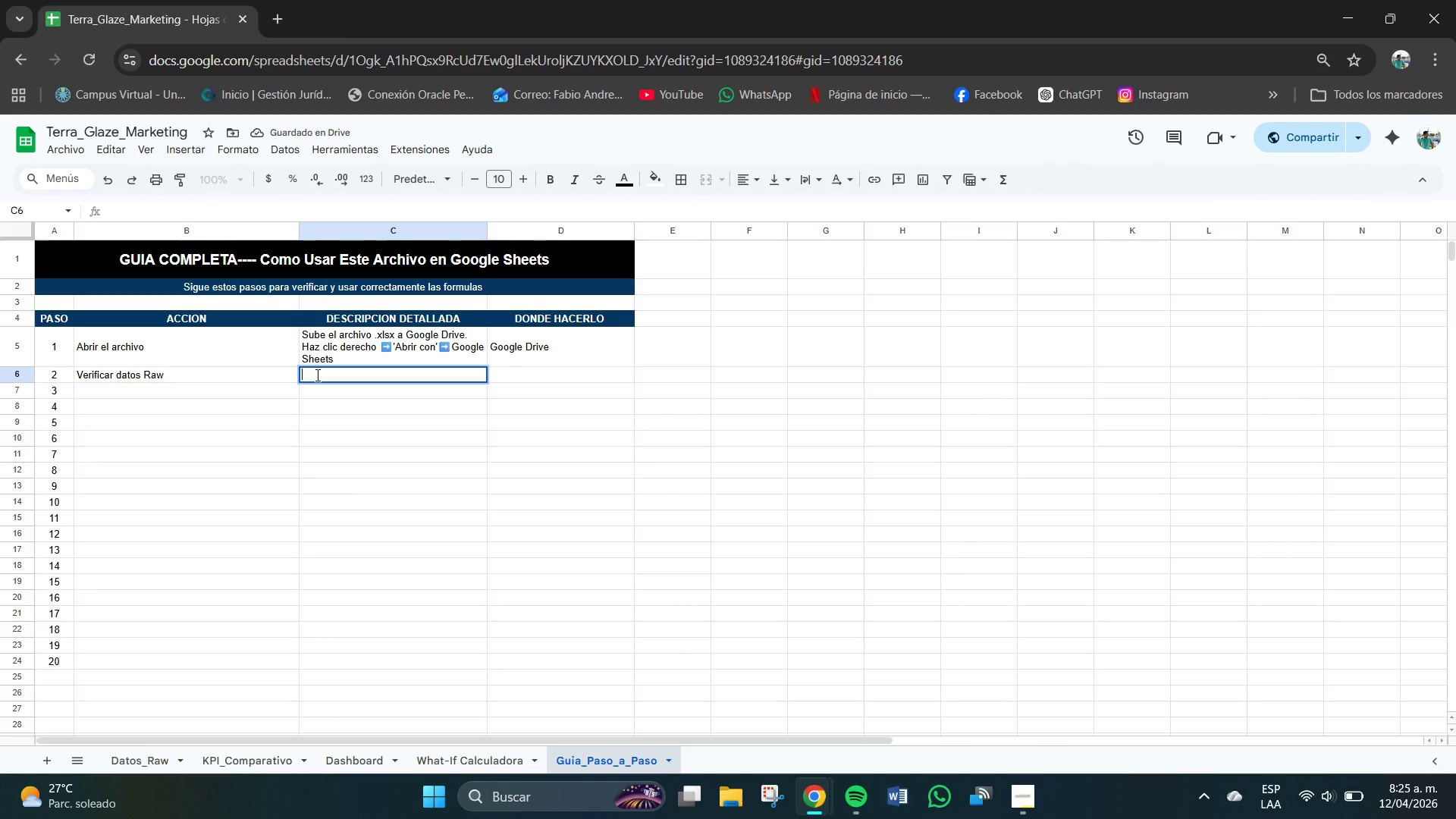 
wait(5.08)
 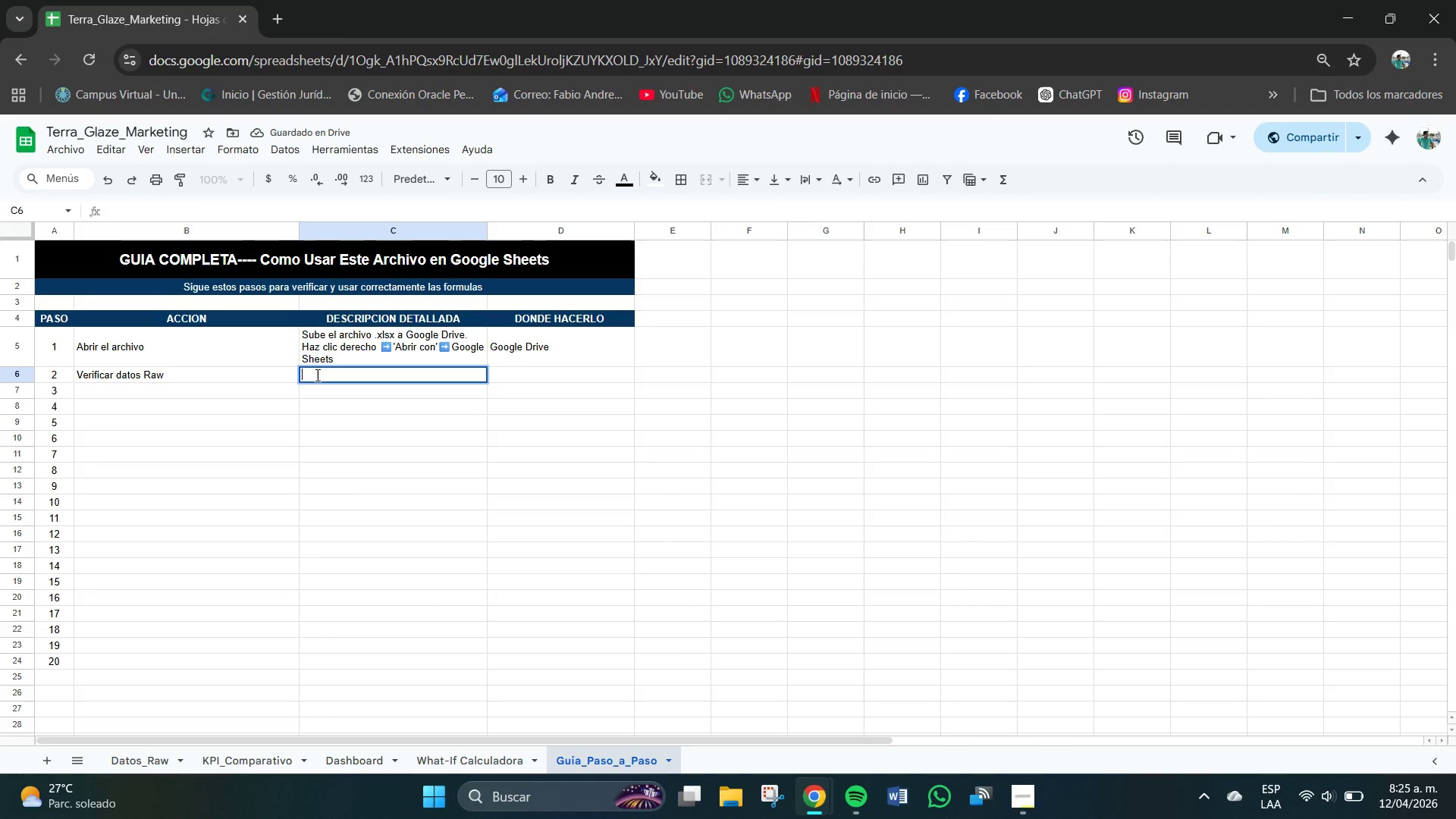 
type(Ve a la pesta`a )
 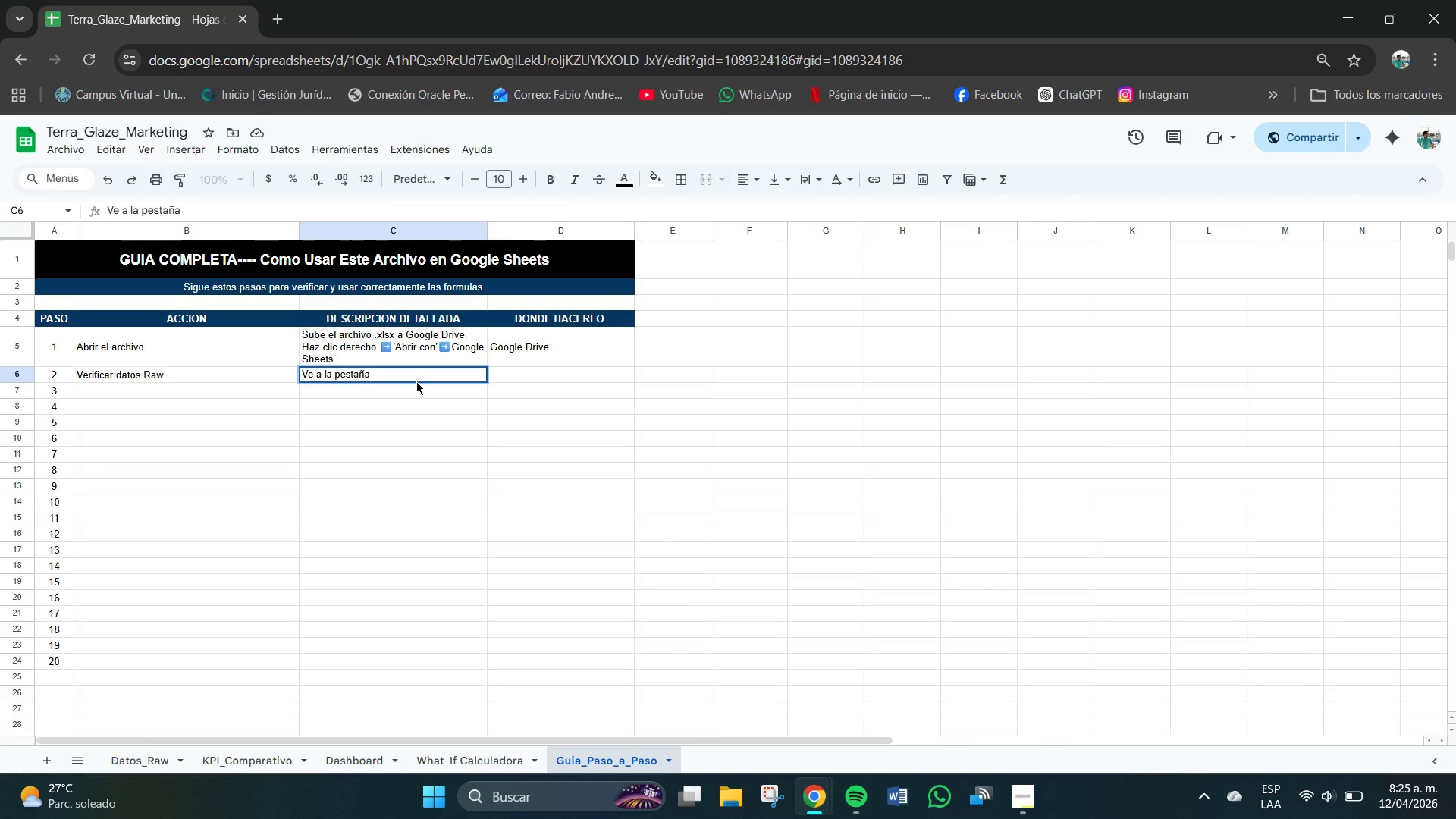 
key(BracketLeft)
 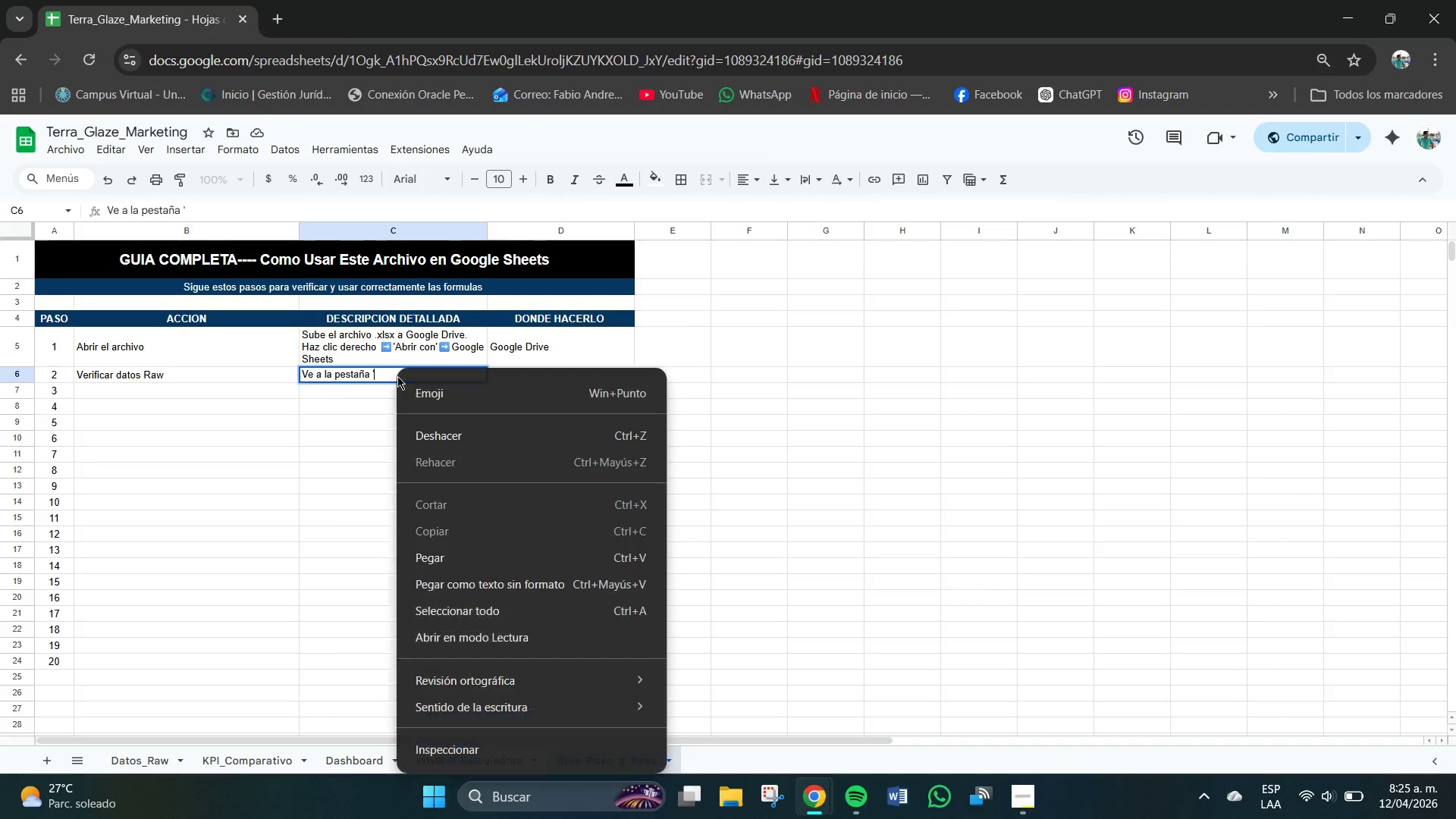 
hold_key(key=Period, duration=10.39)
 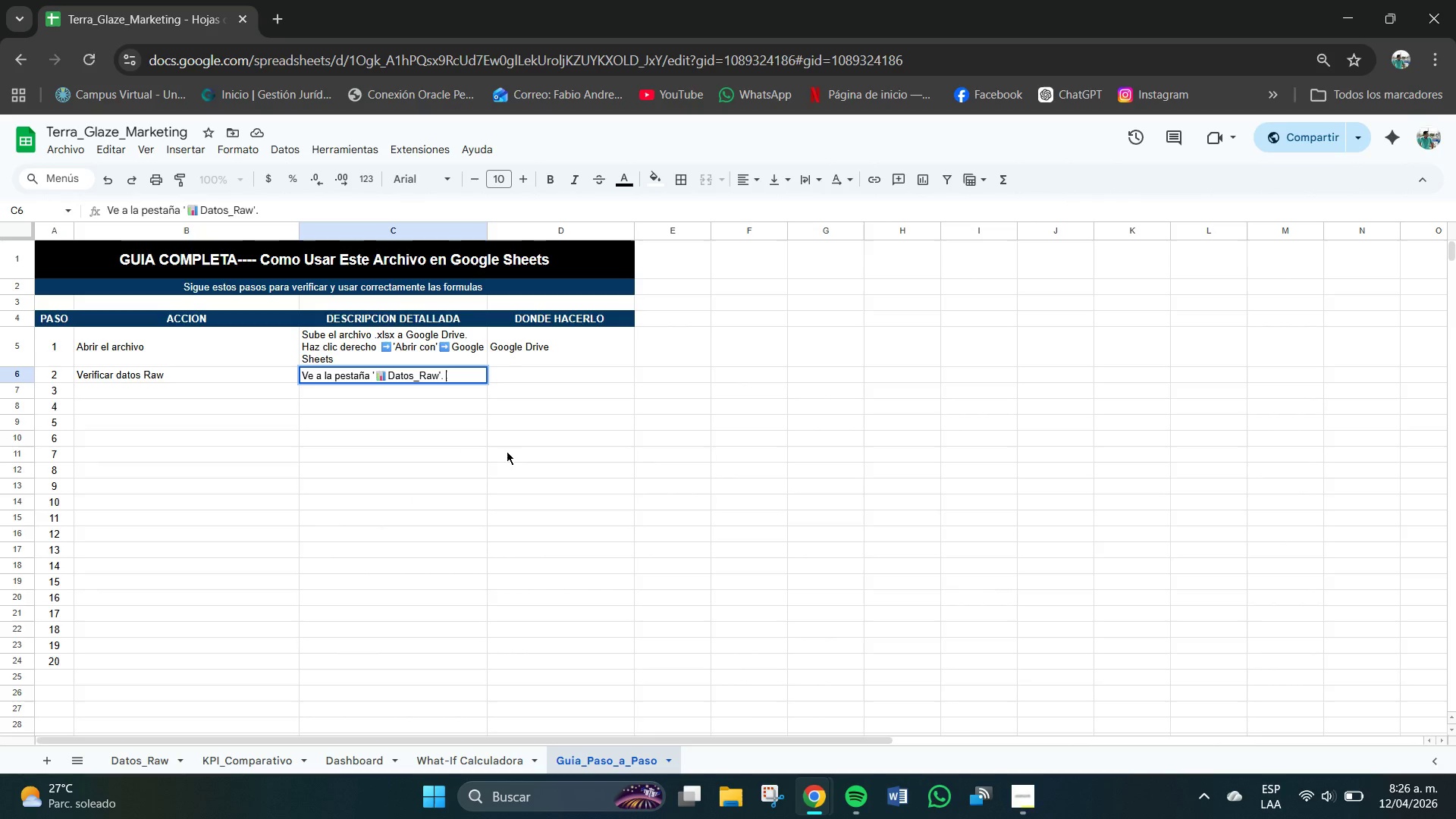 
left_click([404, 371])
 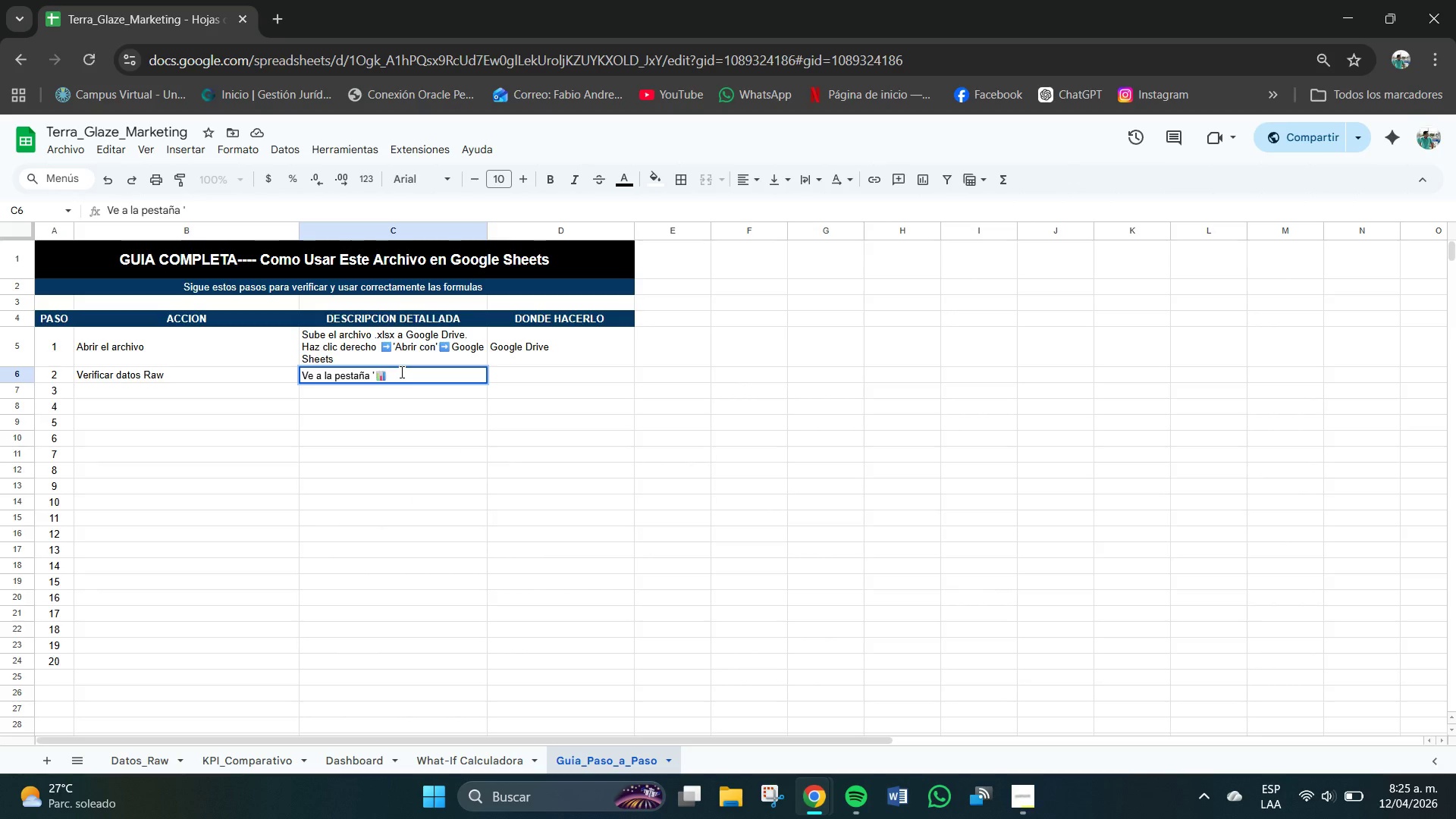 
type(Datos_Raw)
 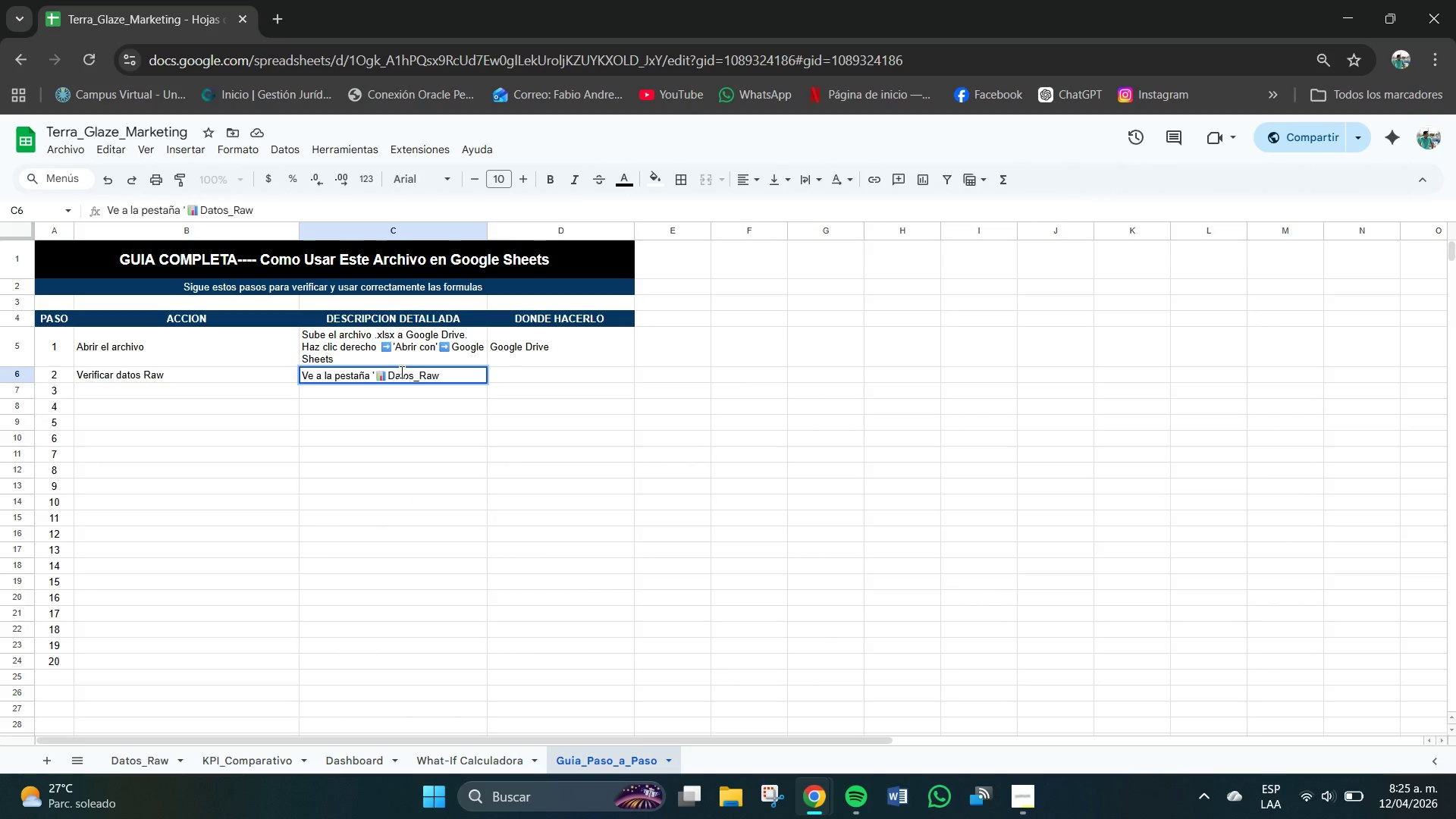 
type([ Debee)
key(Backspace)
type(s ver 500+ filas con datos de campa`as )
 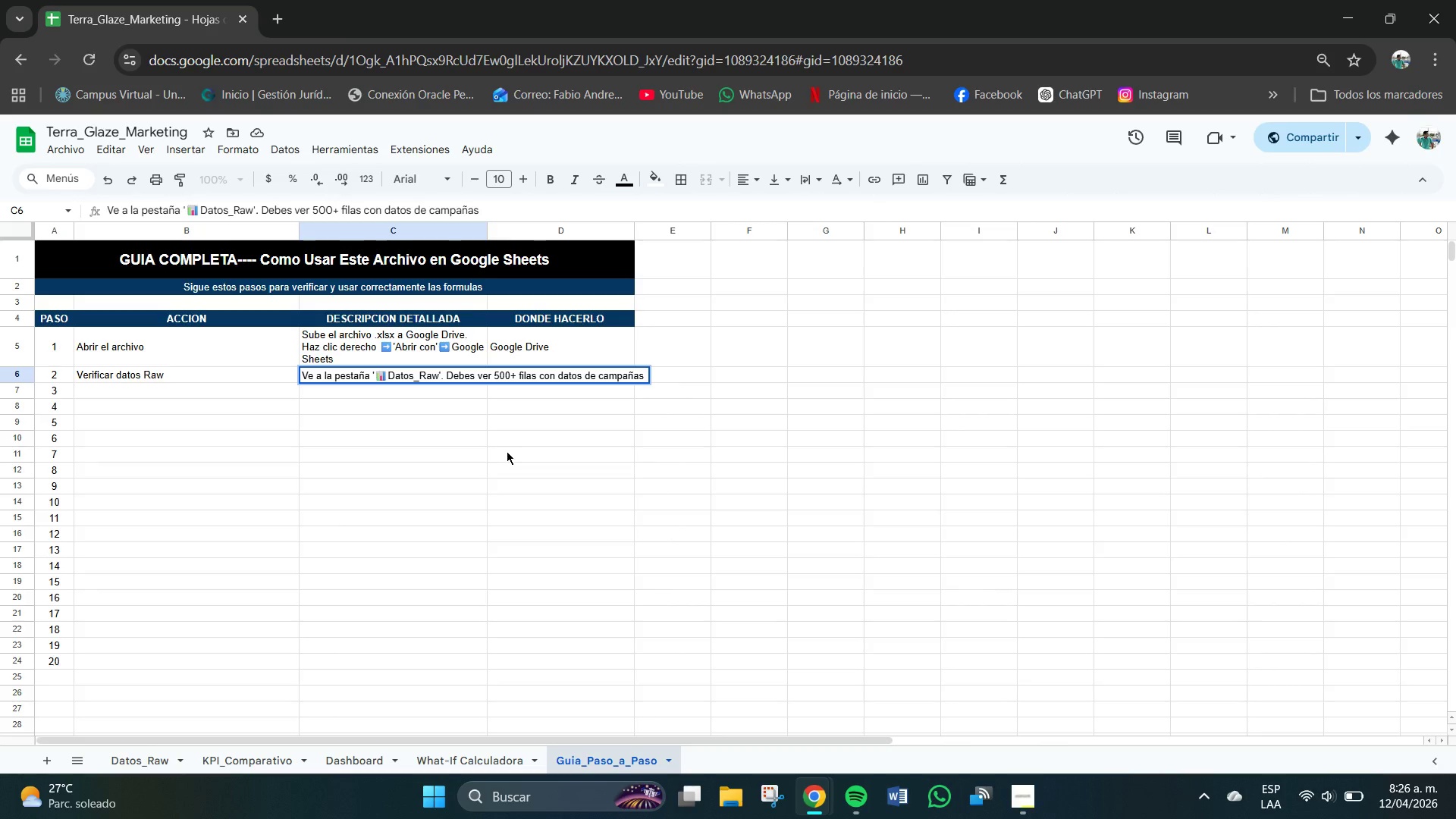 
key(Enter)
 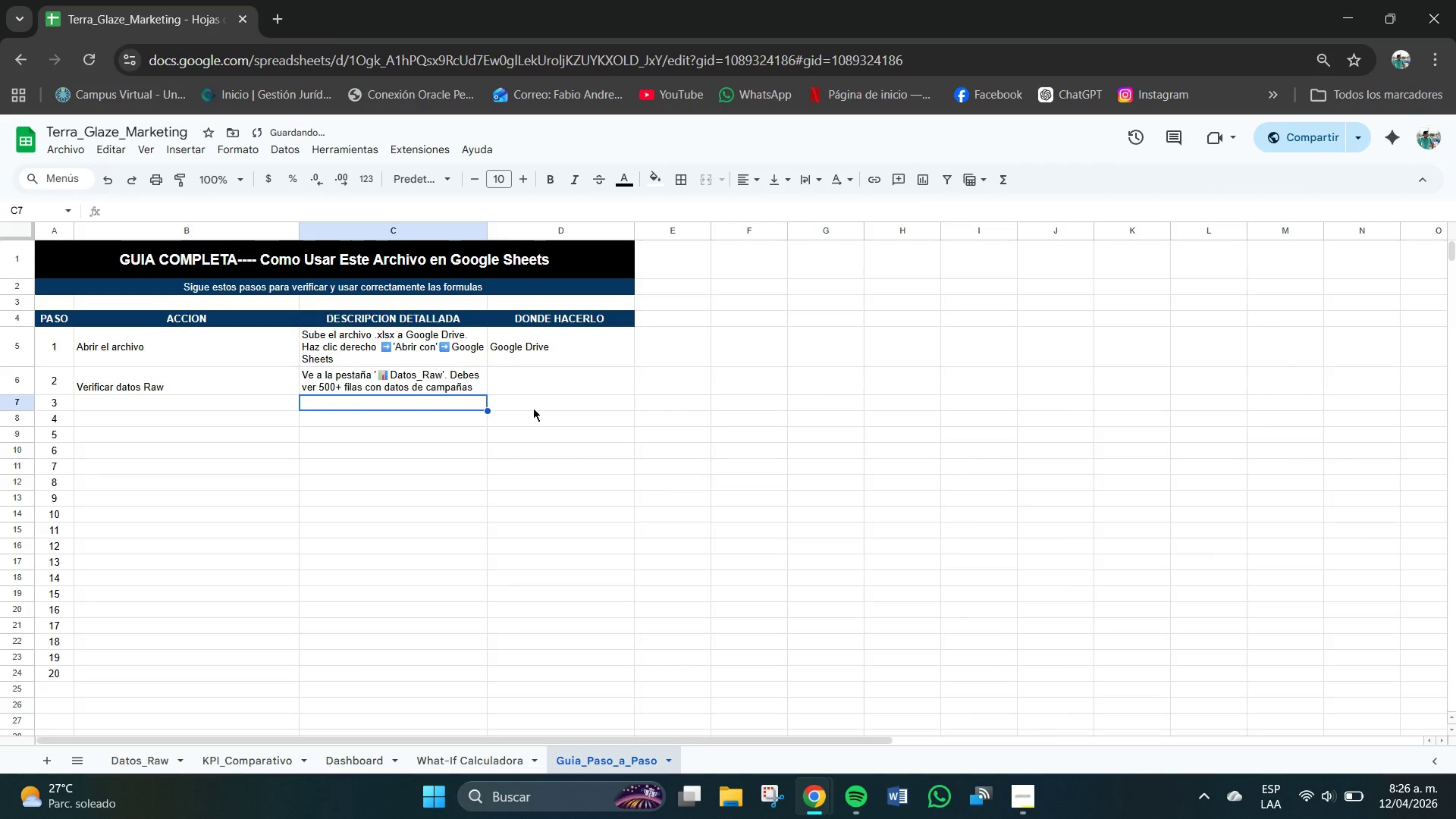 
left_click([516, 384])
 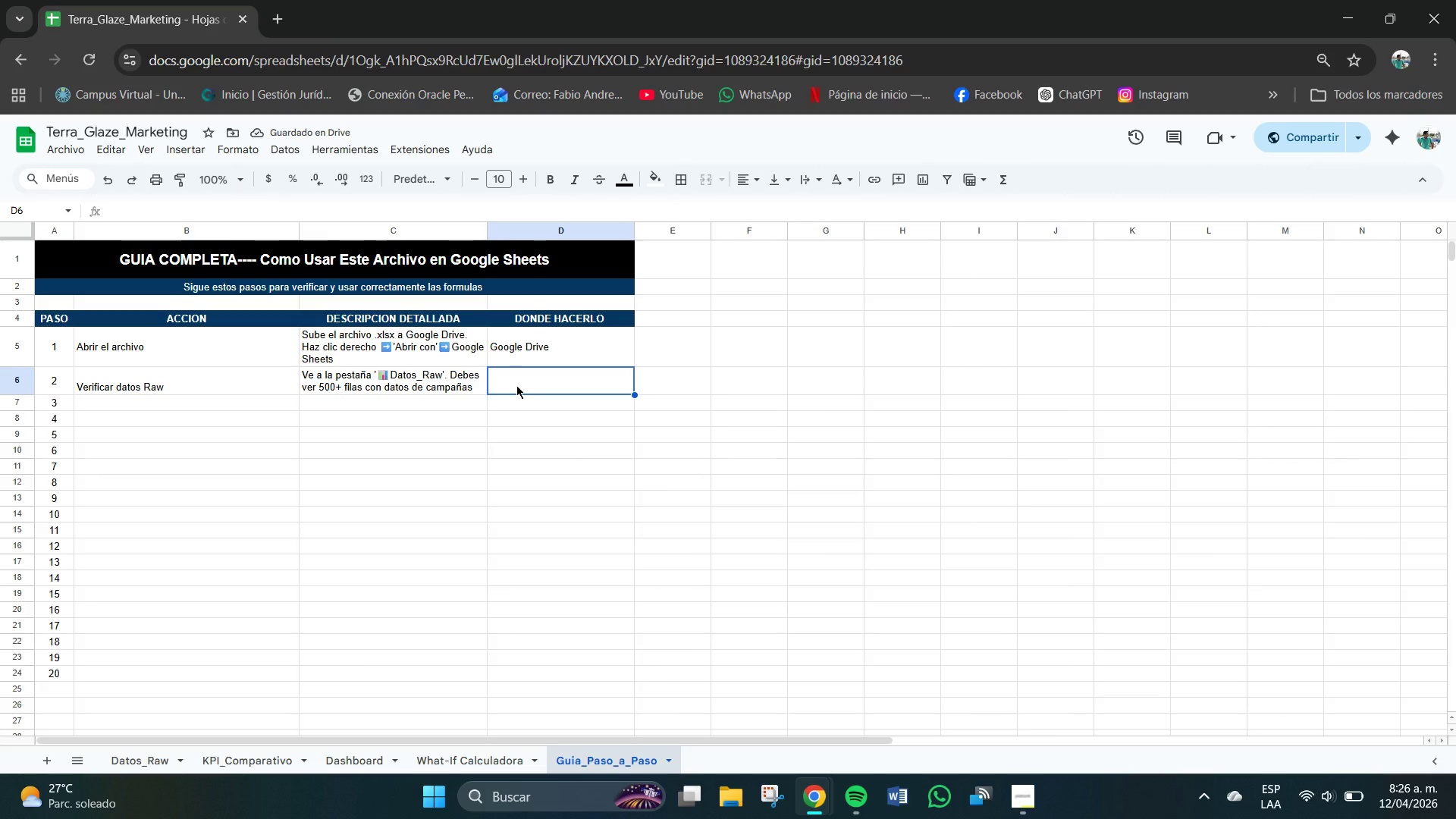 
type(Pestala)
key(Backspace)
key(Backspace)
type(`a Datos_Rwa)
key(Backspace)
key(Backspace)
type(ae)
key(Backspace)
type(w)
 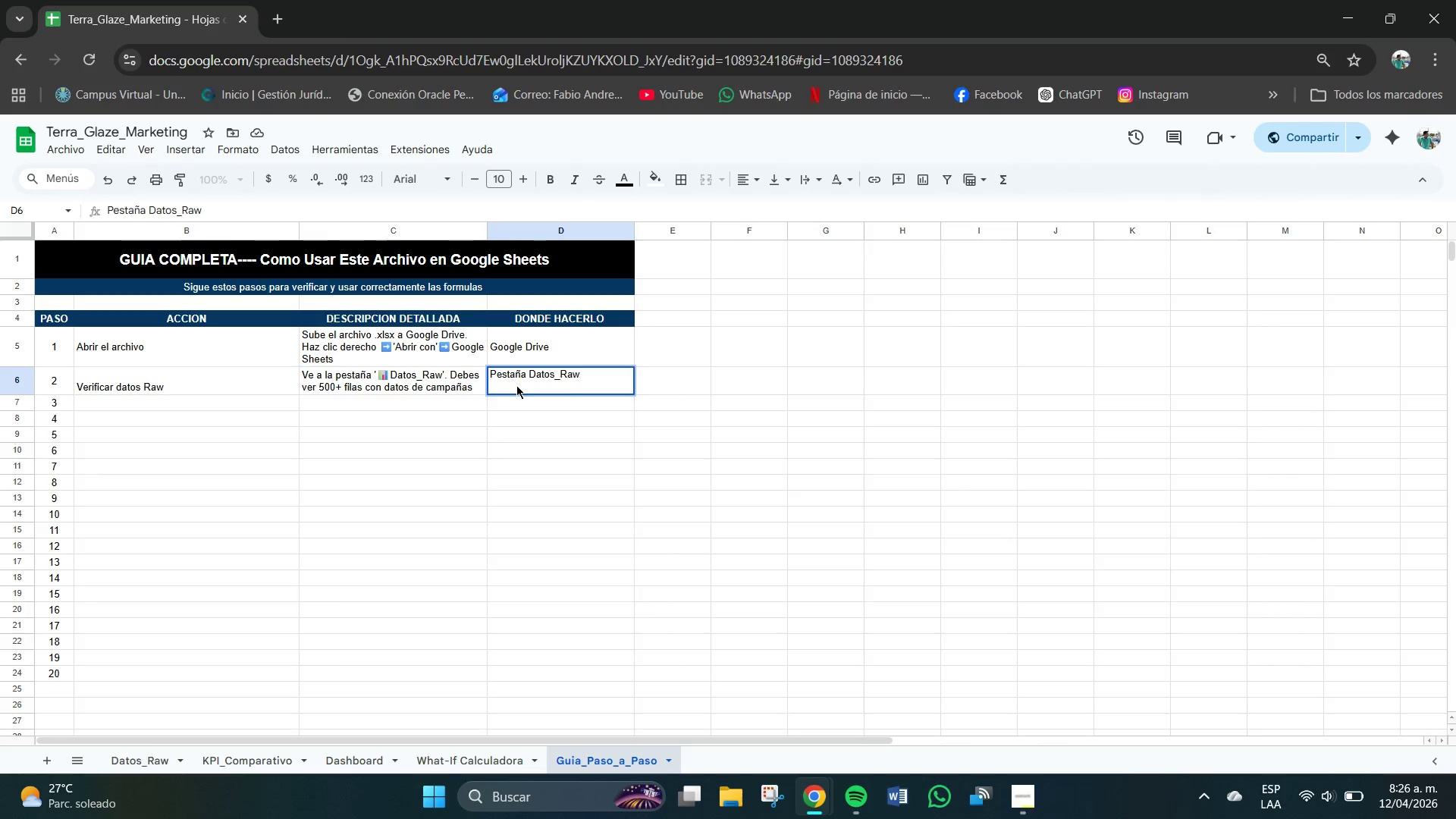 
left_click_drag(start_coordinate=[590, 386], to_coordinate=[588, 540])
 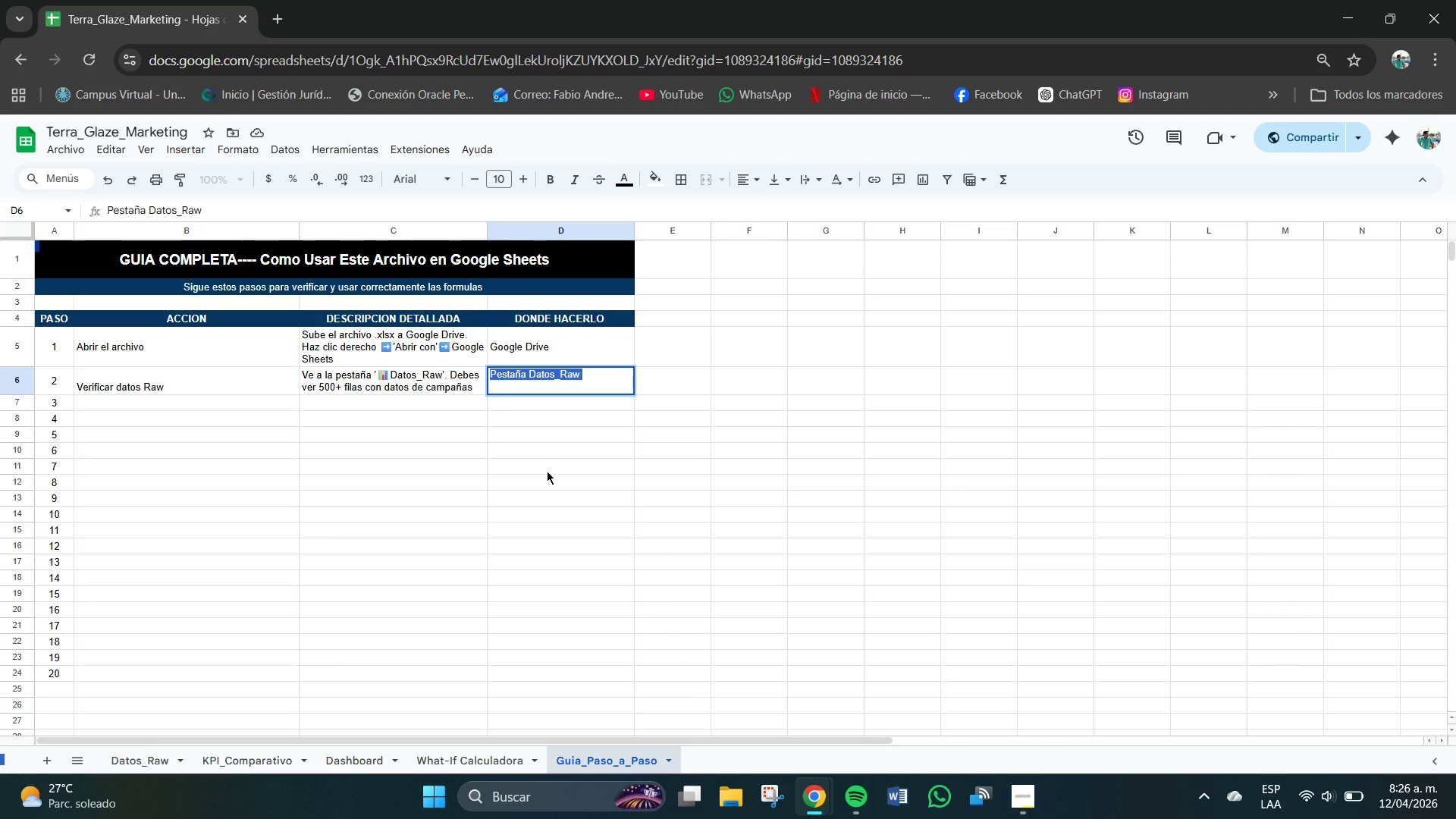 
left_click([547, 471])
 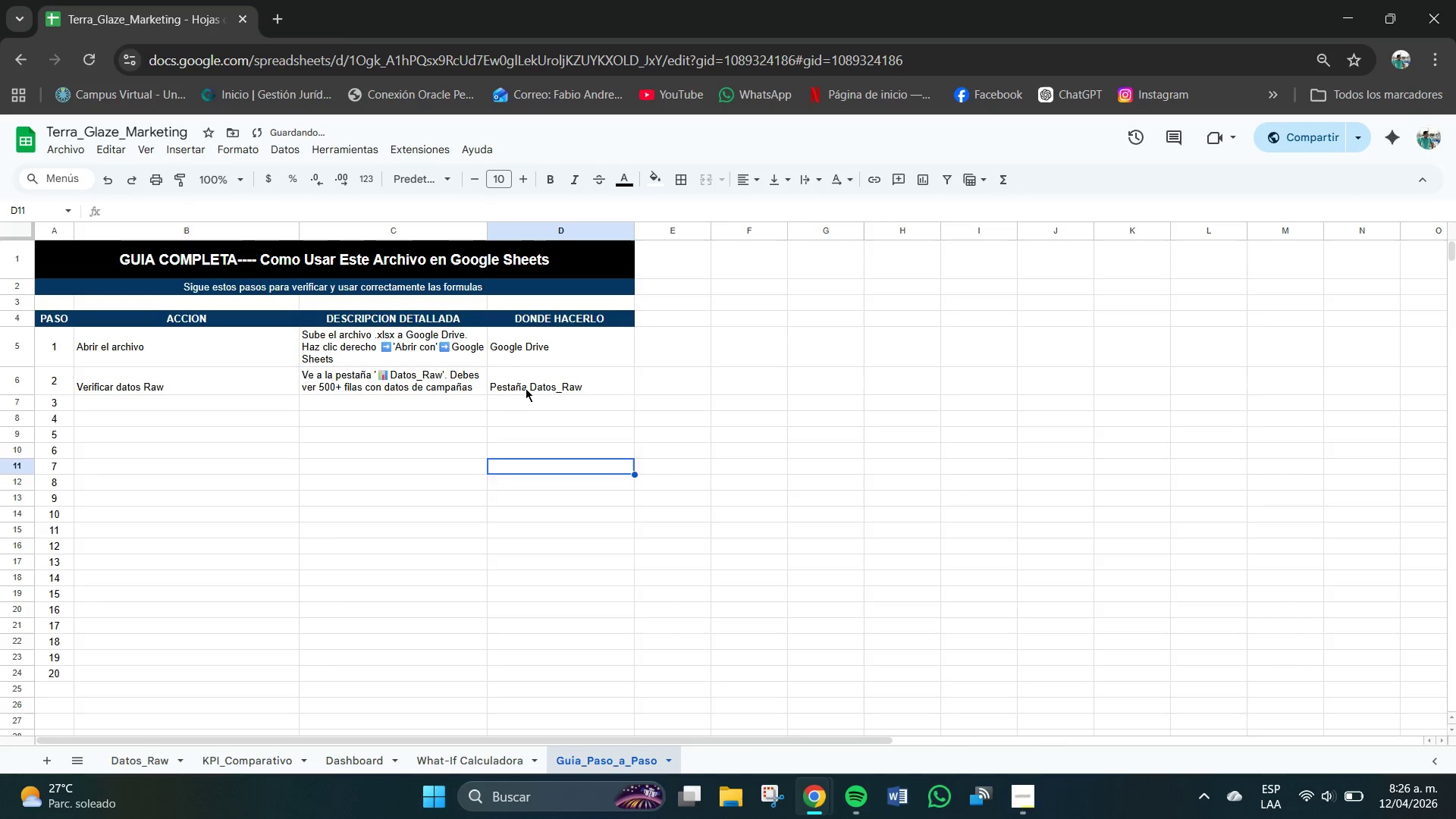 
left_click([522, 384])
 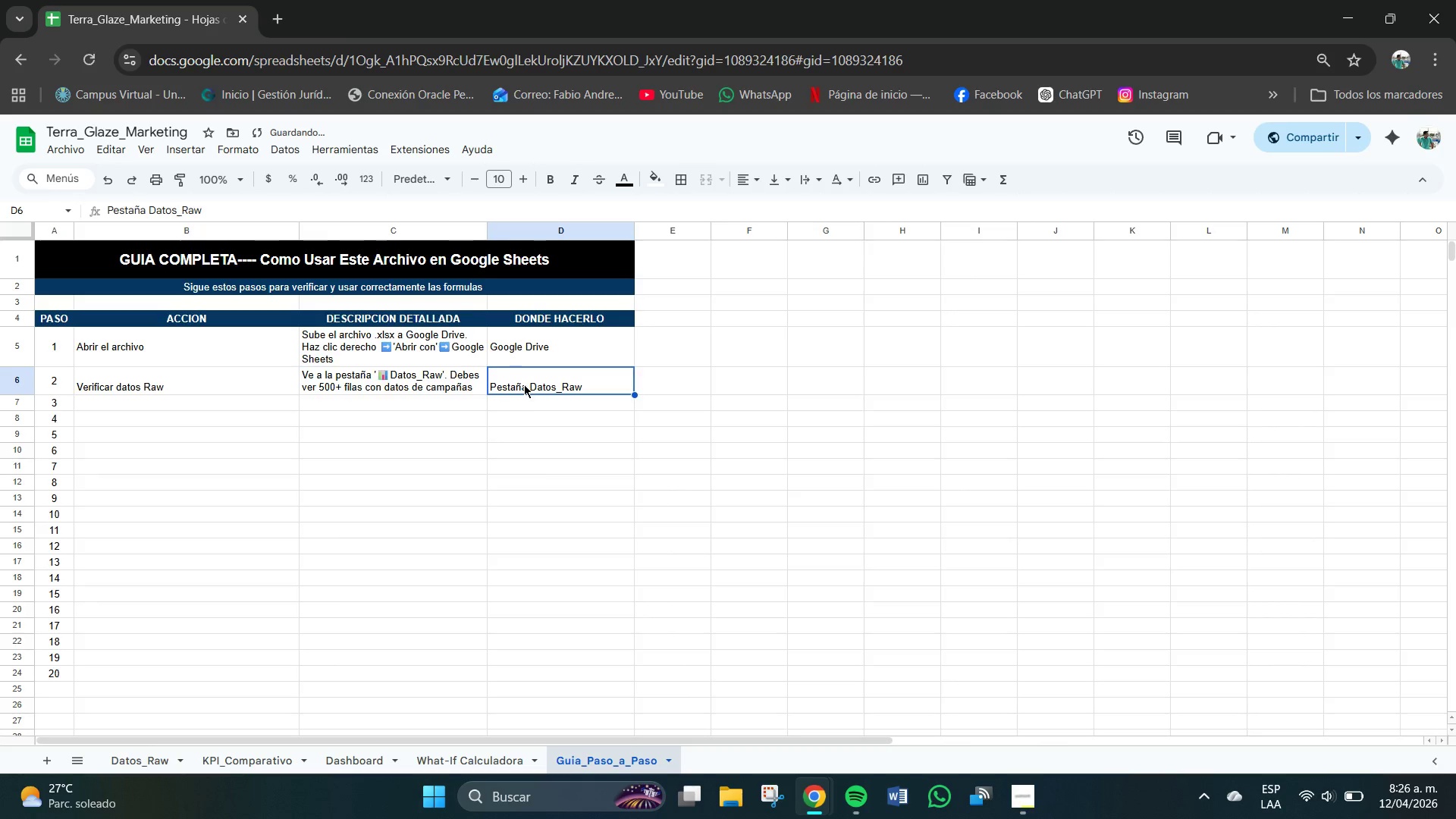 
left_click_drag(start_coordinate=[522, 384], to_coordinate=[544, 678])
 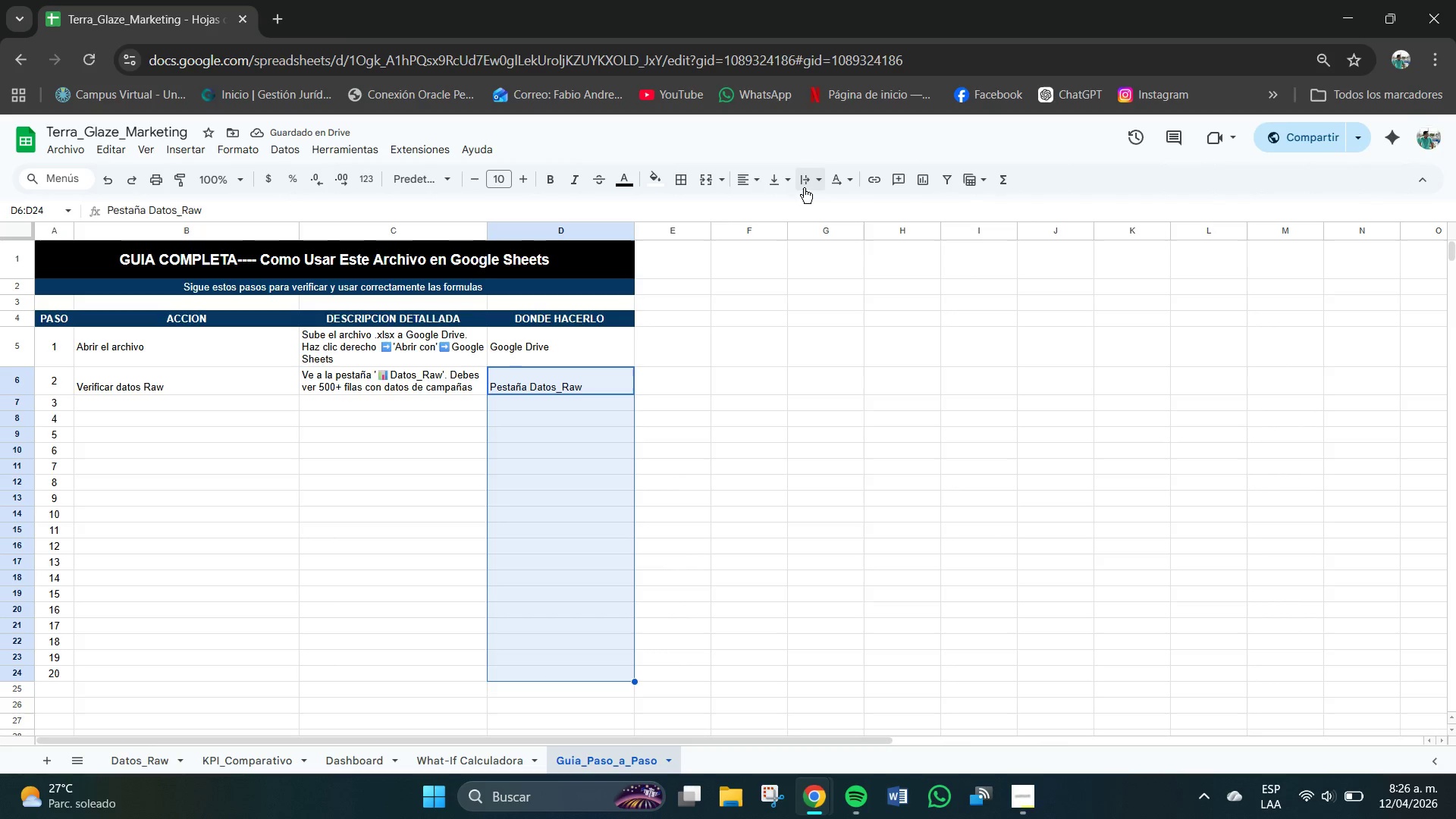 
left_click([809, 182])
 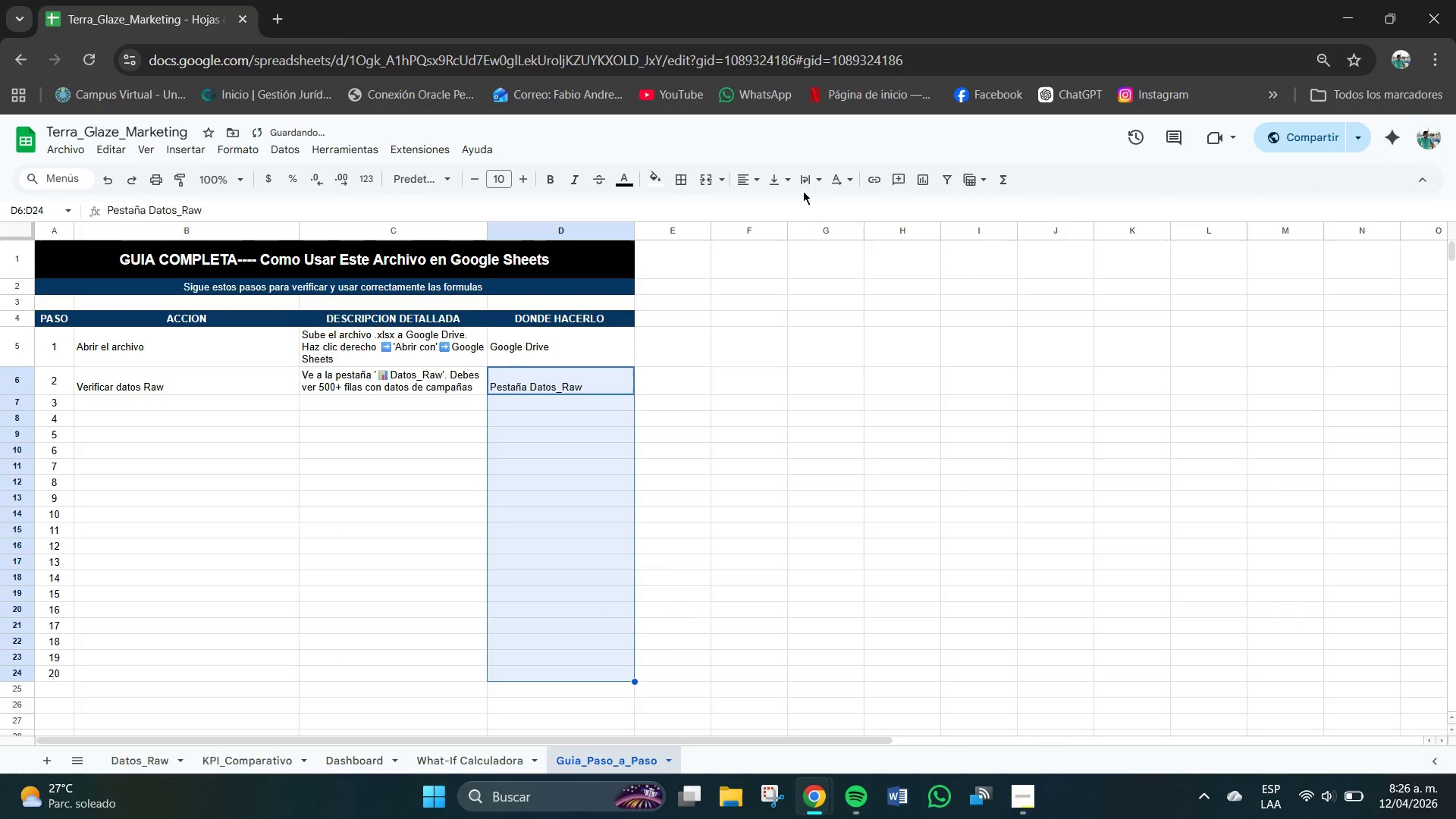 
left_click([774, 187])
 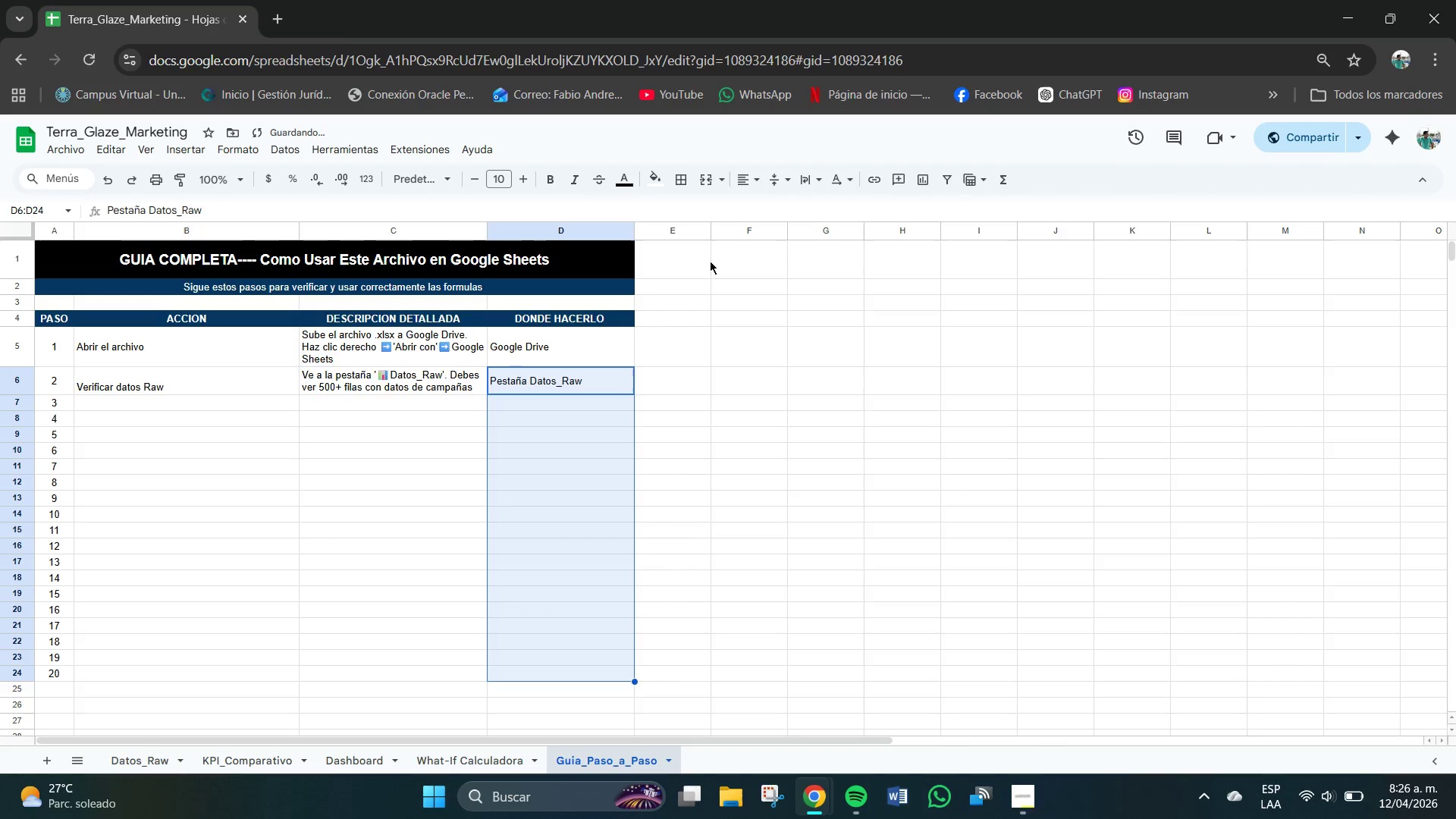 
left_click_drag(start_coordinate=[661, 520], to_coordinate=[665, 520])
 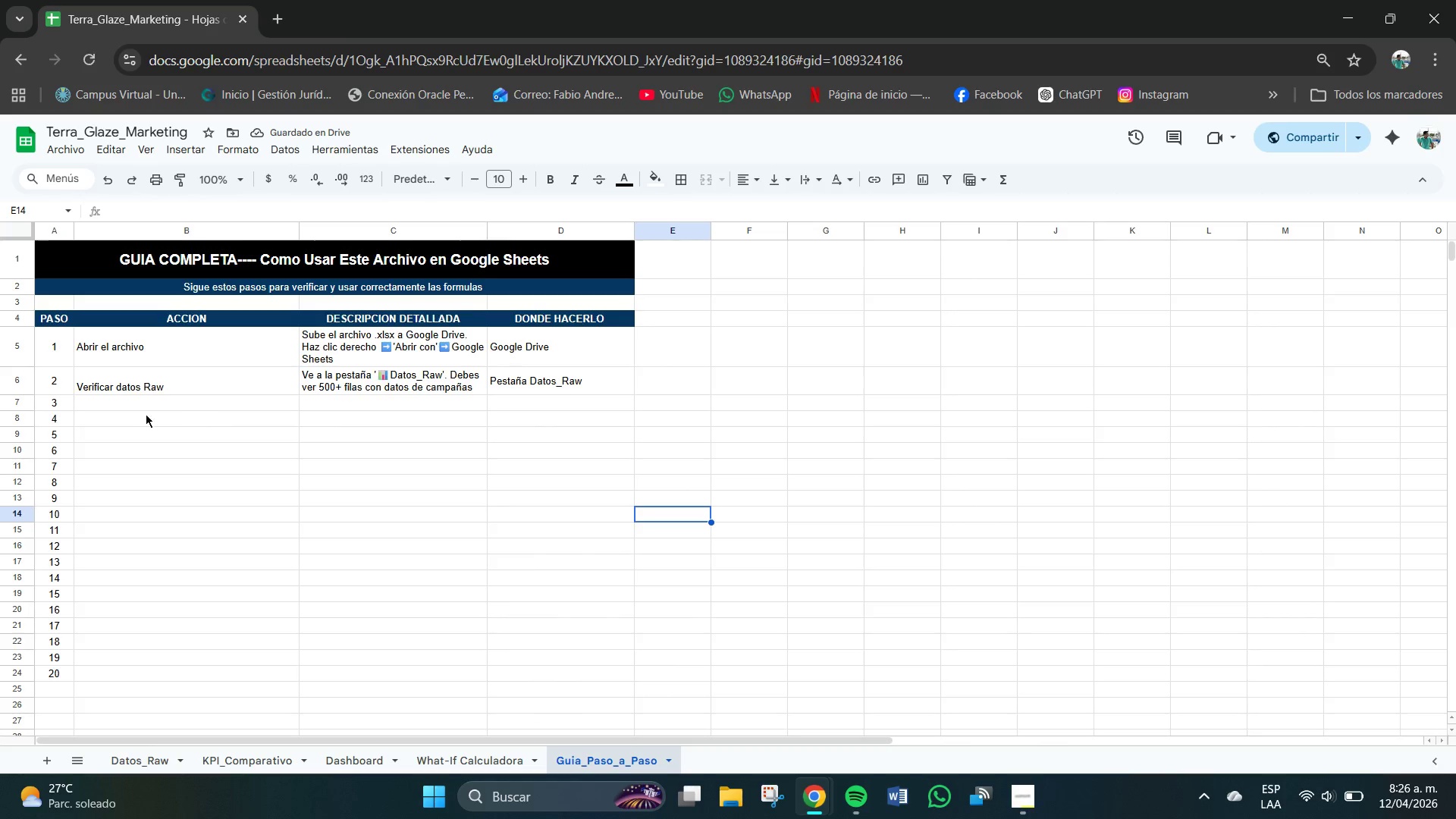 
left_click([132, 407])
 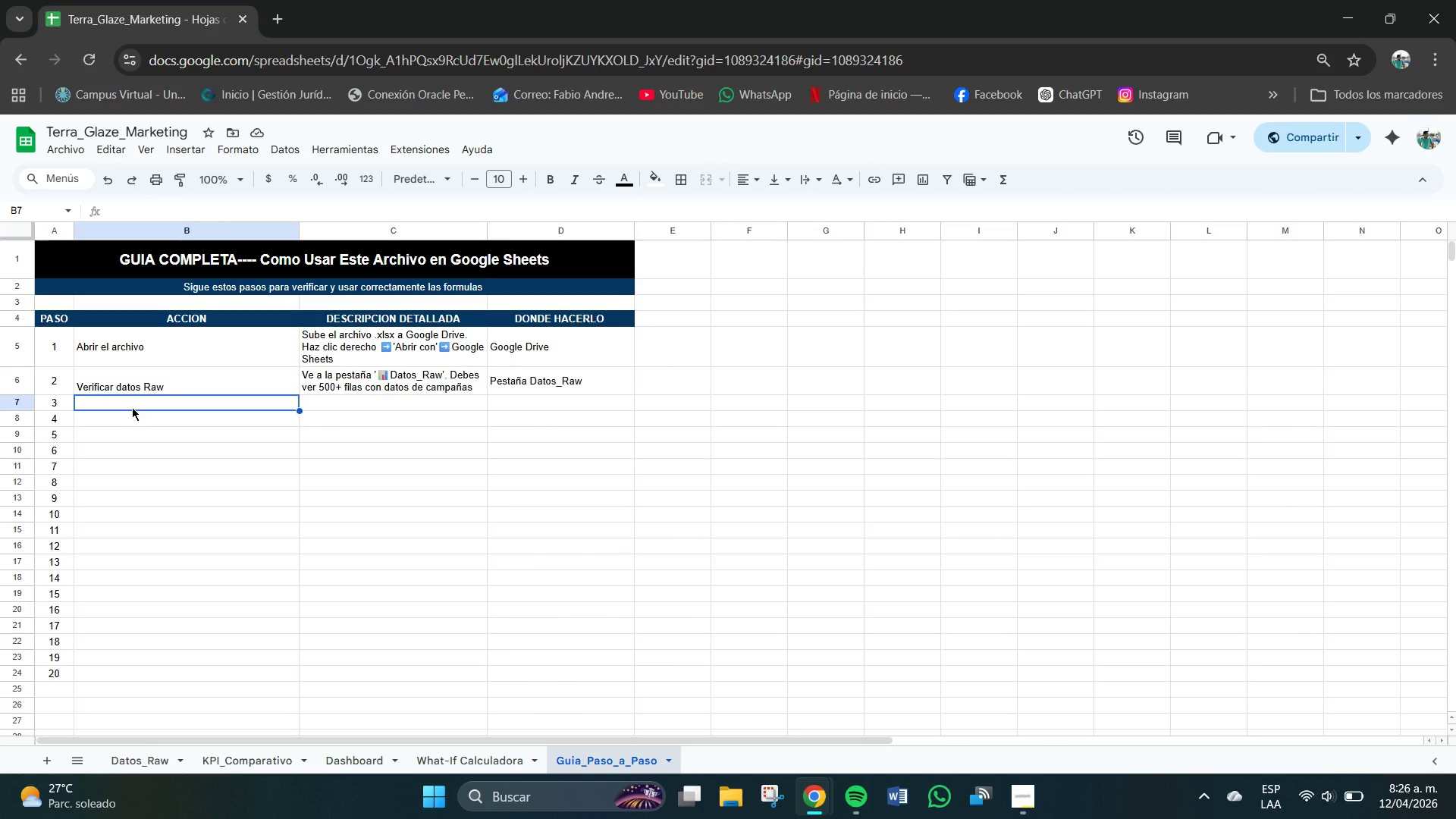 
type(Revisar)
 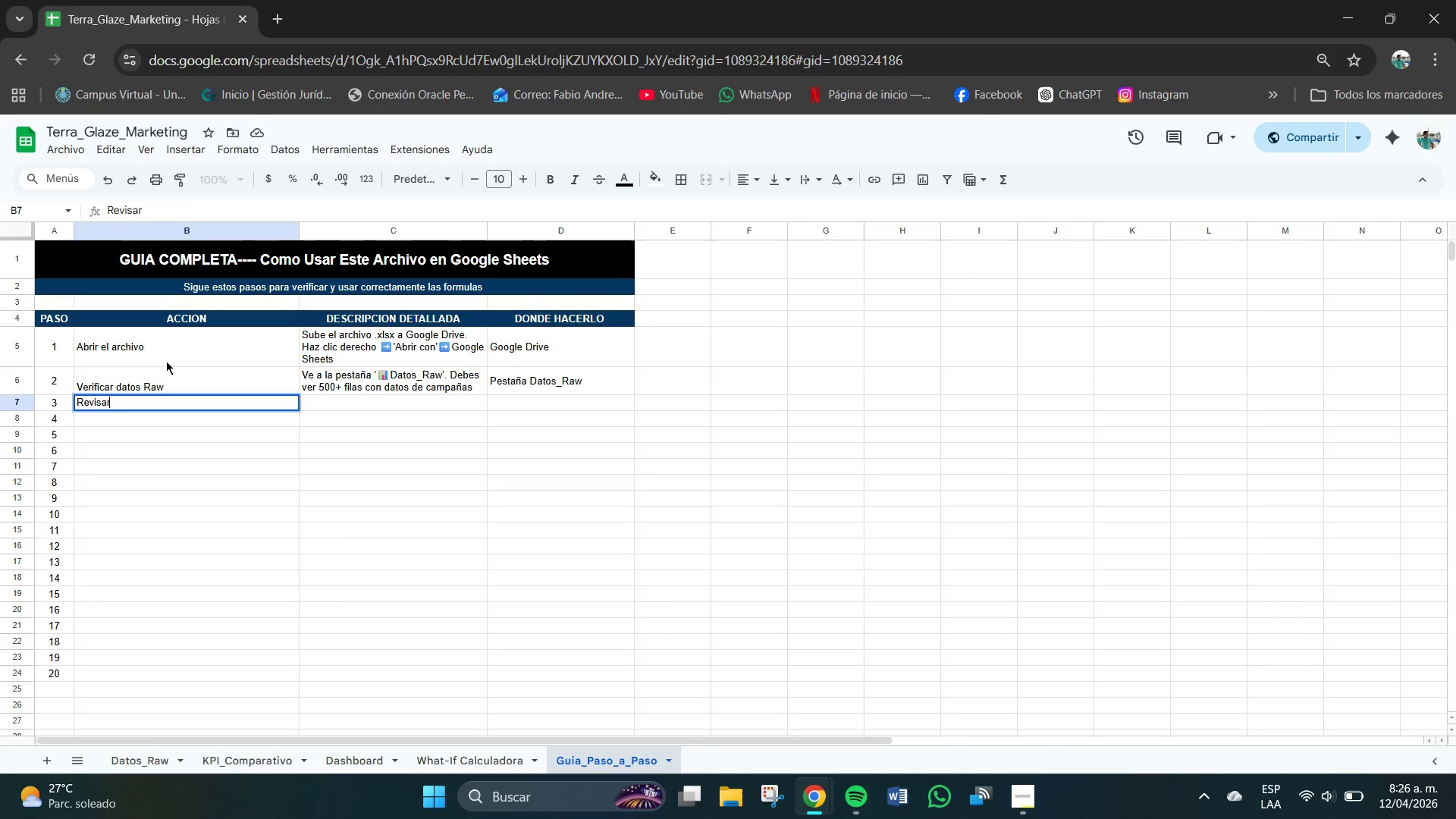 
left_click_drag(start_coordinate=[182, 375], to_coordinate=[171, 679])
 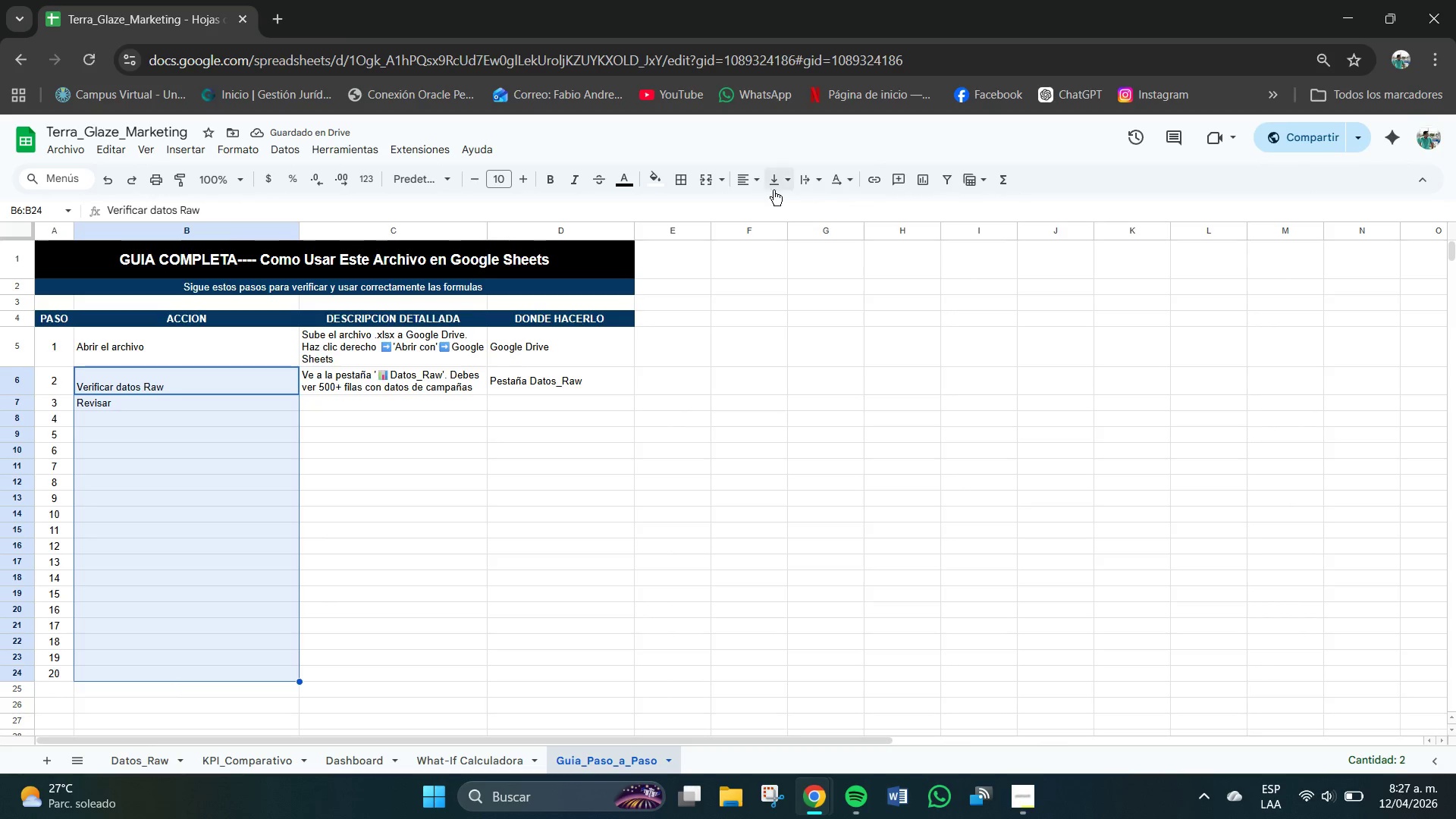 
left_click([778, 182])
 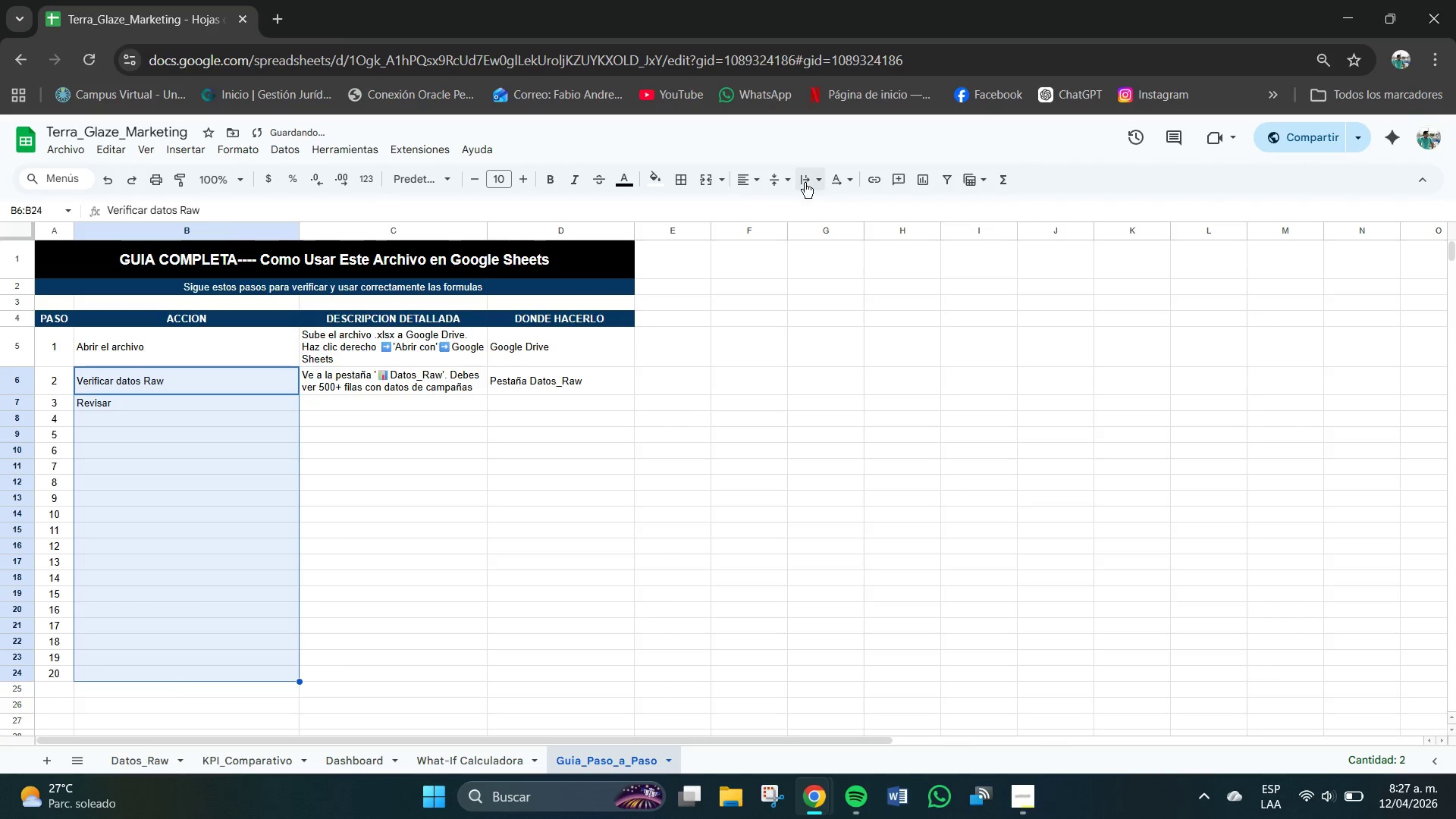 
double_click([809, 176])
 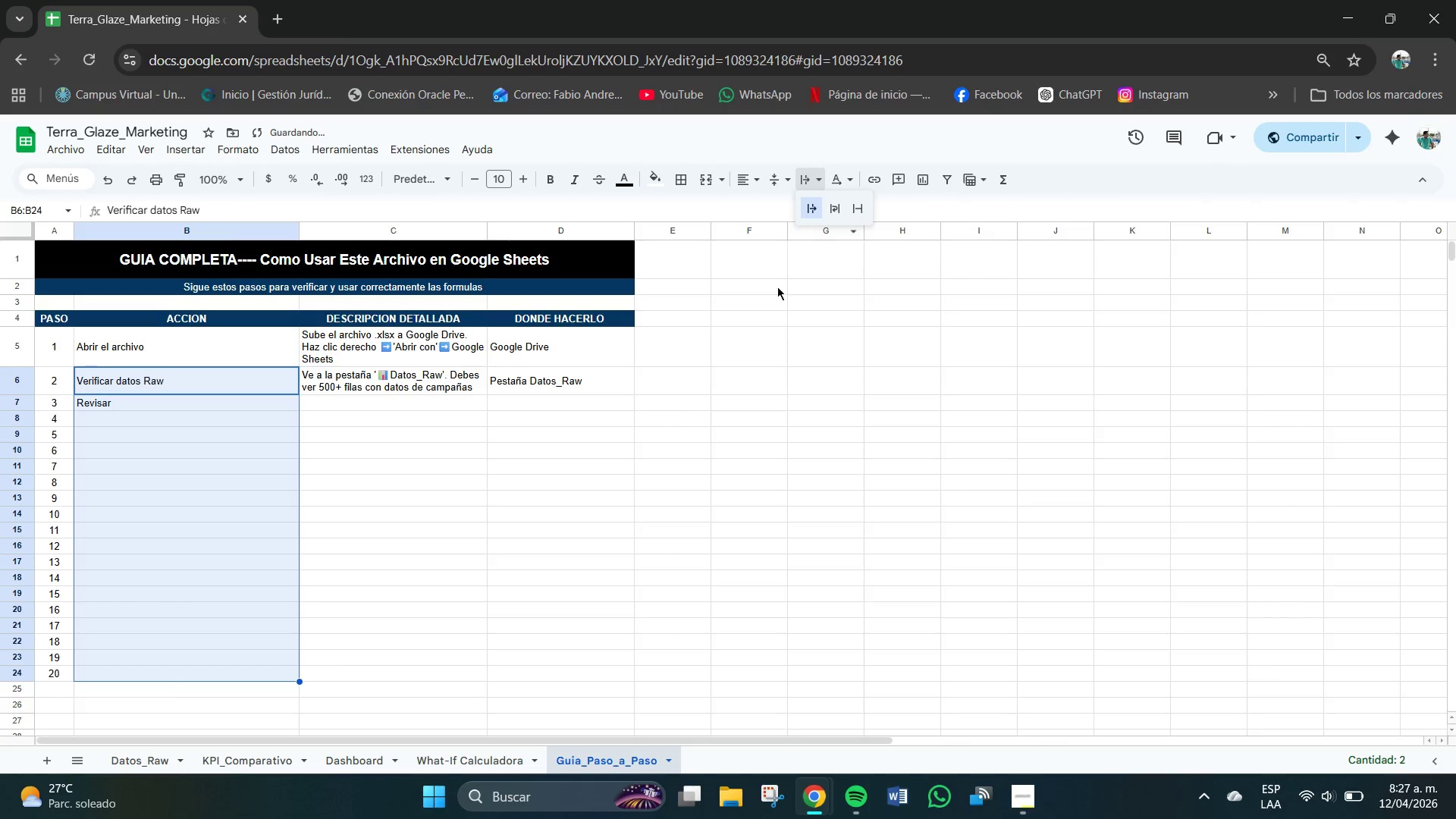 
left_click([698, 402])
 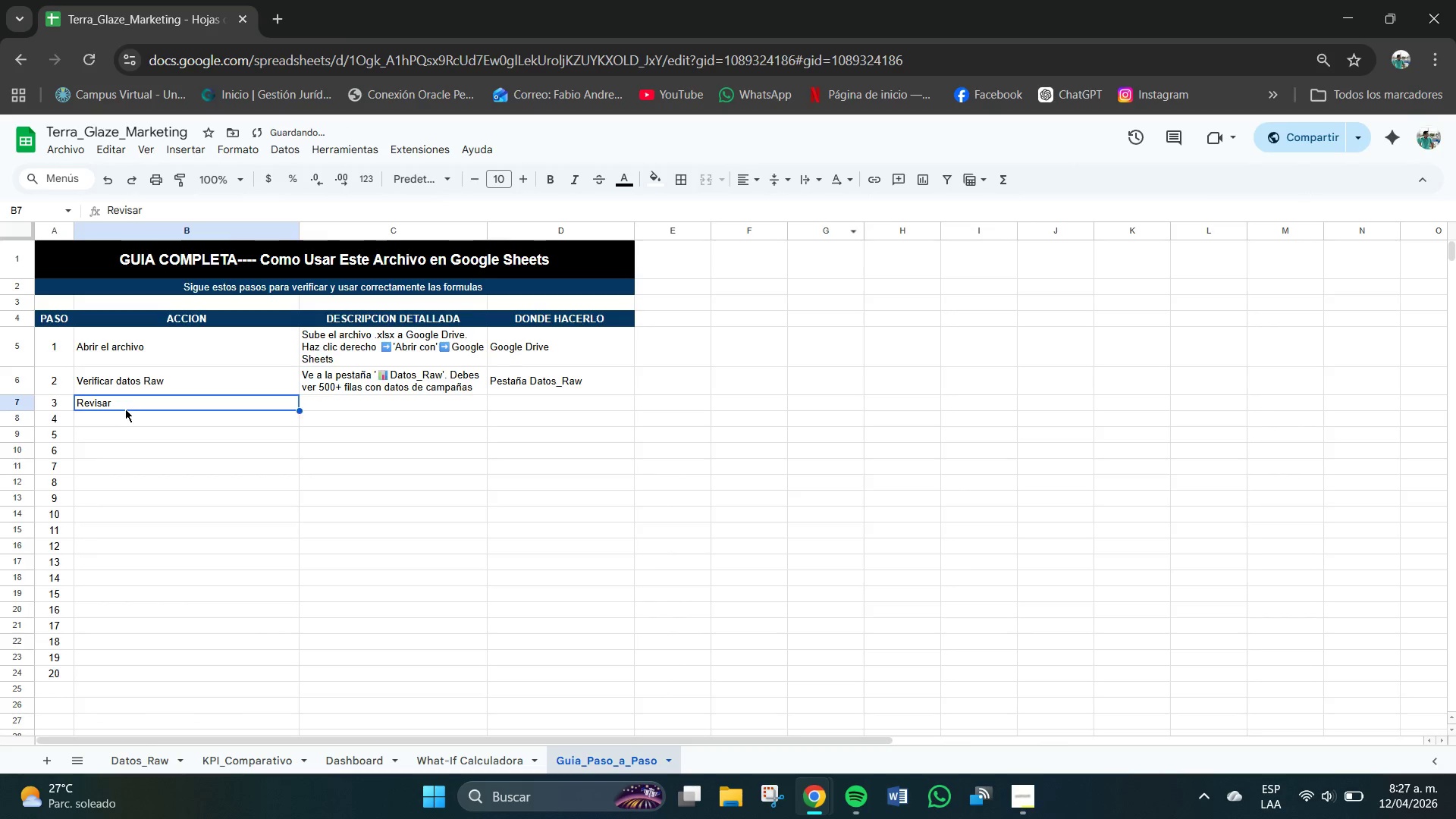 
double_click([124, 403])
 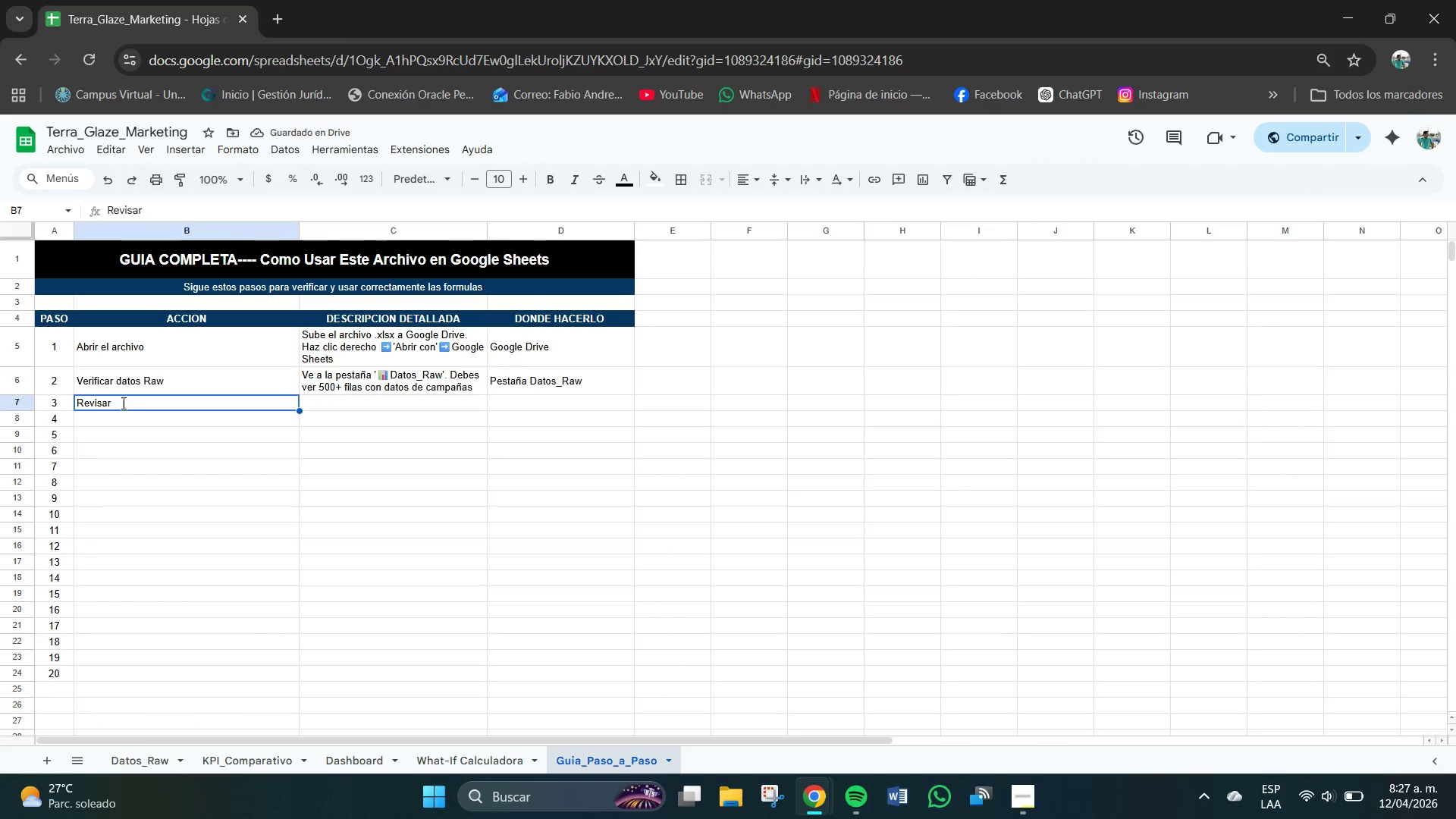 
triple_click([124, 403])
 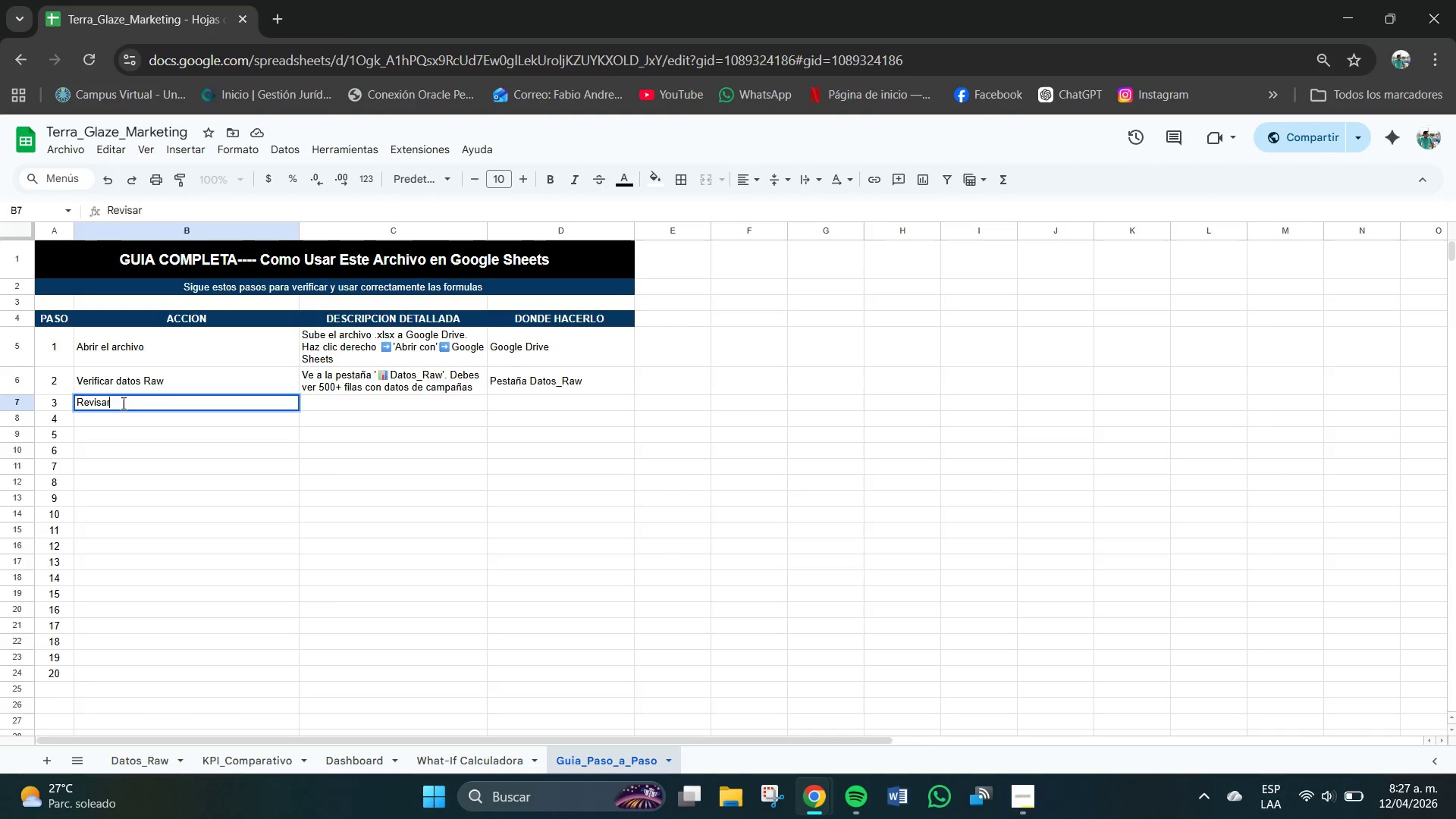 
type( Kp)
key(Backspace)
type(Plis)
 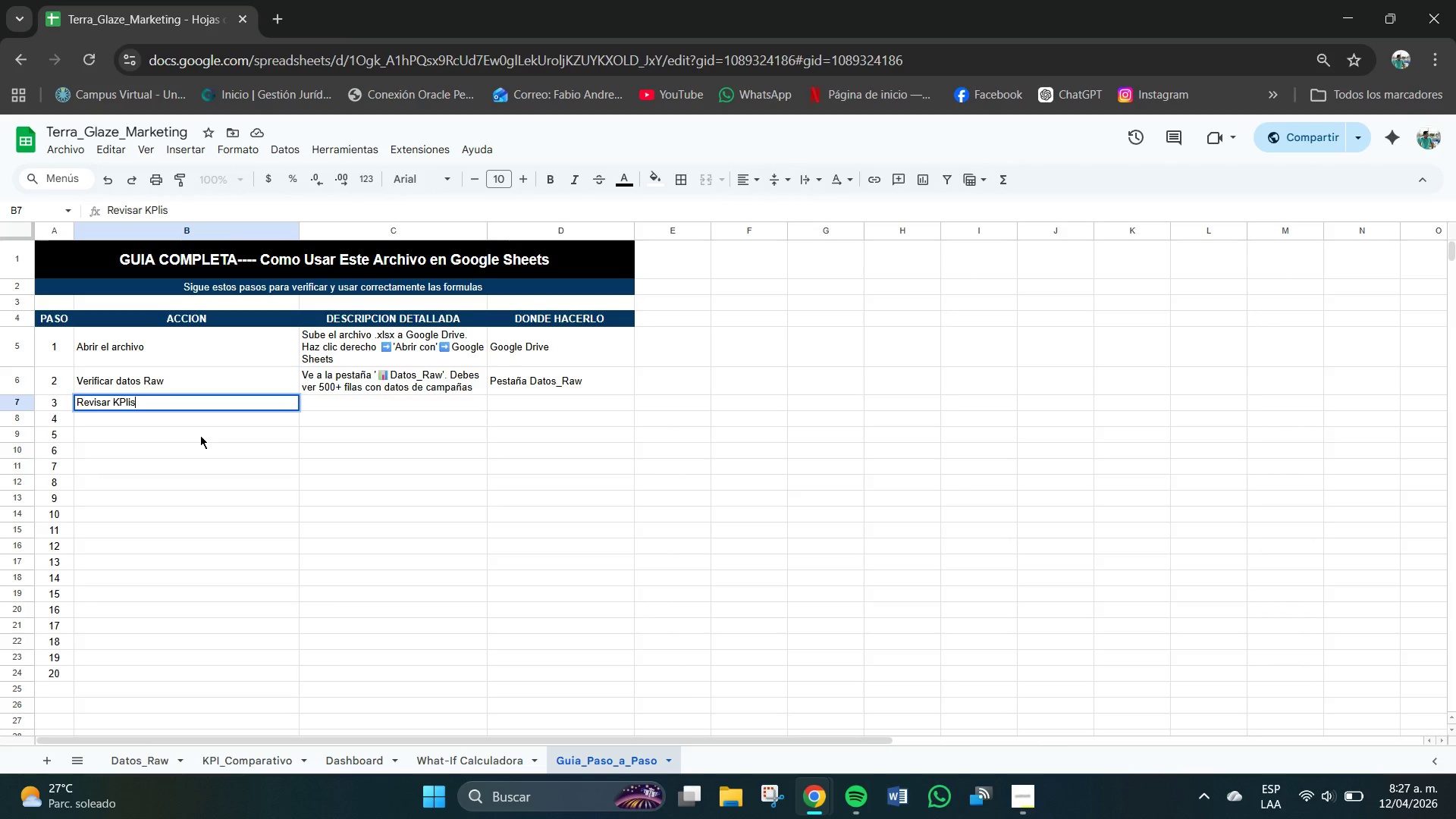 
key(Backspace)
 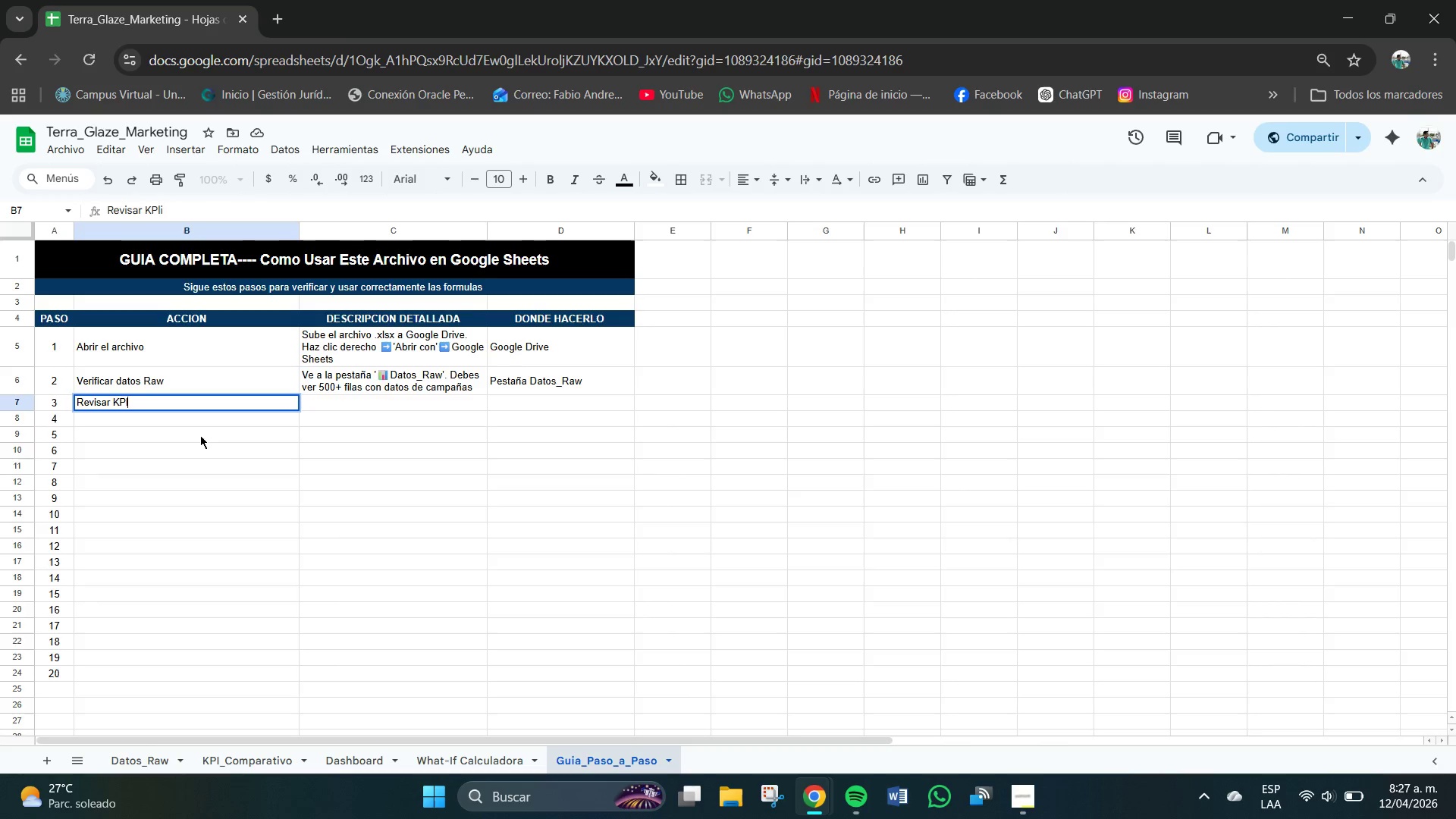 
key(Backspace)
 